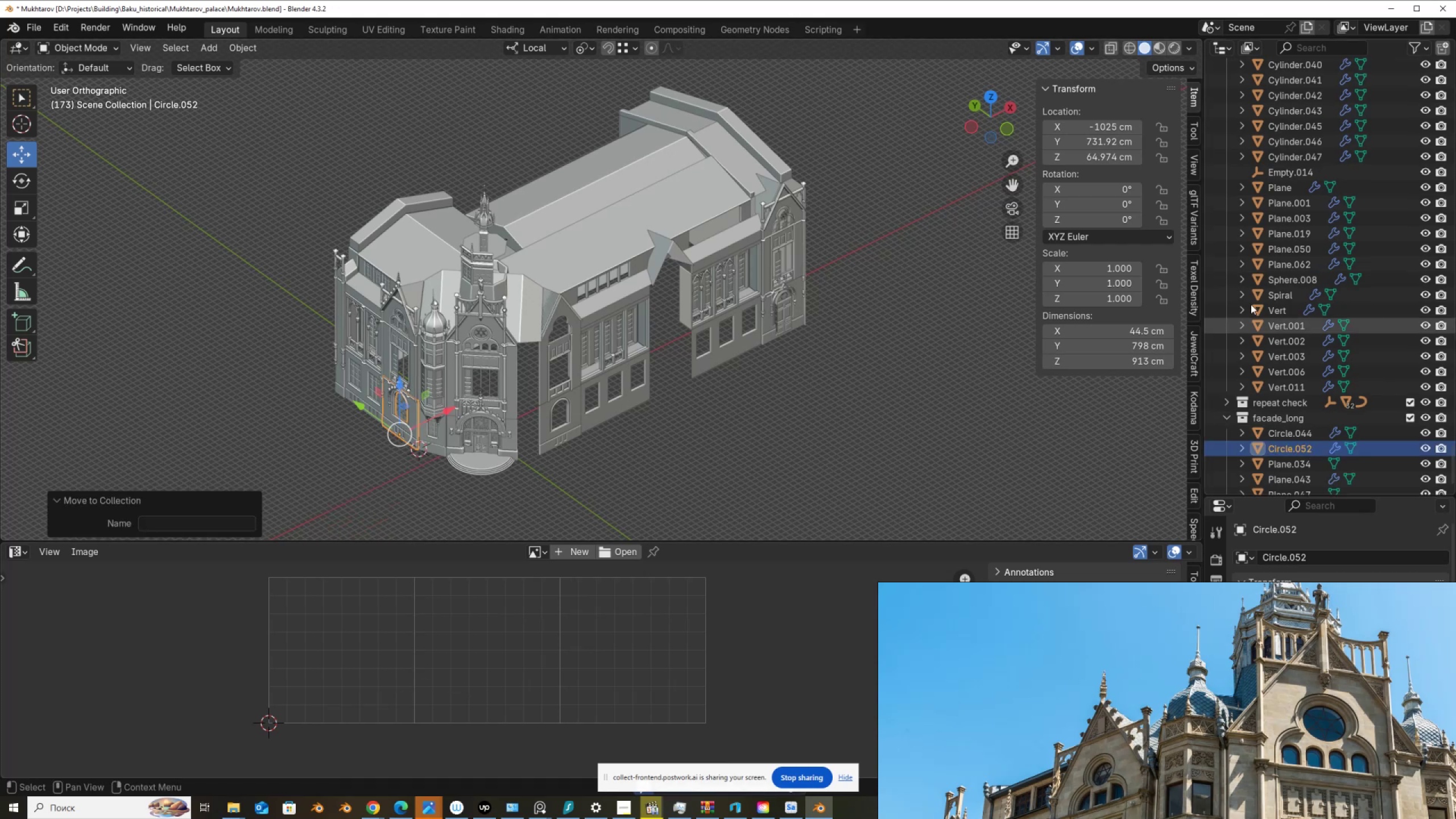 
scroll: coordinate [1301, 382], scroll_direction: down, amount: 7.0
 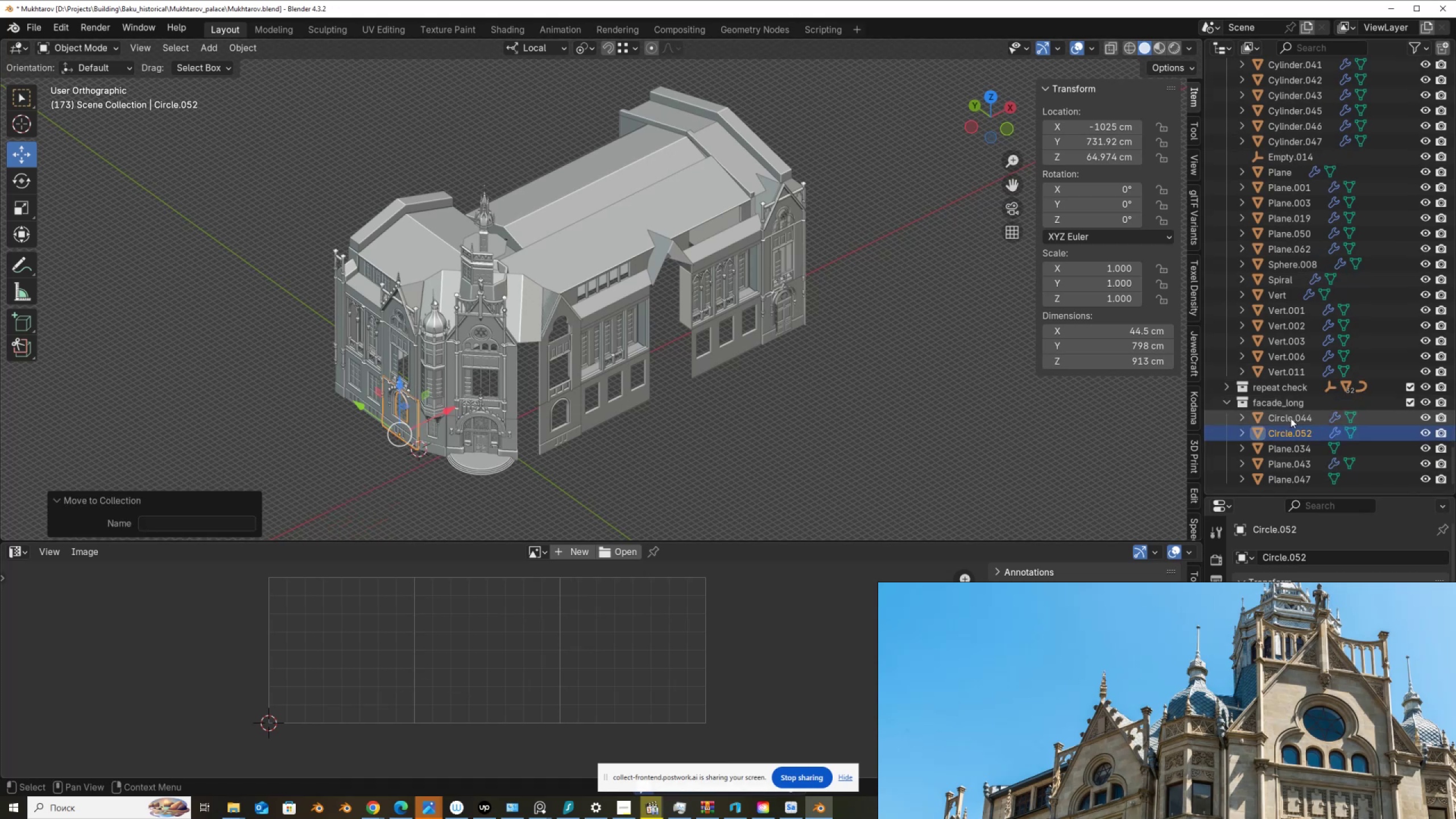 
left_click([1290, 418])
 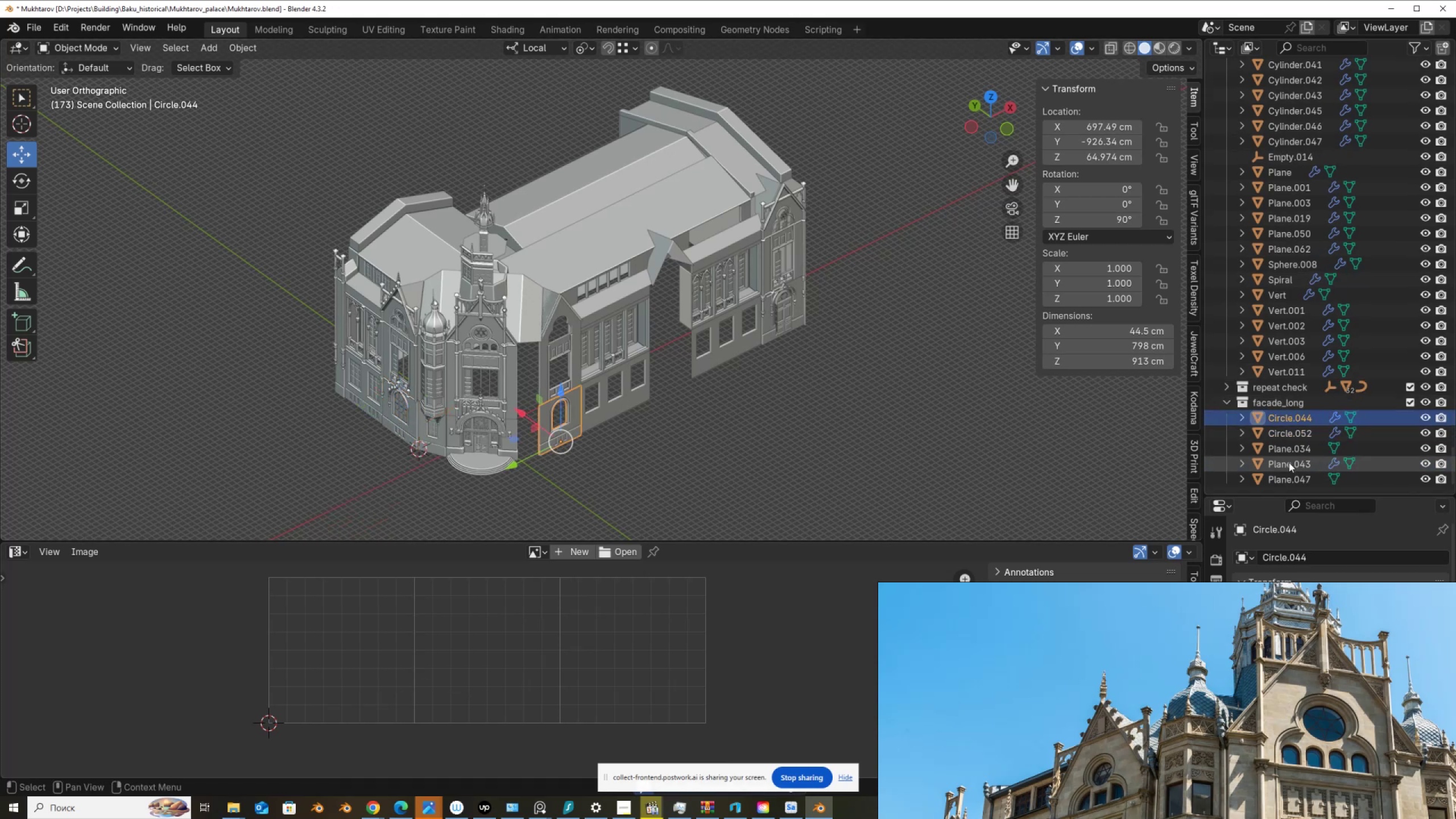 
hold_key(key=ShiftLeft, duration=0.52)
left_click([1290, 481])
 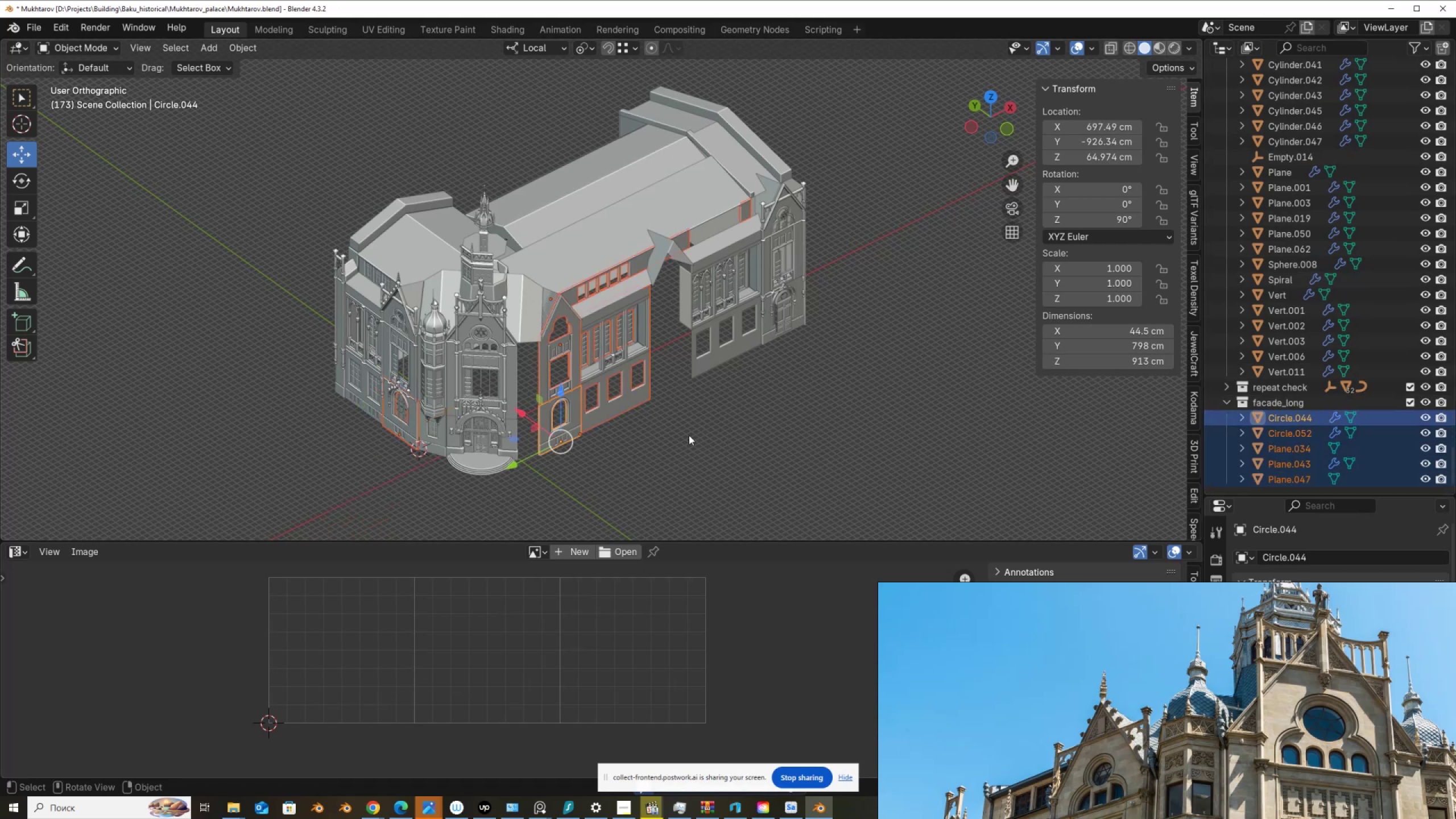 
key(Tab)
 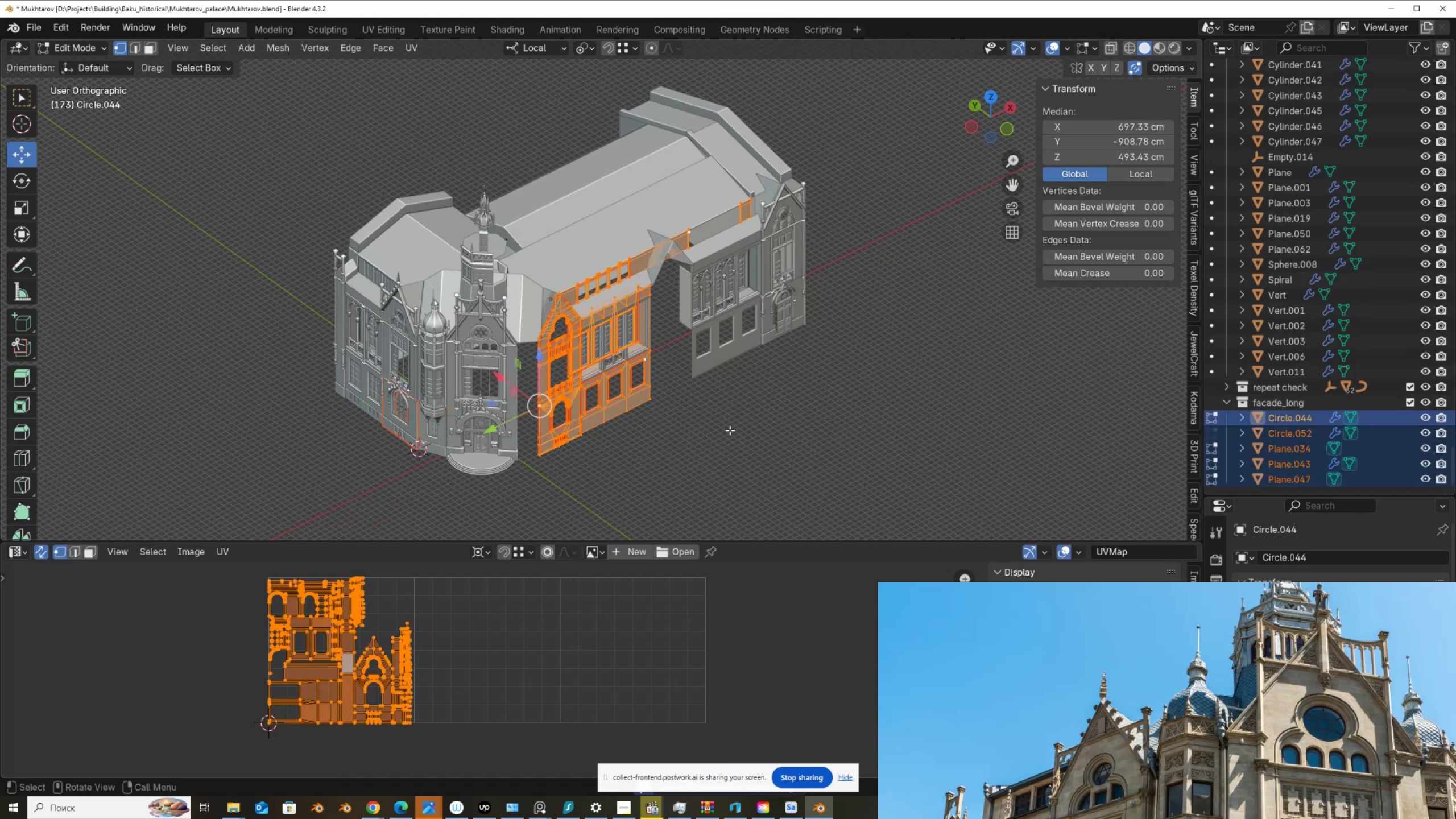 
key(A)
 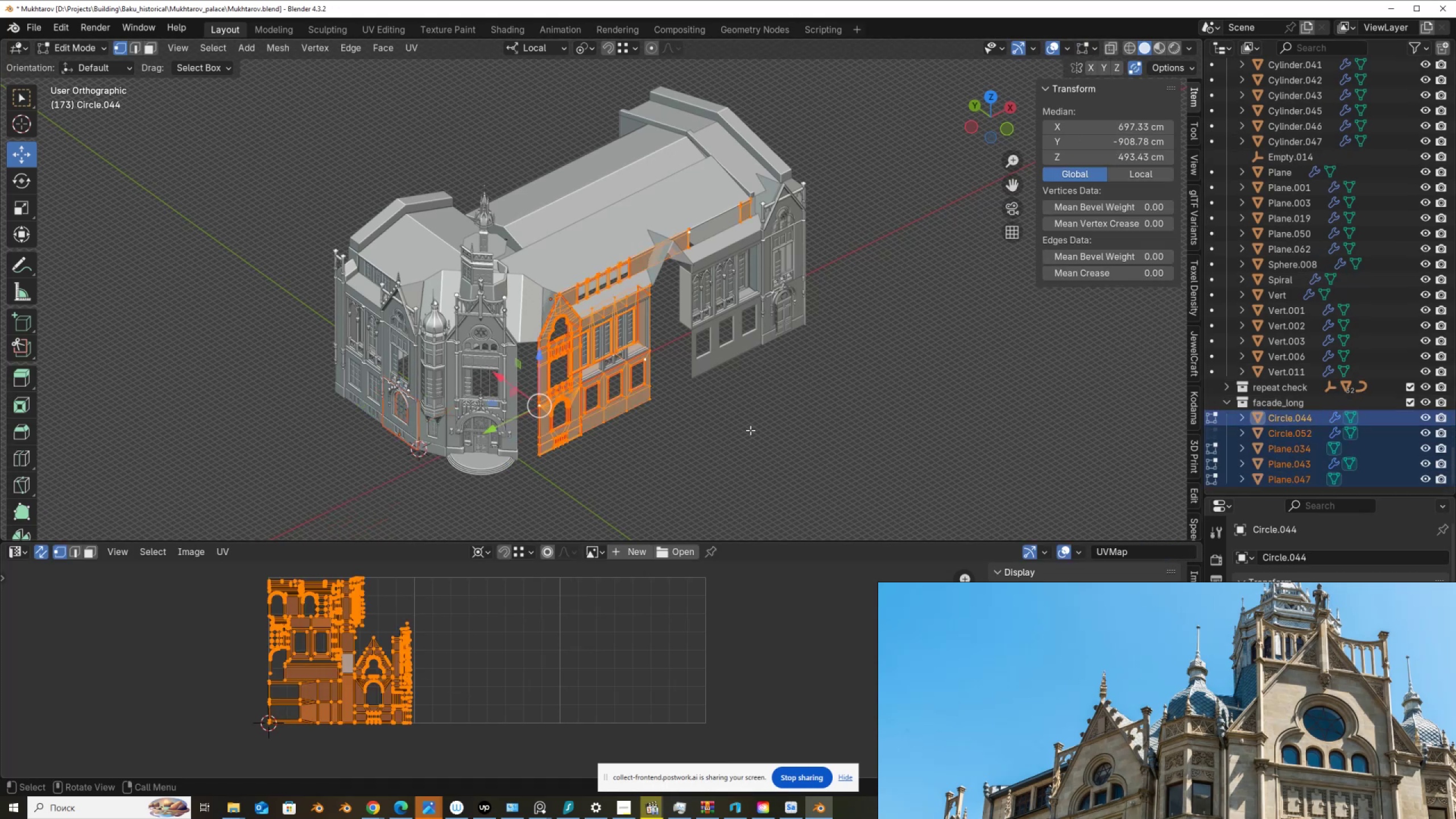 
key(Tab)
 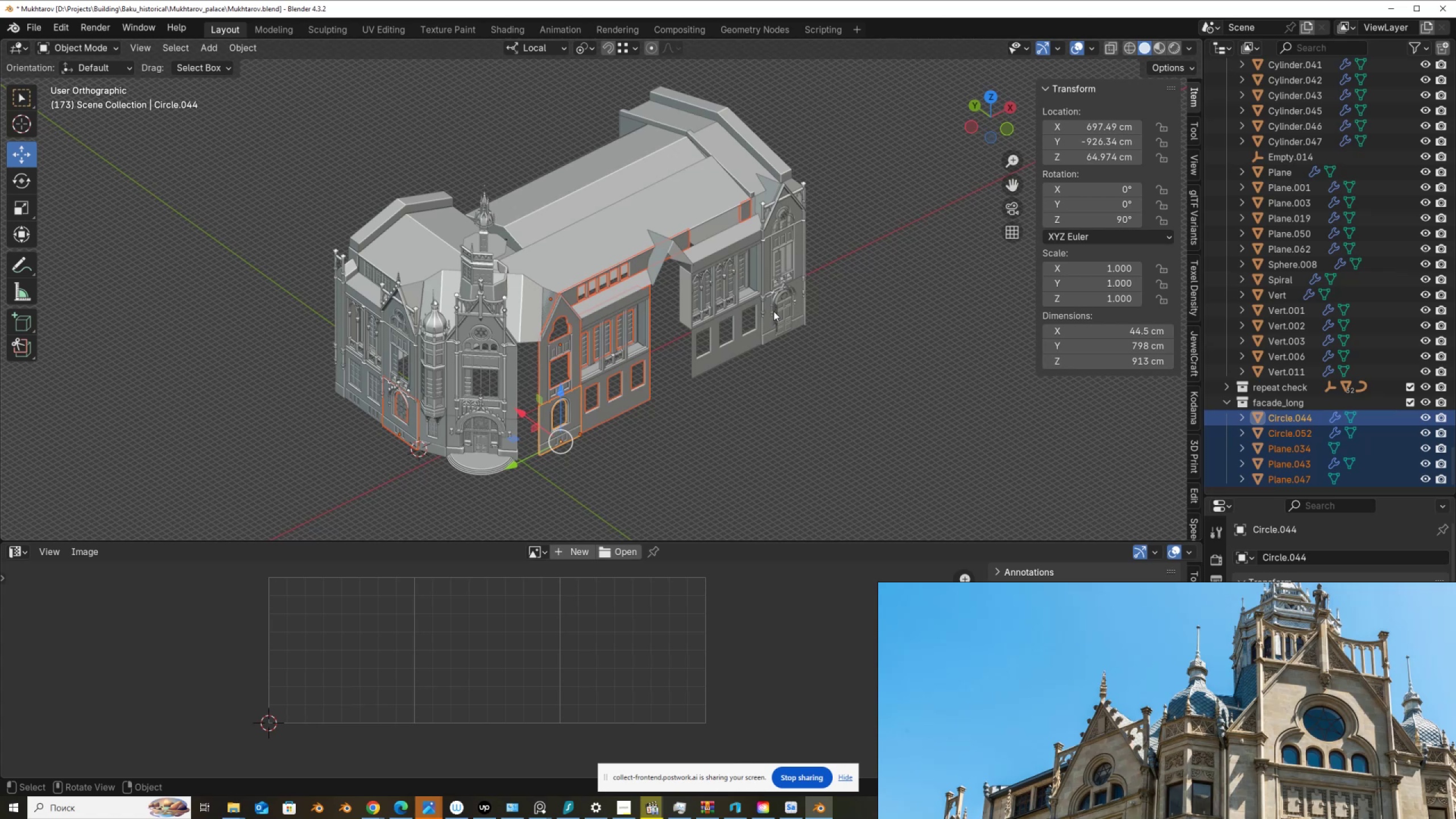 
wait(7.45)
 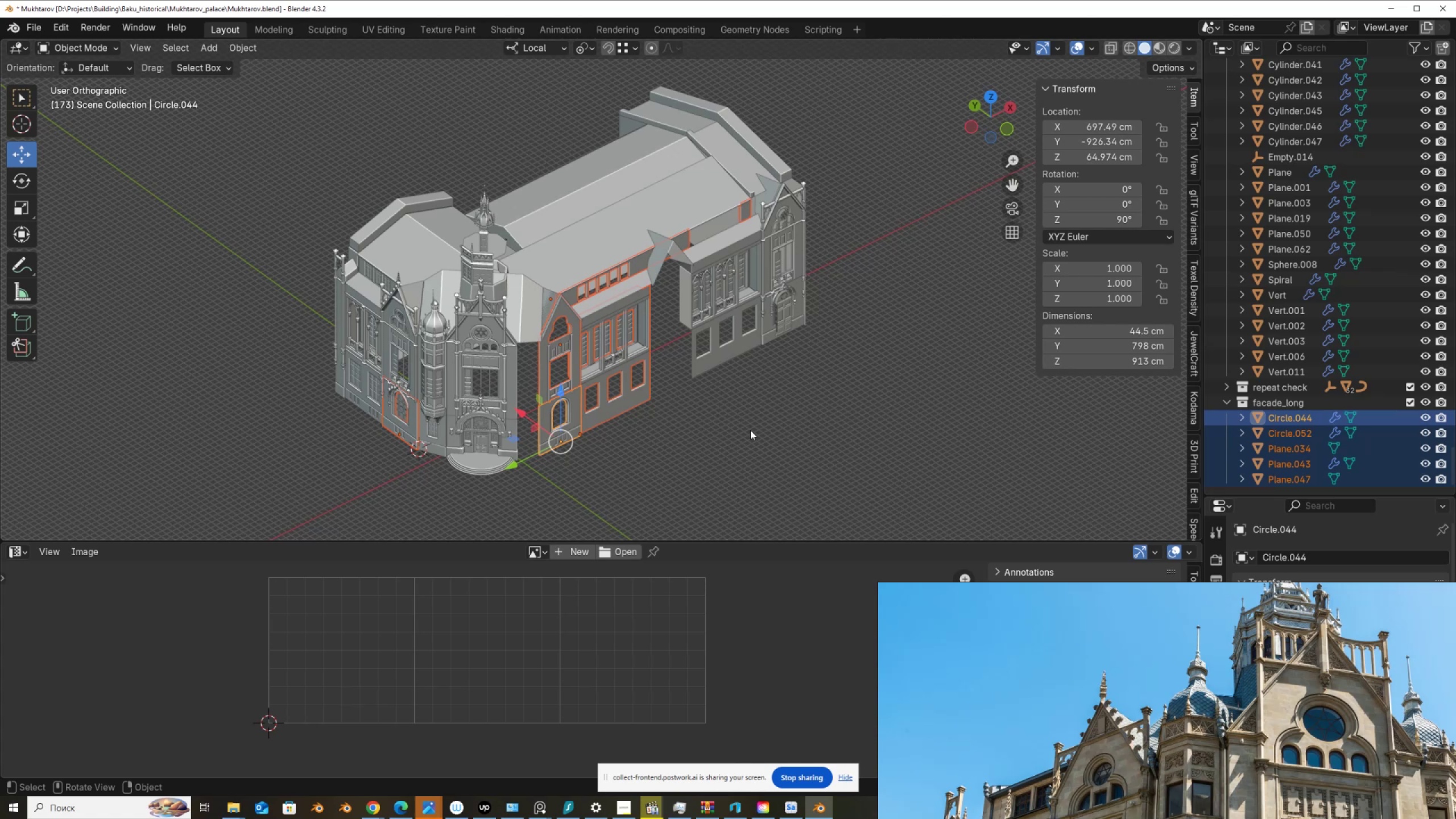 
left_click([797, 308])
 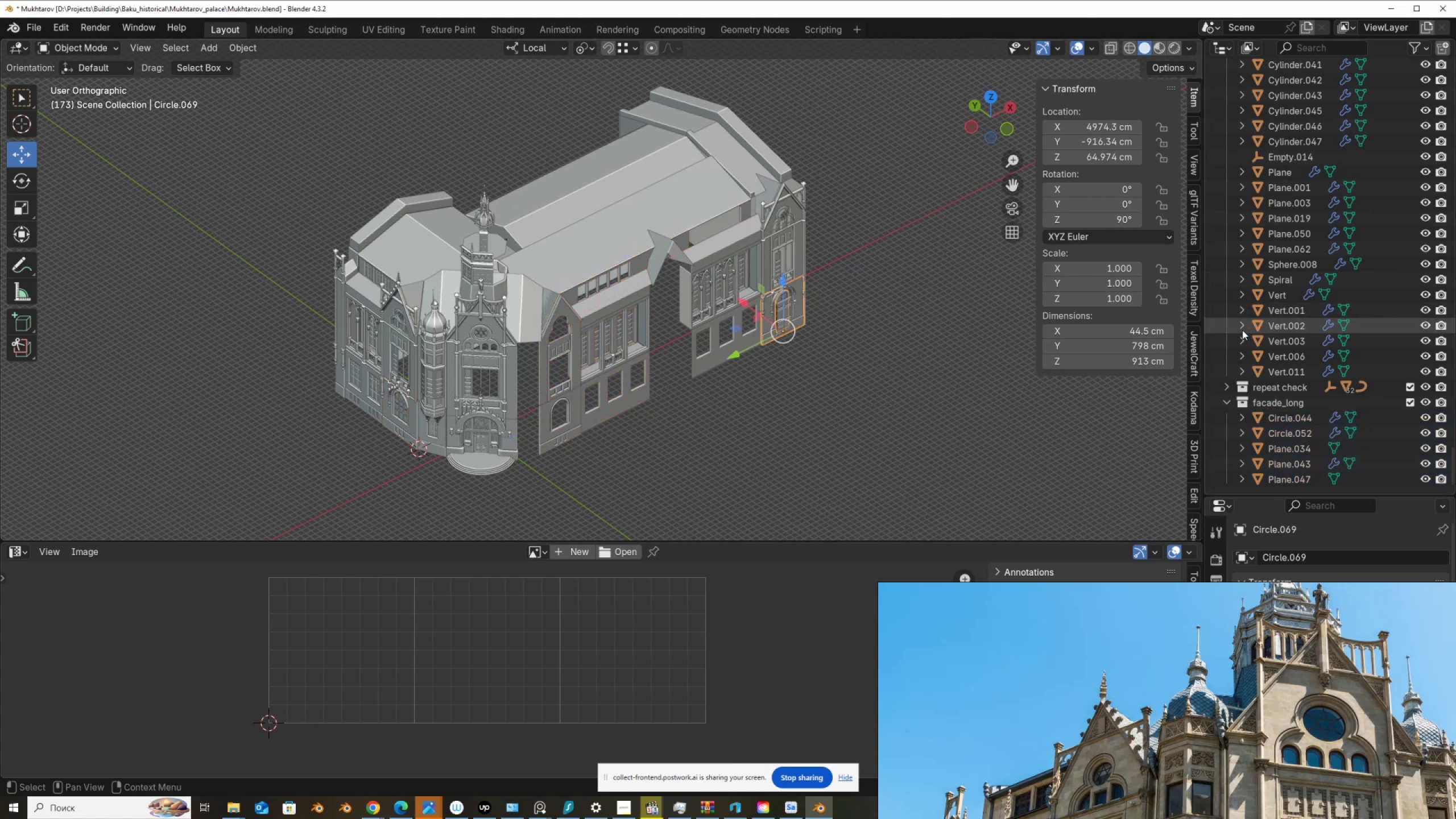 
scroll: coordinate [1252, 356], scroll_direction: up, amount: 5.0
 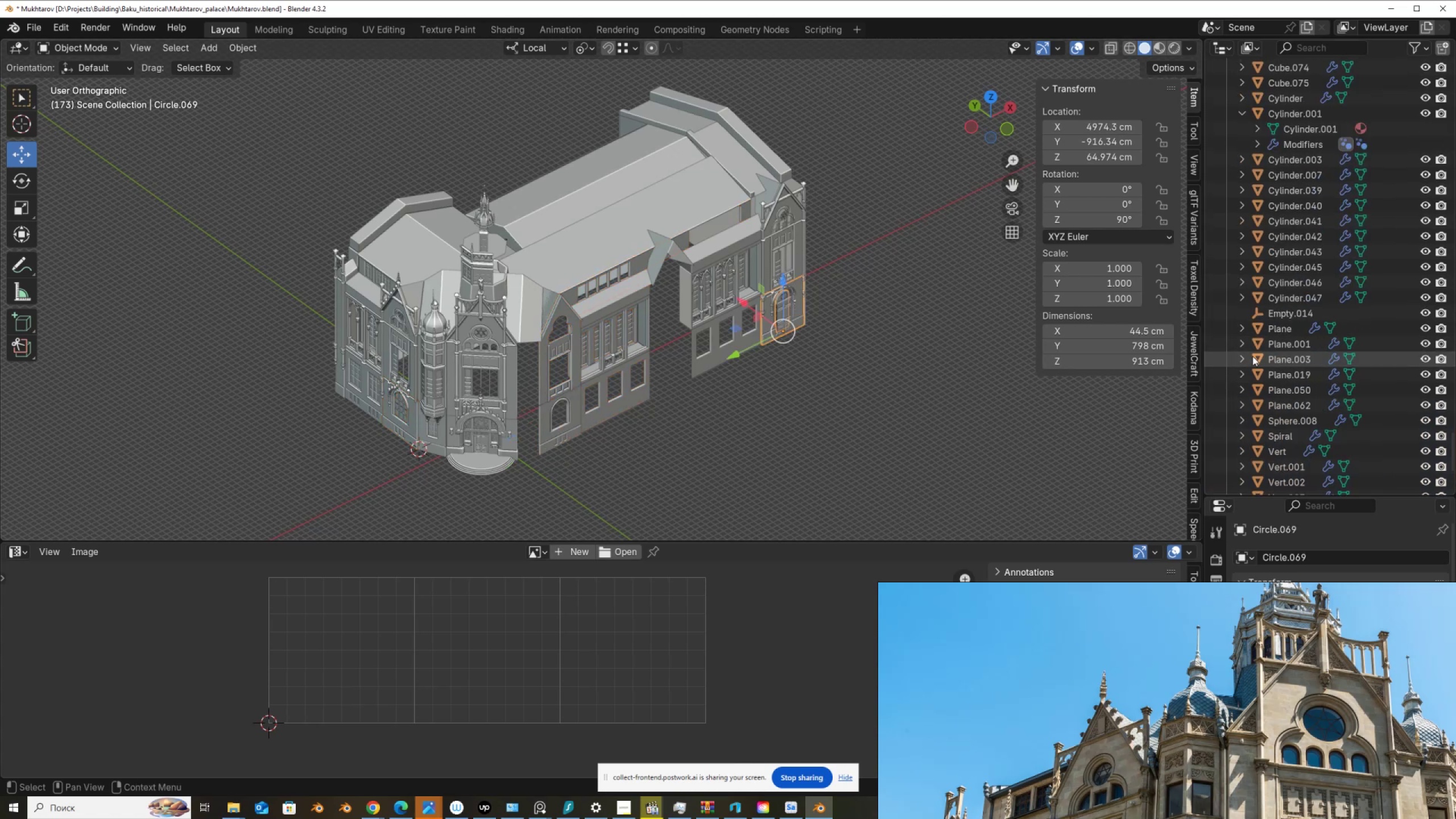 
scroll: coordinate [1252, 356], scroll_direction: down, amount: 6.0
 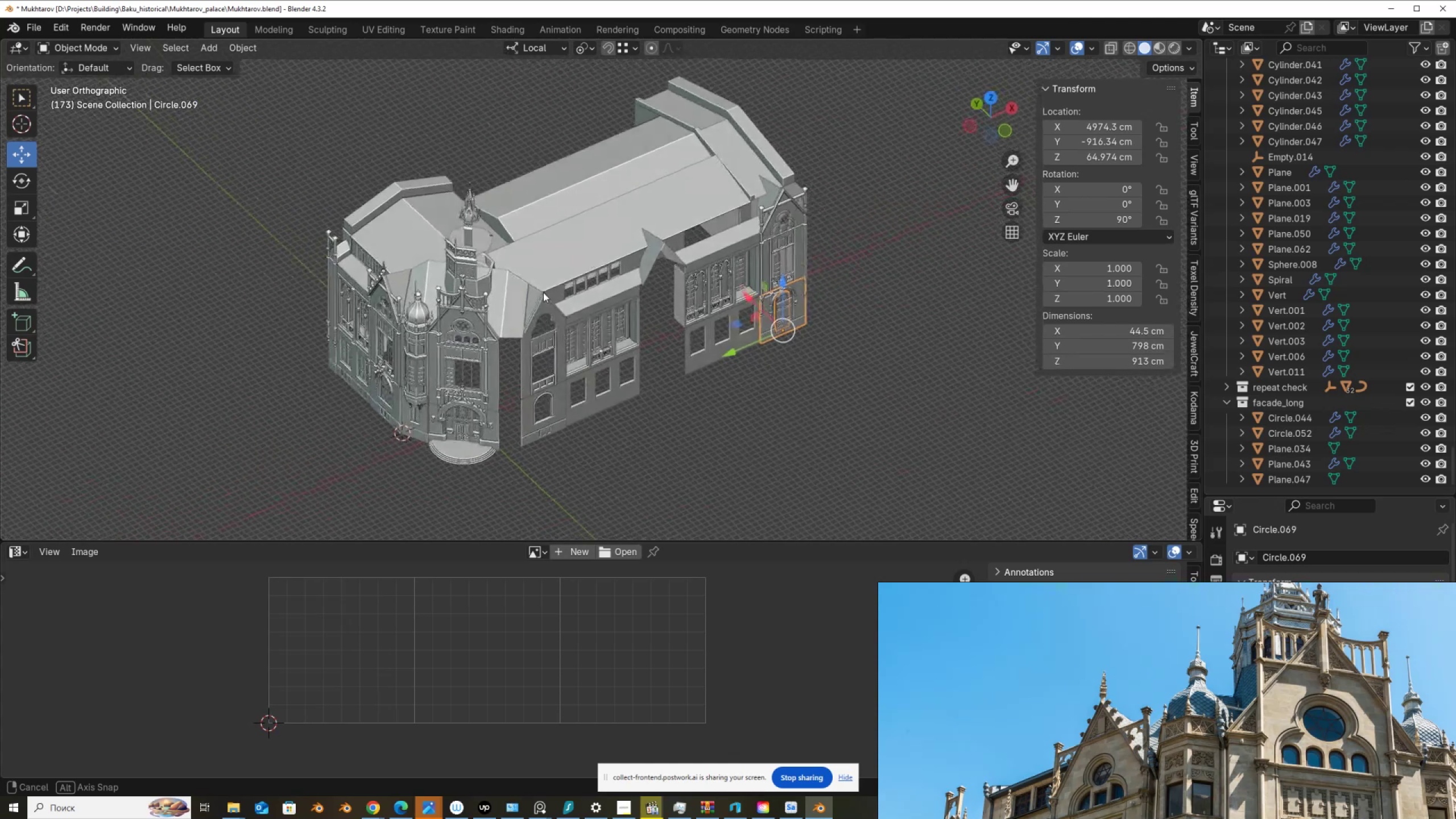 
wait(25.12)
 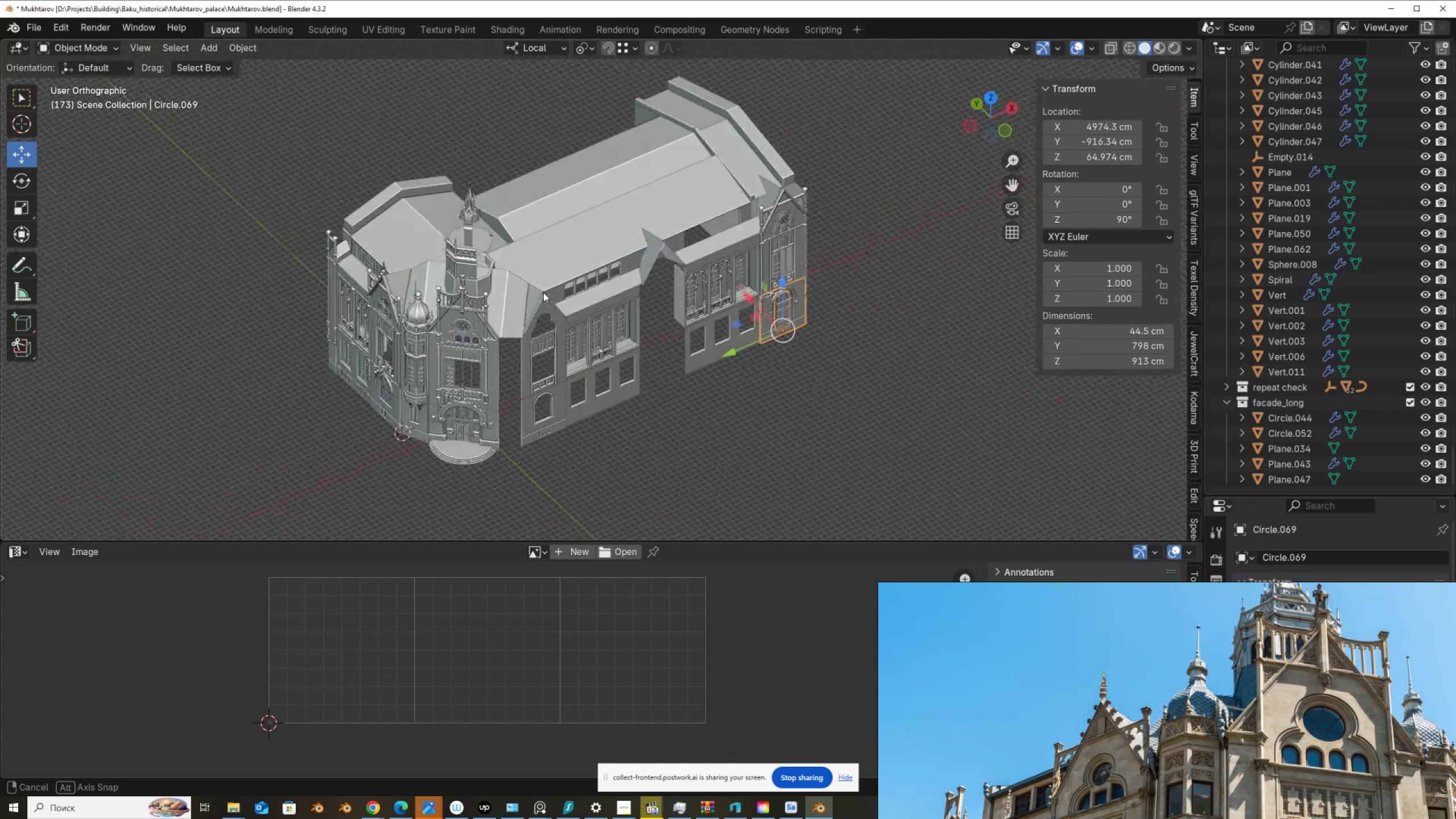 
scroll: coordinate [427, 266], scroll_direction: up, amount: 7.0
 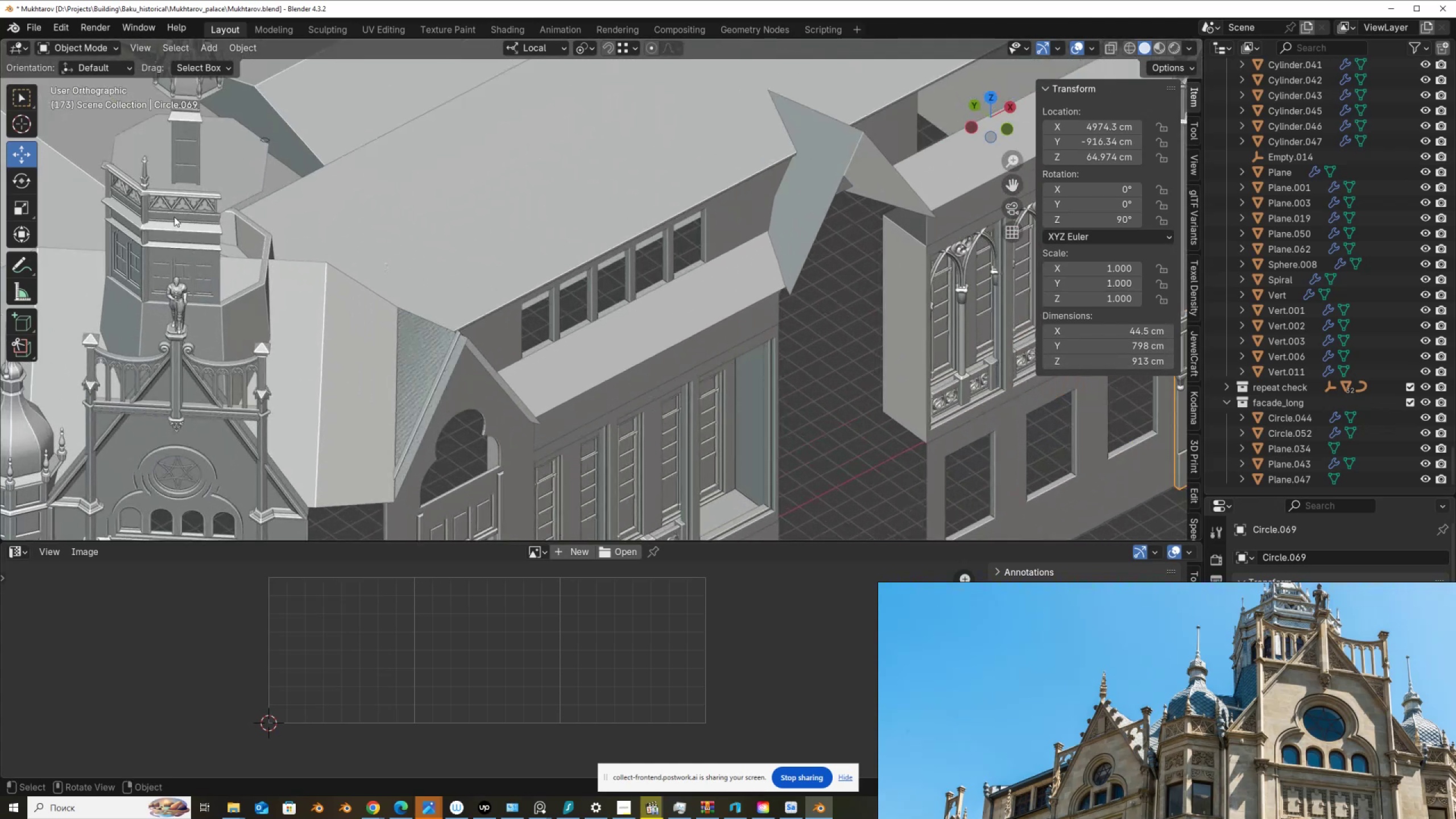 
hold_key(key=ShiftLeft, duration=0.62)
 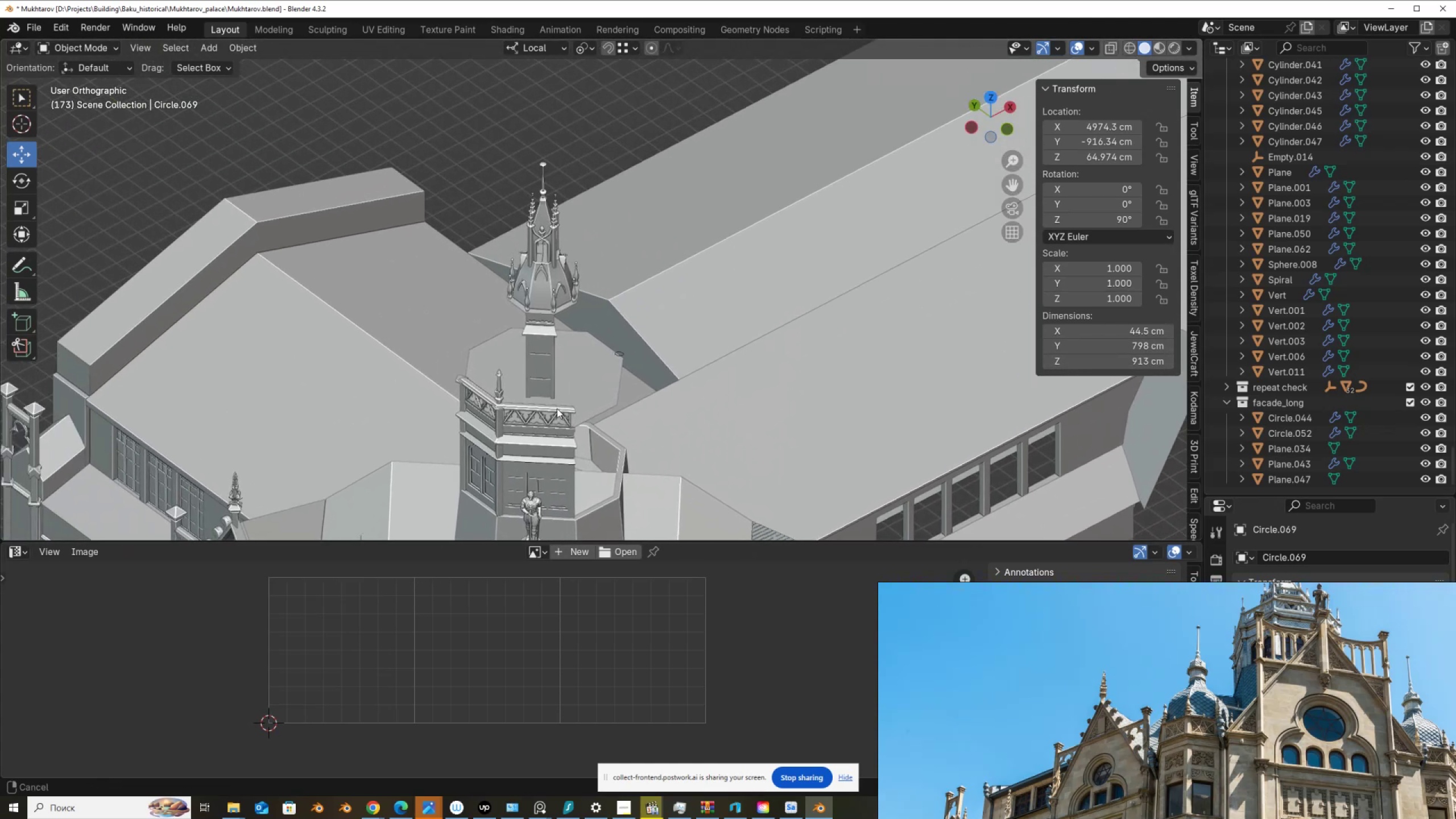 
scroll: coordinate [540, 353], scroll_direction: up, amount: 4.0
 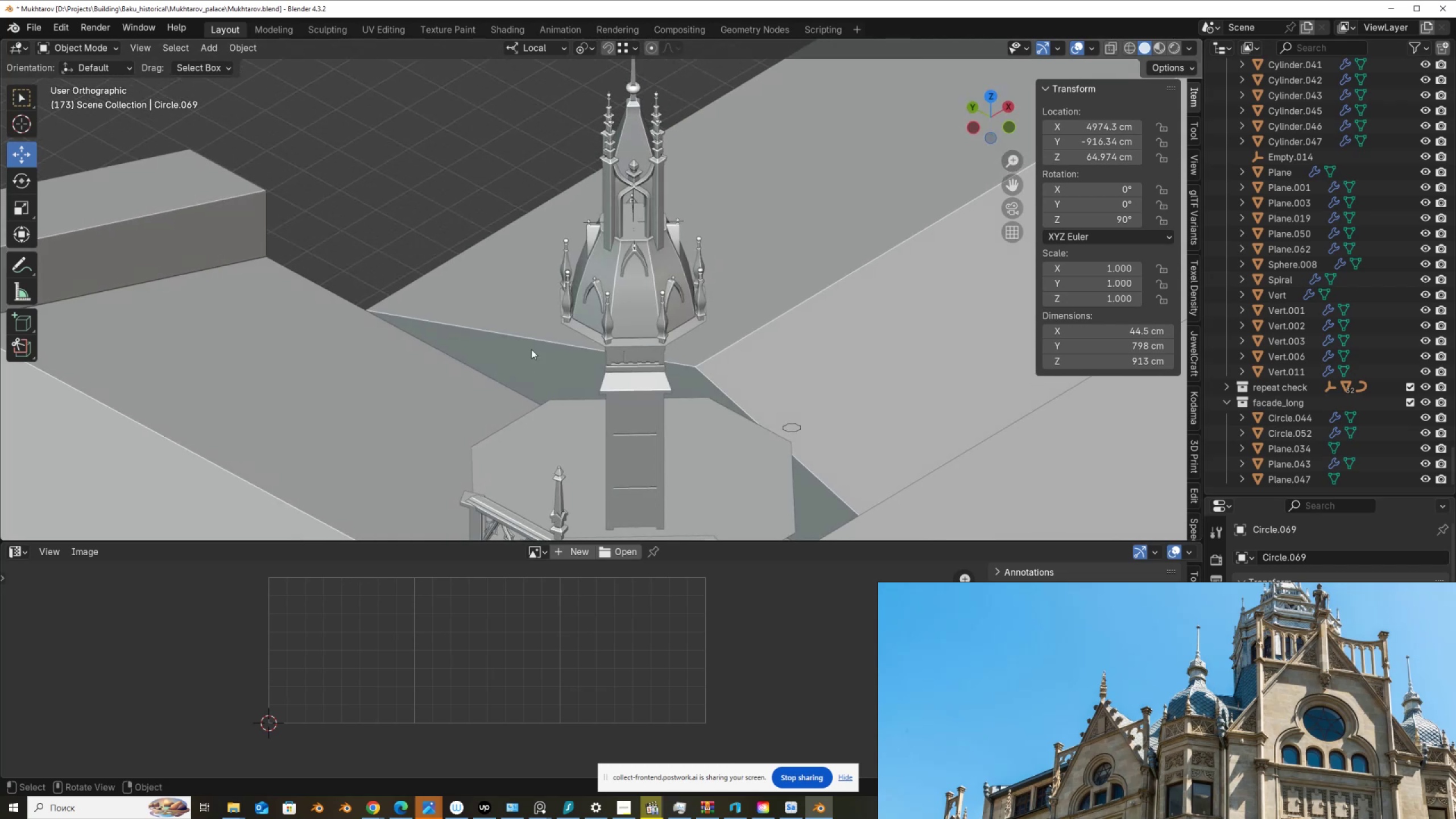 
left_click([640, 384])
 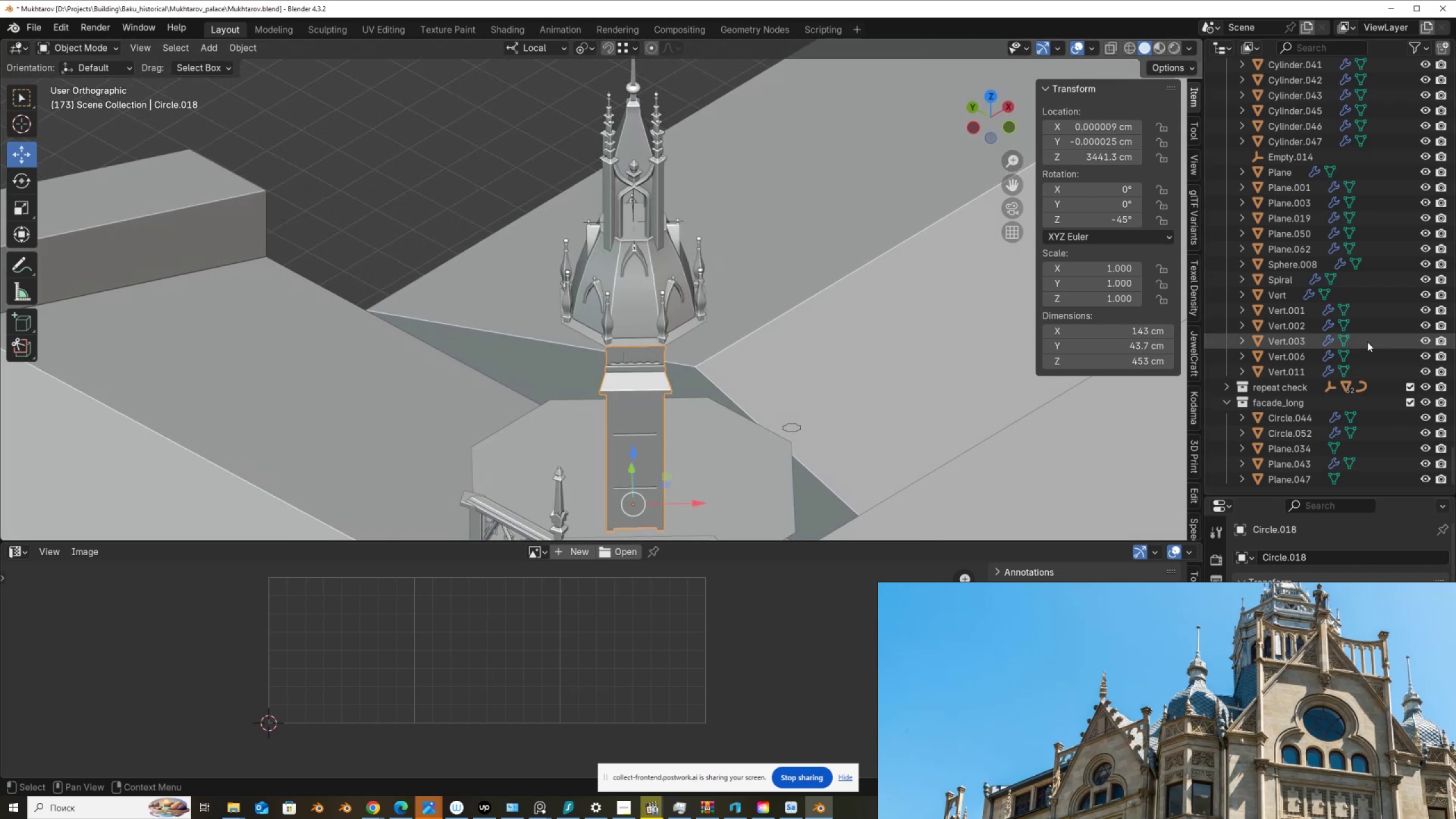 
key(NumpadDecimal)
 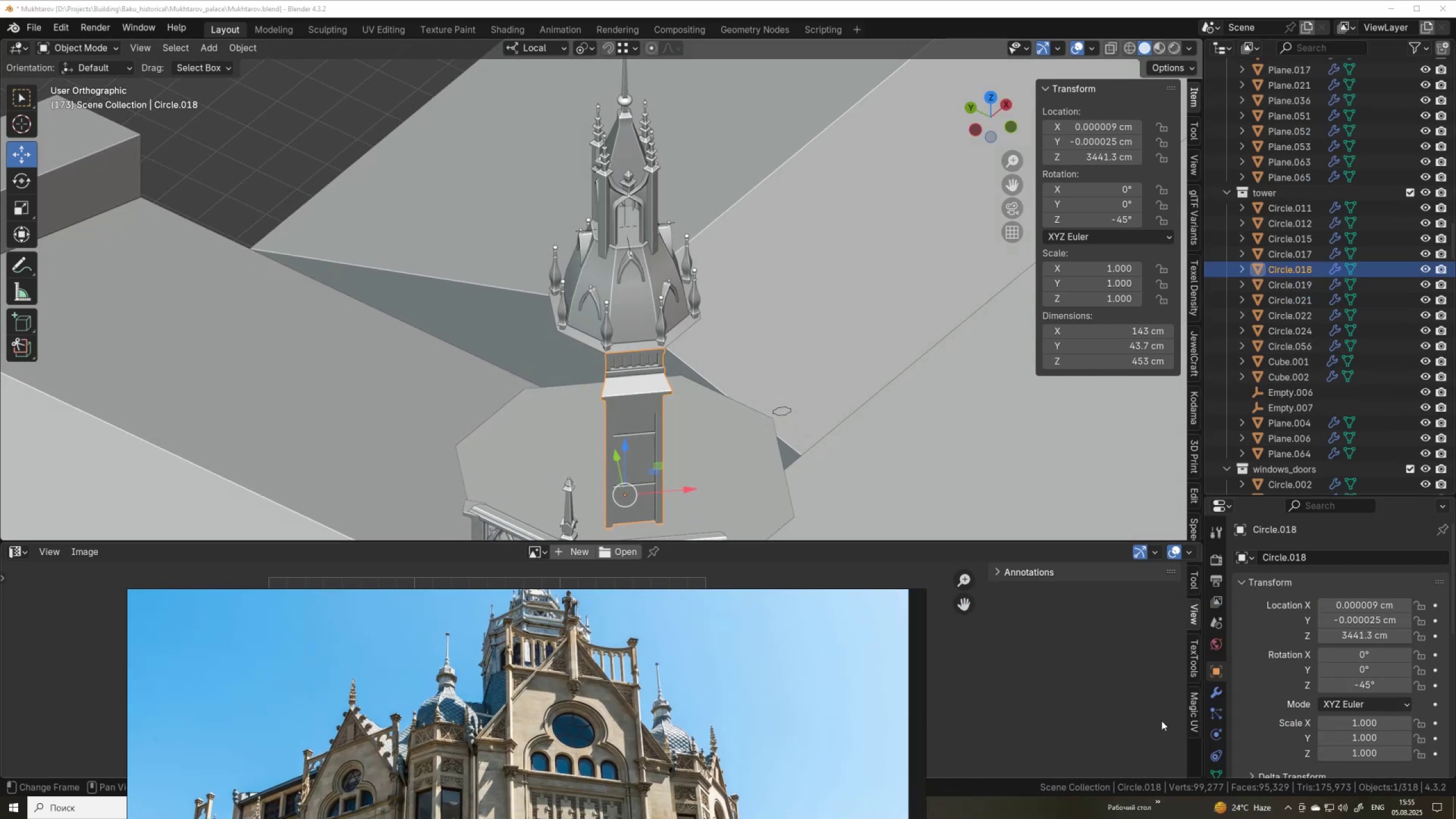 
left_click([1223, 694])
 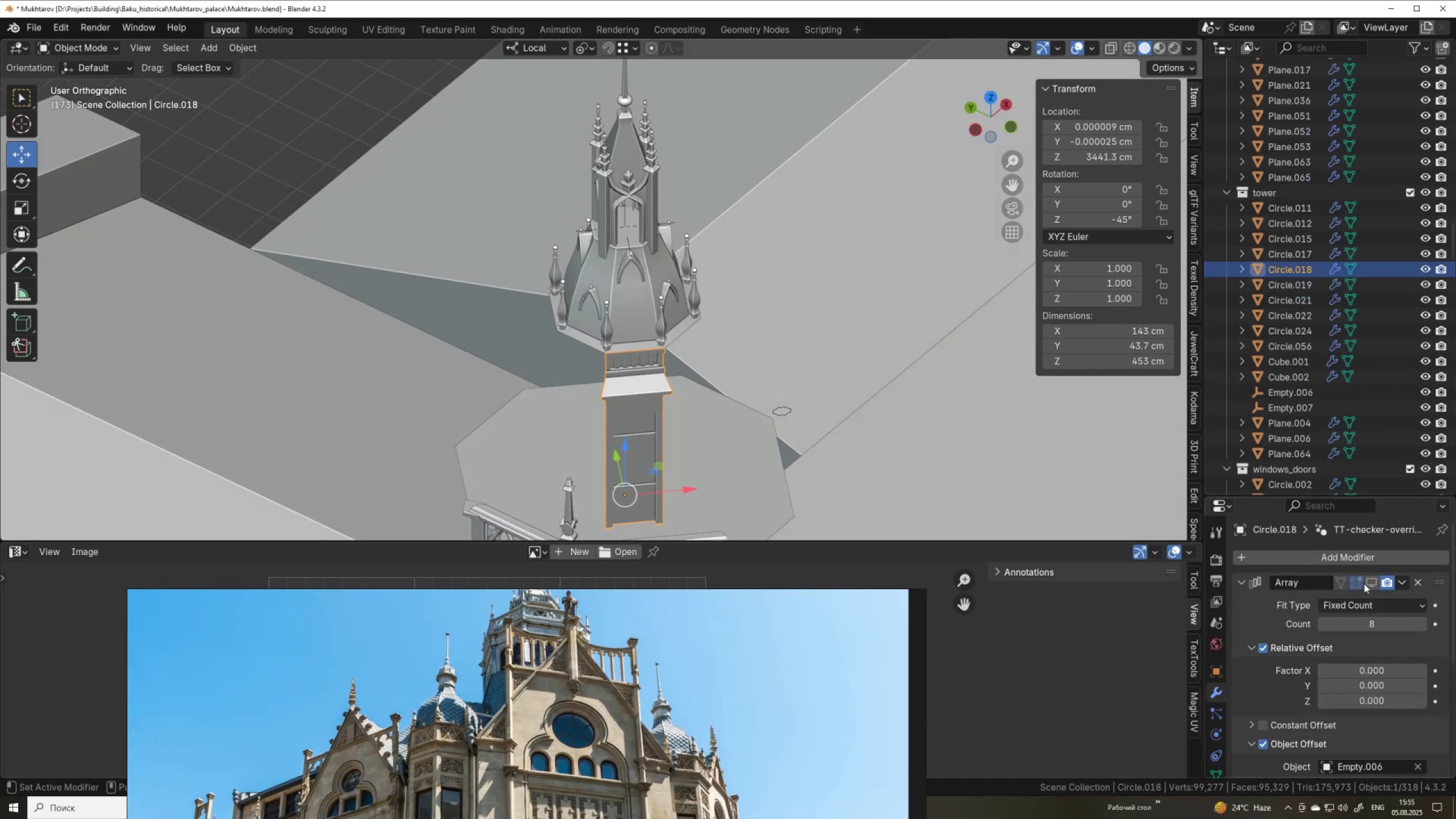 
left_click([1371, 578])
 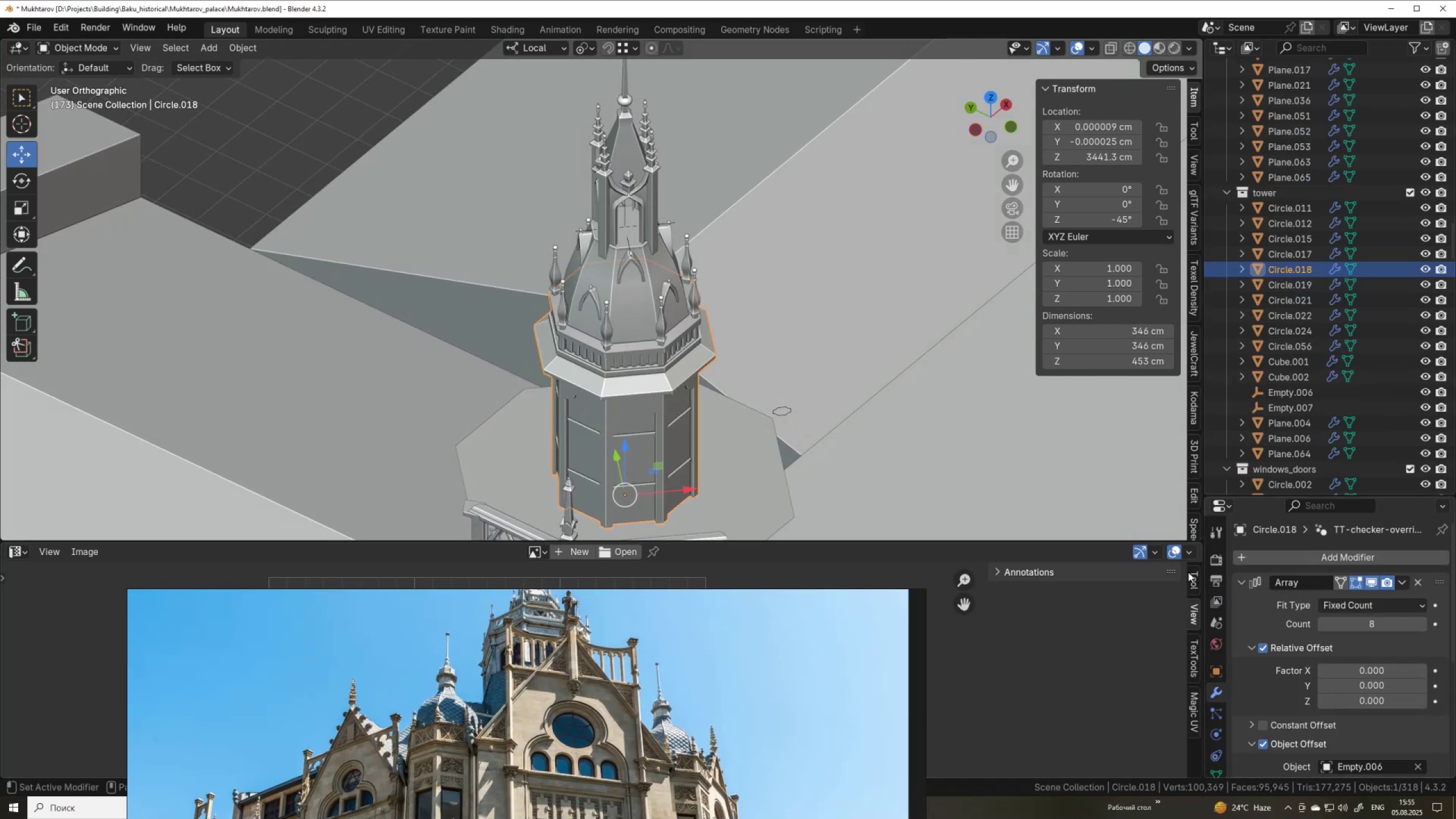 
scroll: coordinate [621, 238], scroll_direction: down, amount: 1.0
 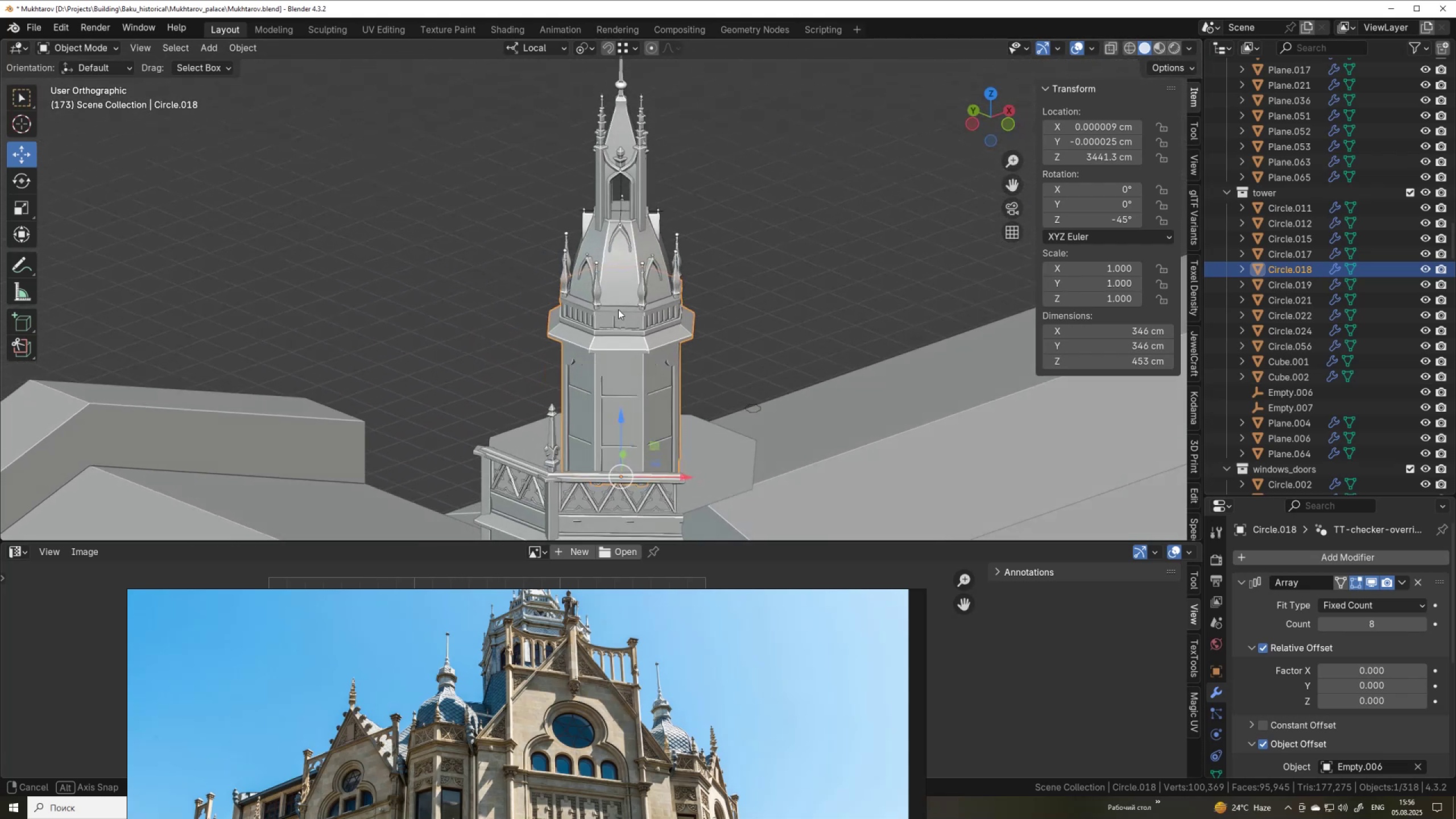 
wait(5.86)
 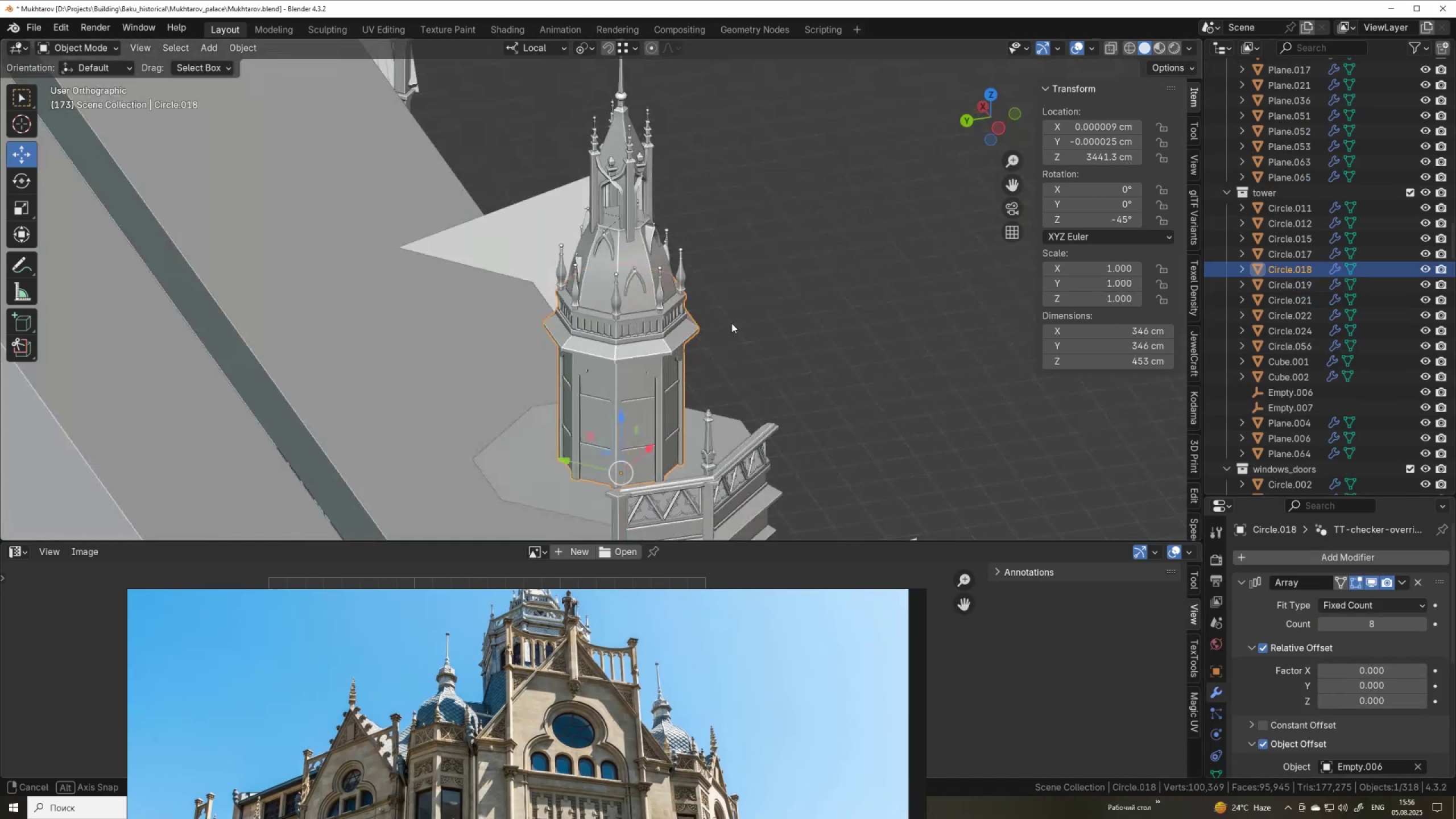 
scroll: coordinate [607, 386], scroll_direction: down, amount: 1.0
 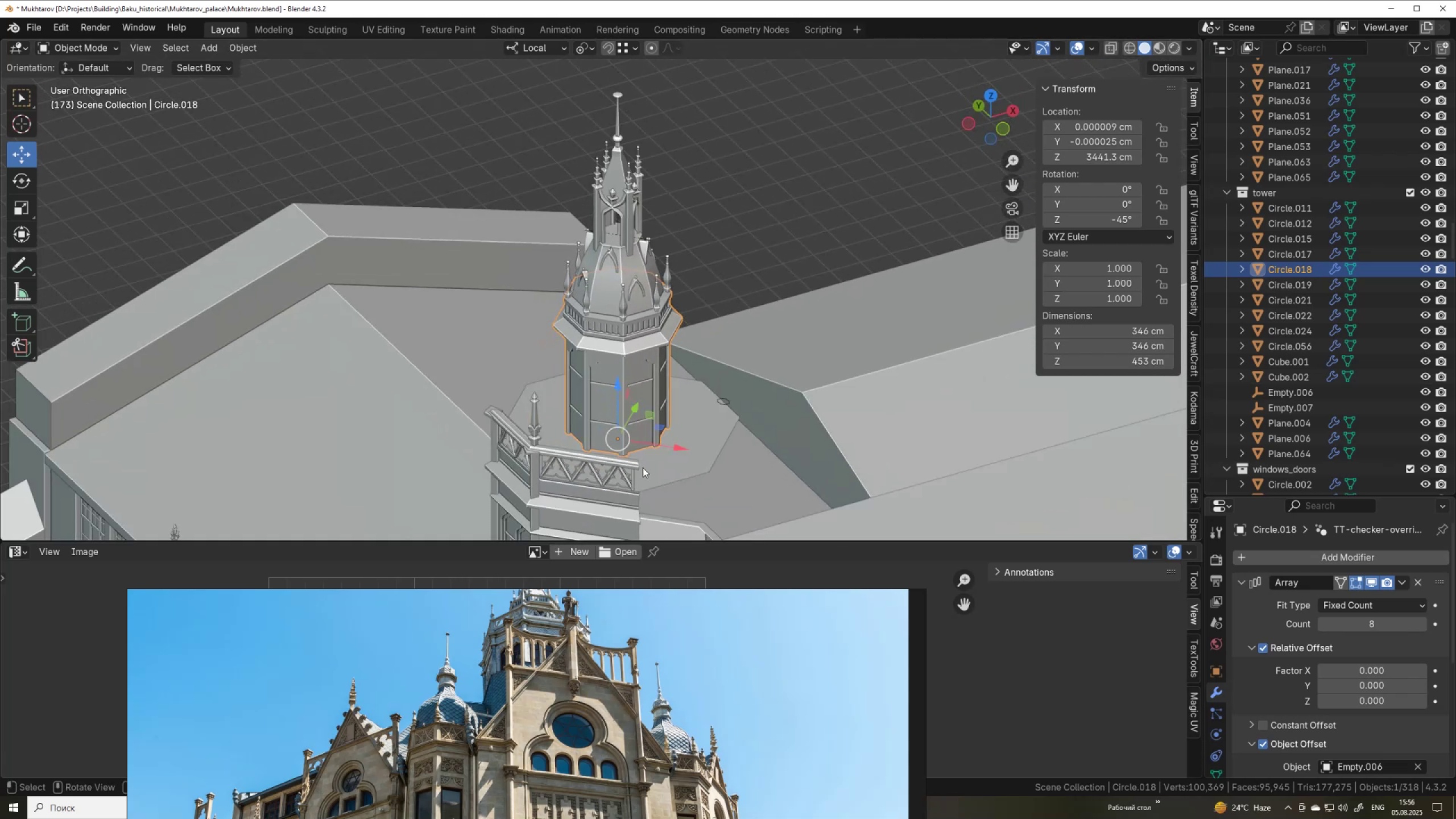 
hold_key(key=ShiftLeft, duration=0.74)
 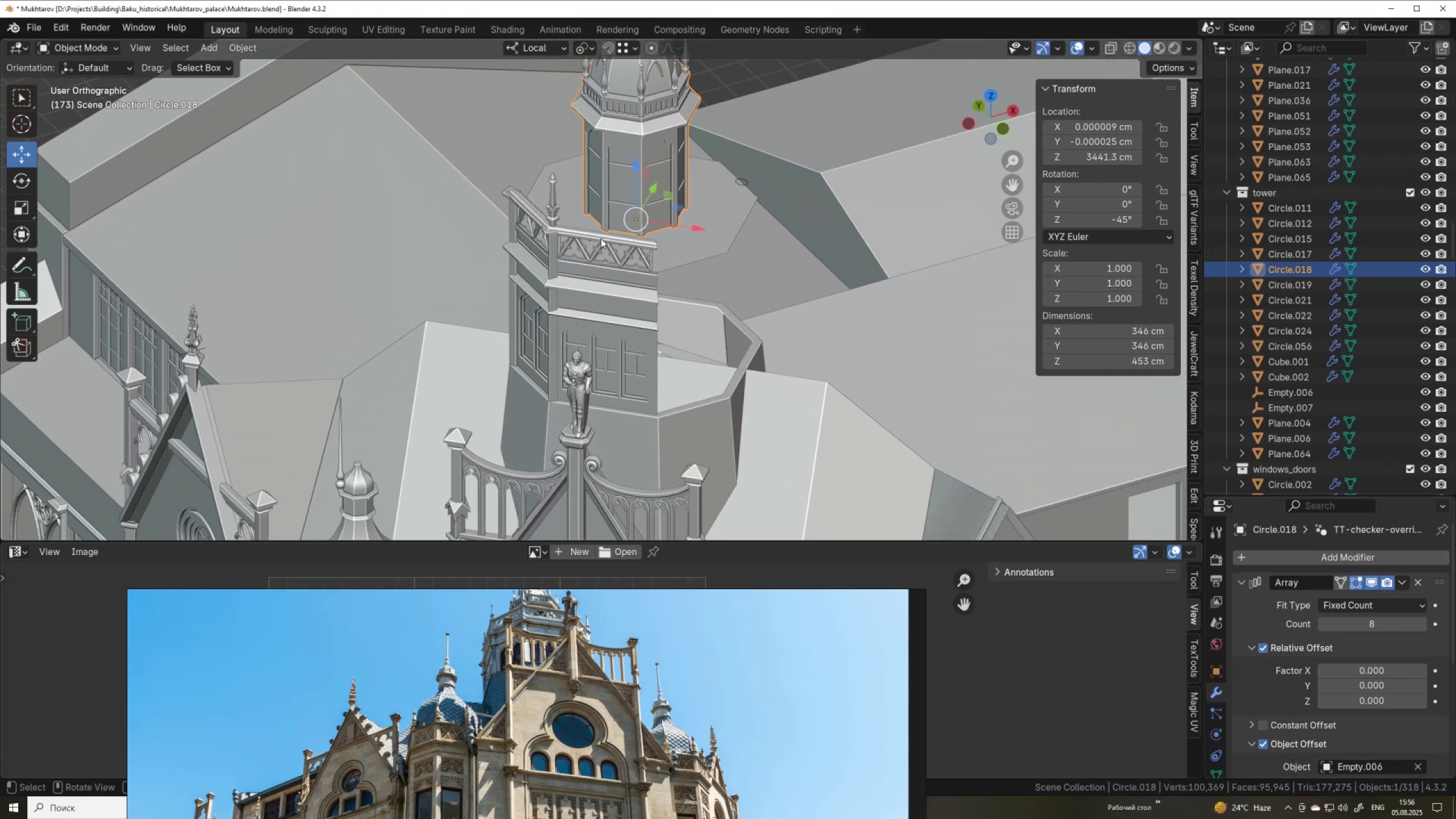 
left_click([601, 238])
 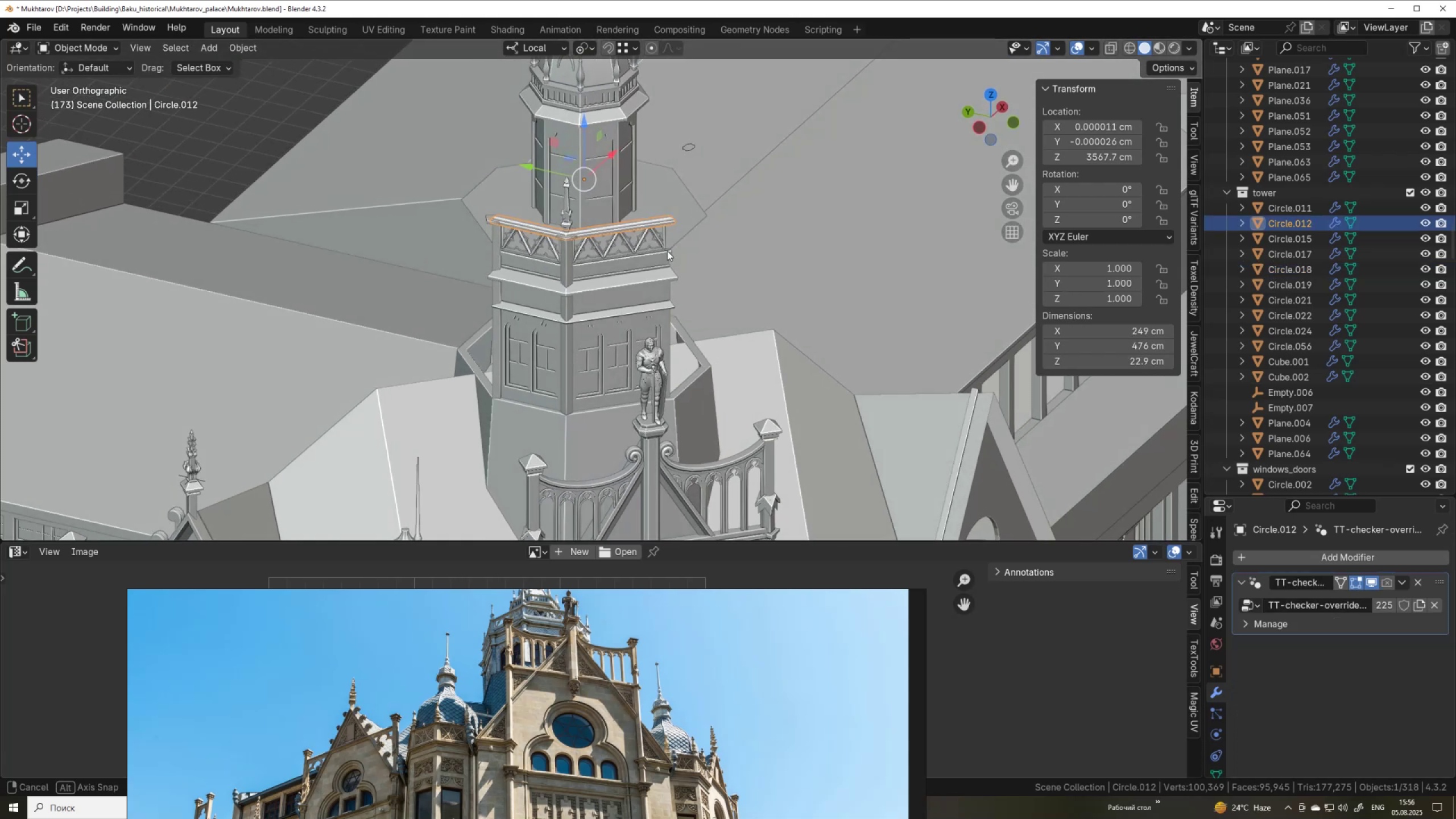 
scroll: coordinate [643, 249], scroll_direction: up, amount: 7.0
 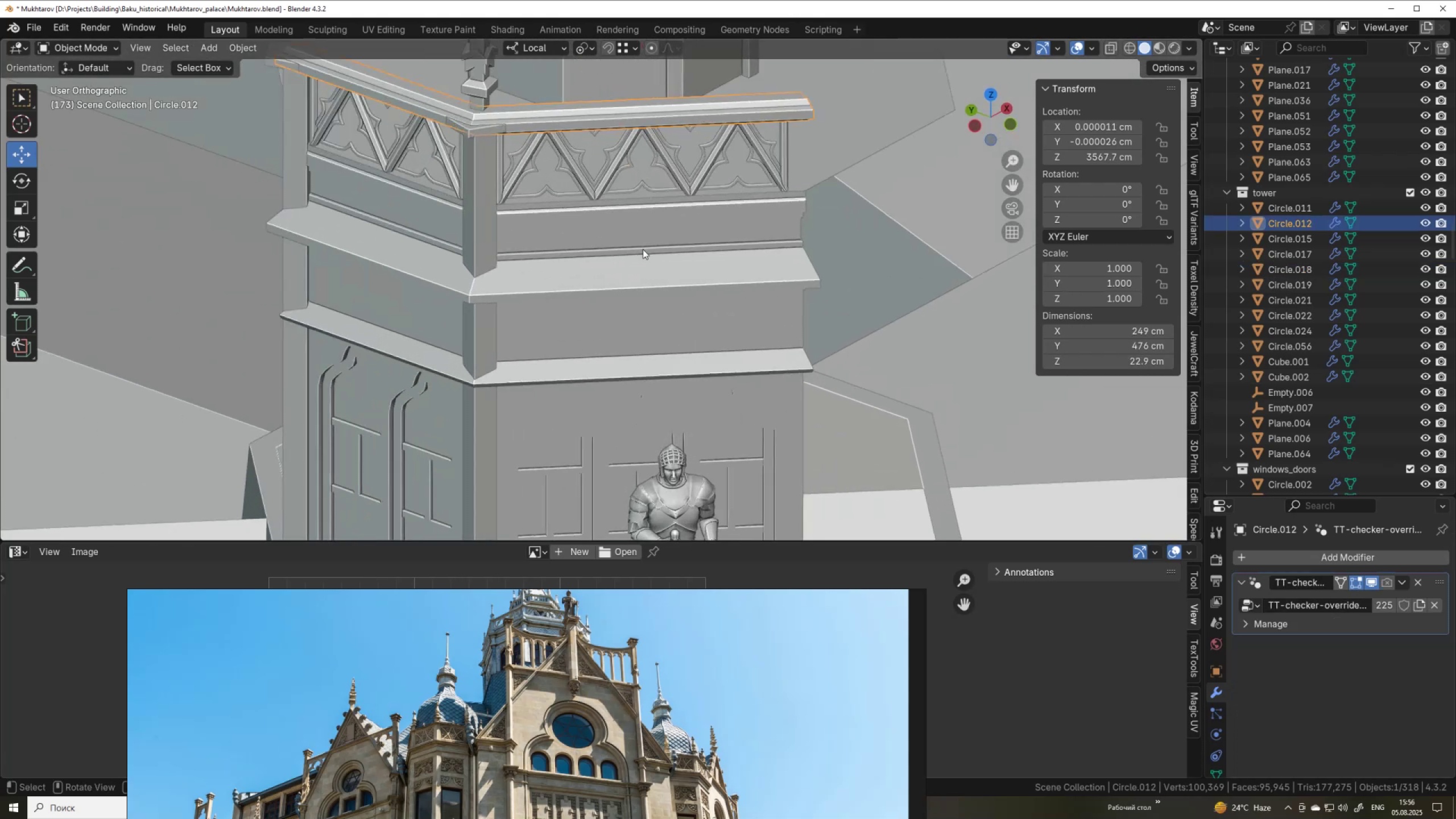 
hold_key(key=ShiftLeft, duration=1.06)
 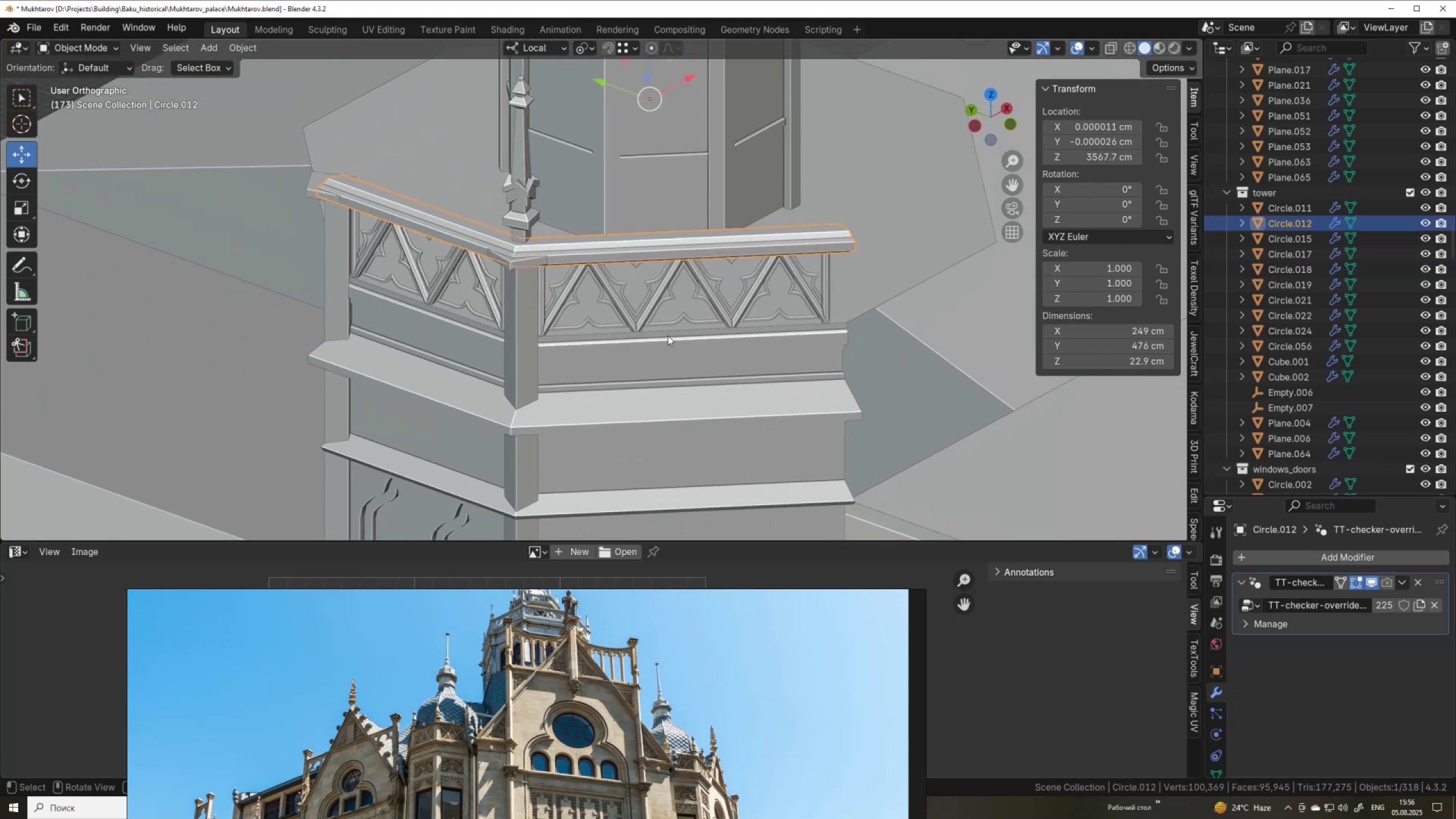 
scroll: coordinate [668, 336], scroll_direction: down, amount: 2.0
 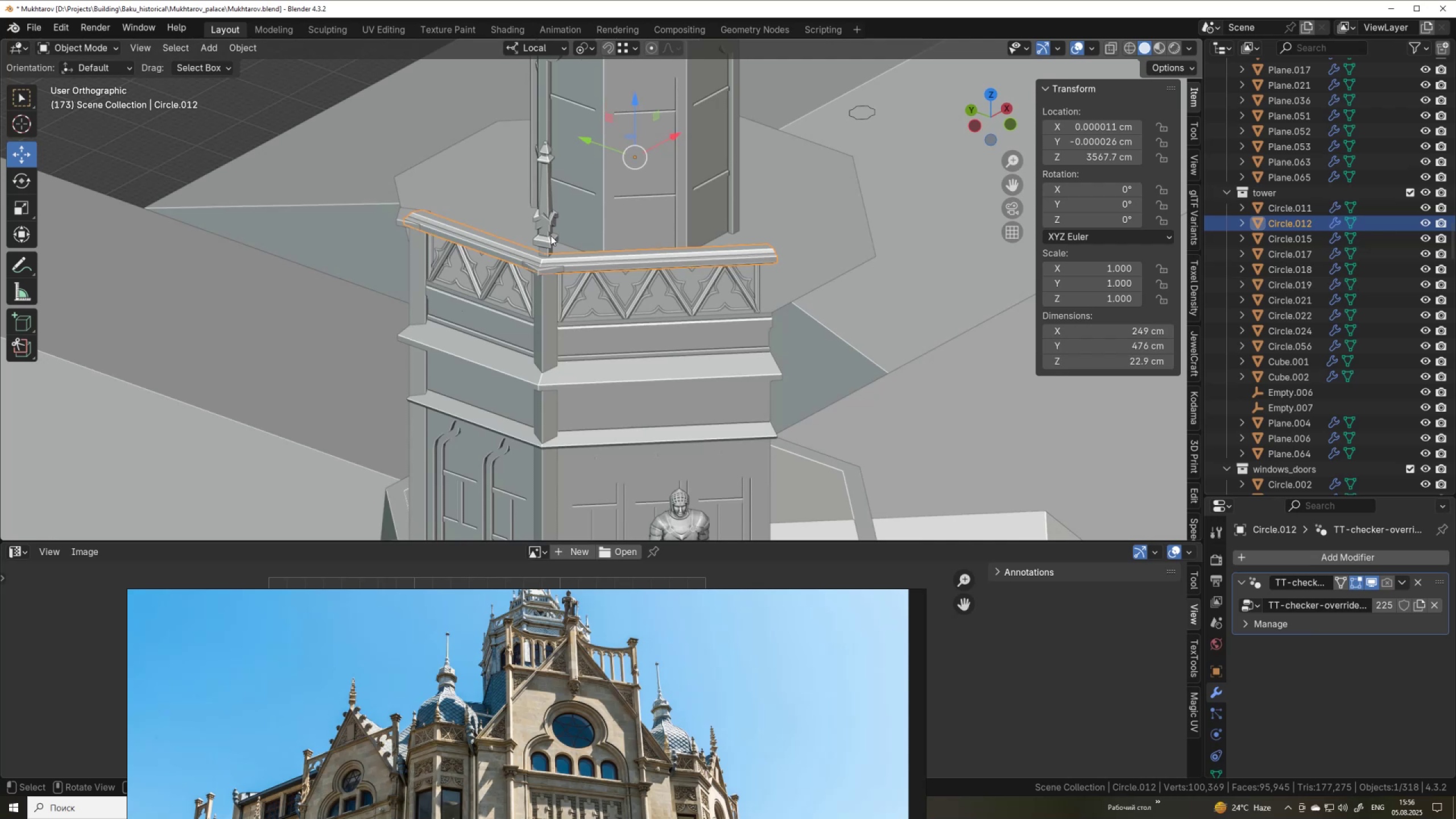 
left_click([551, 235])
 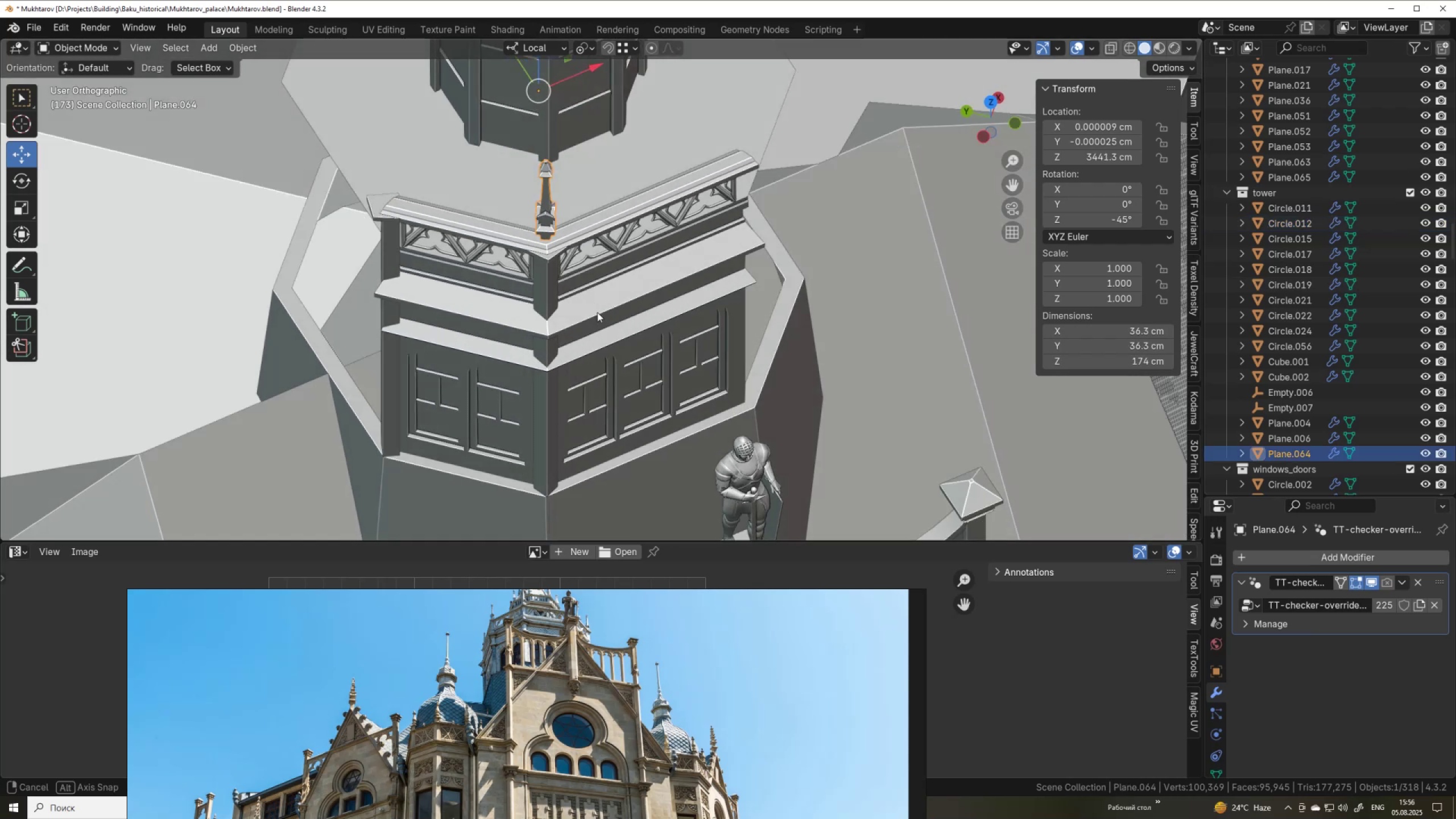 
hold_key(key=AltLeft, duration=1.02)
 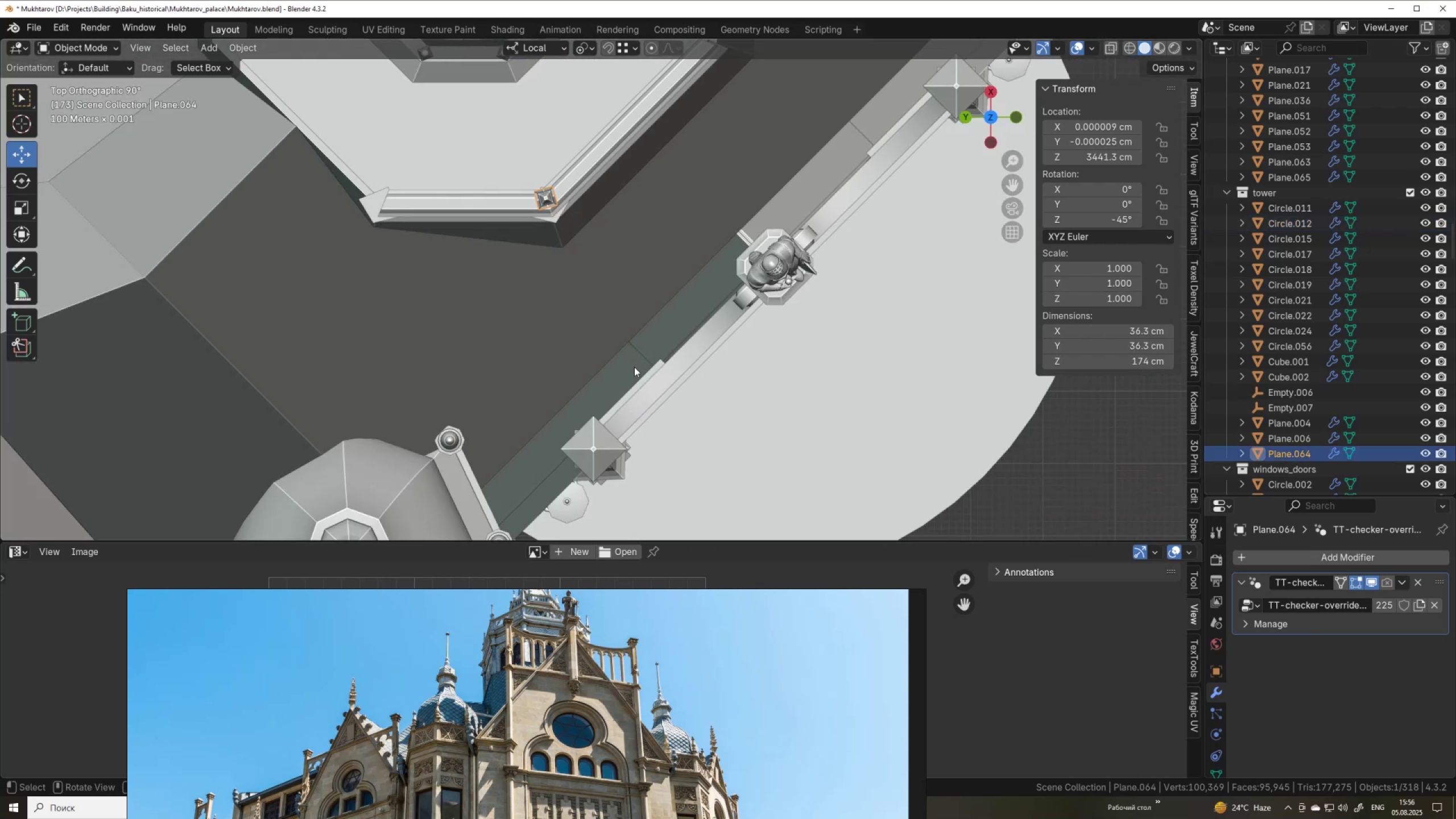 
hold_key(key=ShiftLeft, duration=0.42)
scroll: coordinate [704, 478], scroll_direction: up, amount: 1.0
 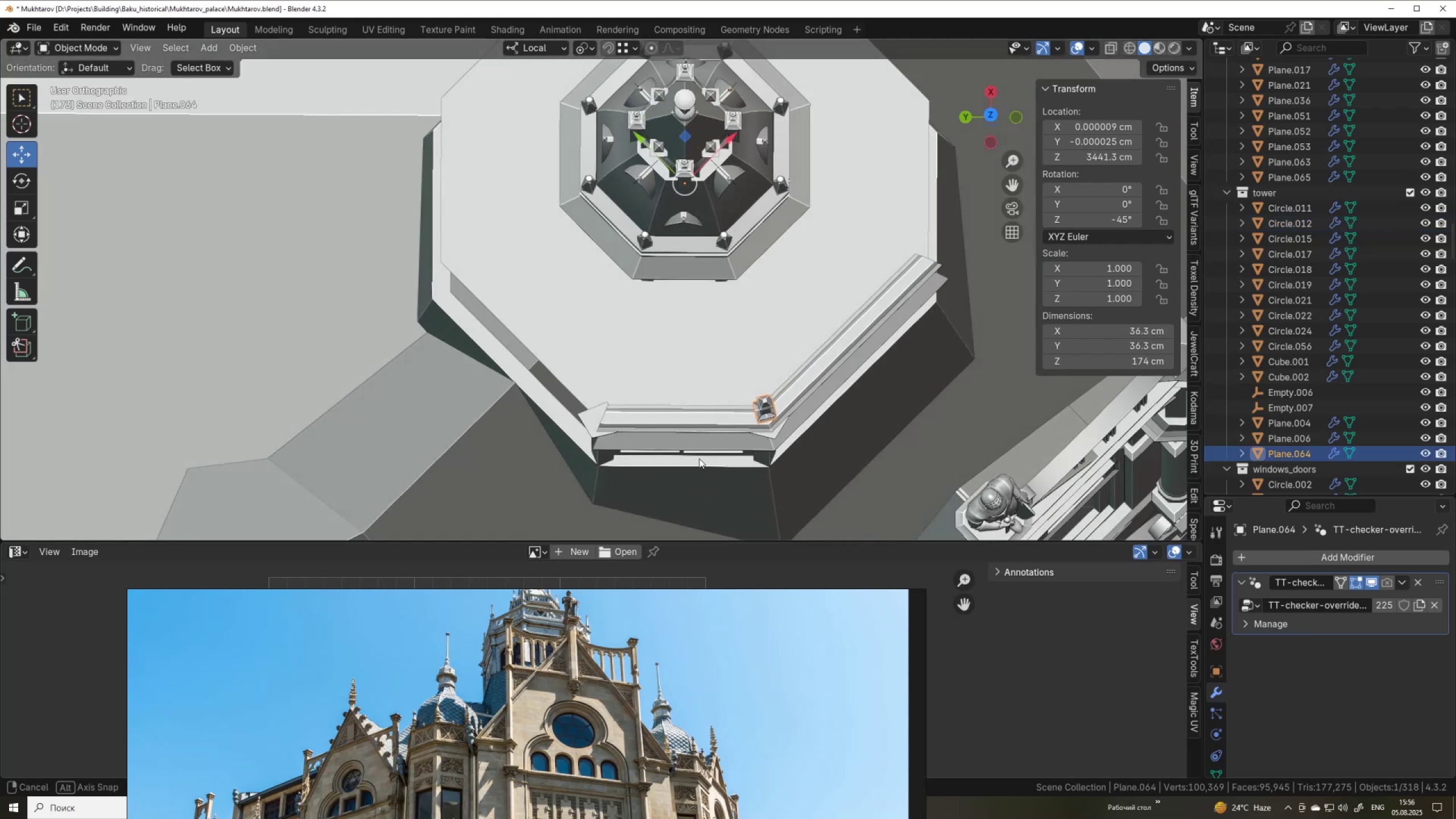 
hold_key(key=AltLeft, duration=0.46)
 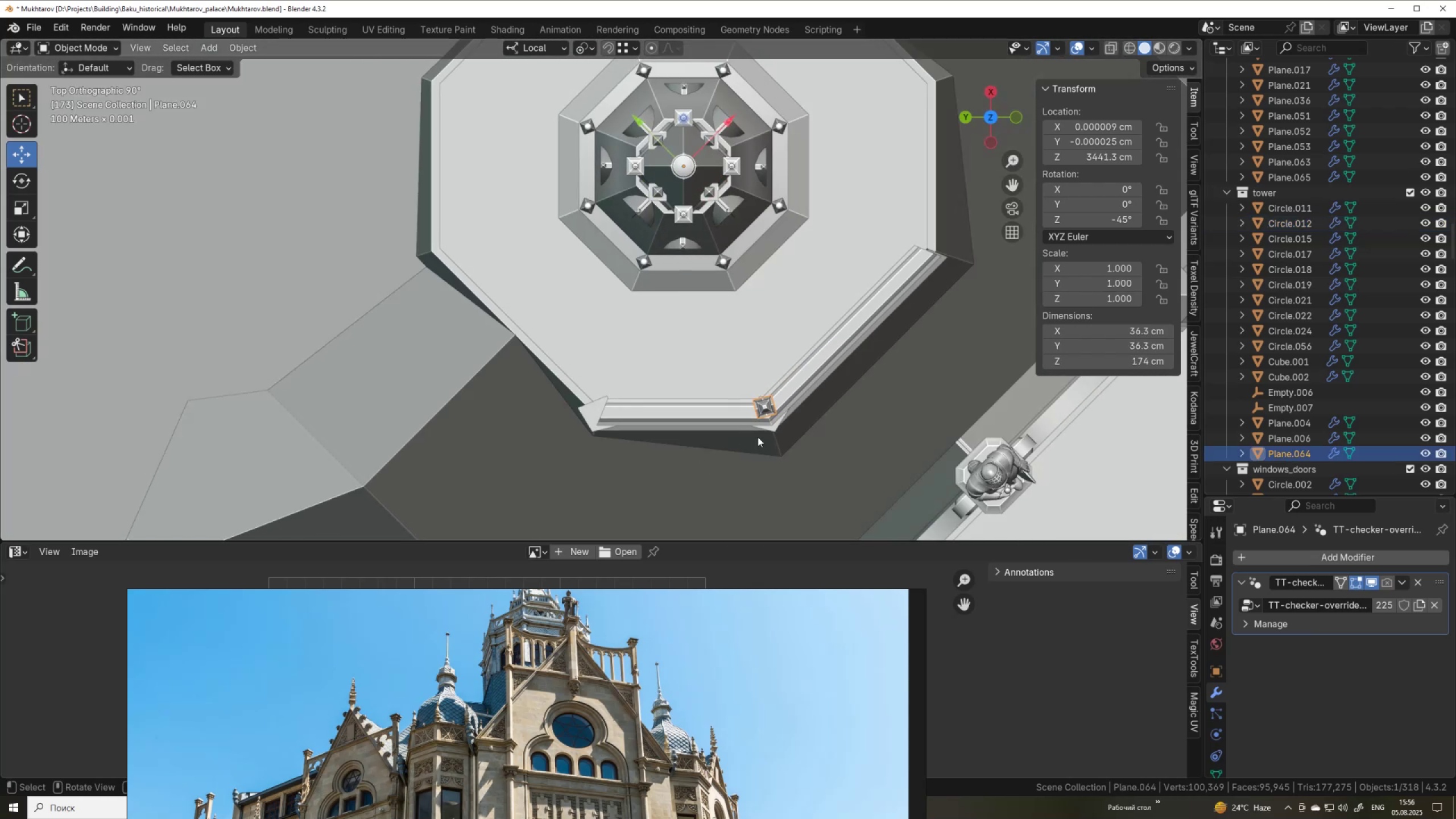 
key(Tab)
 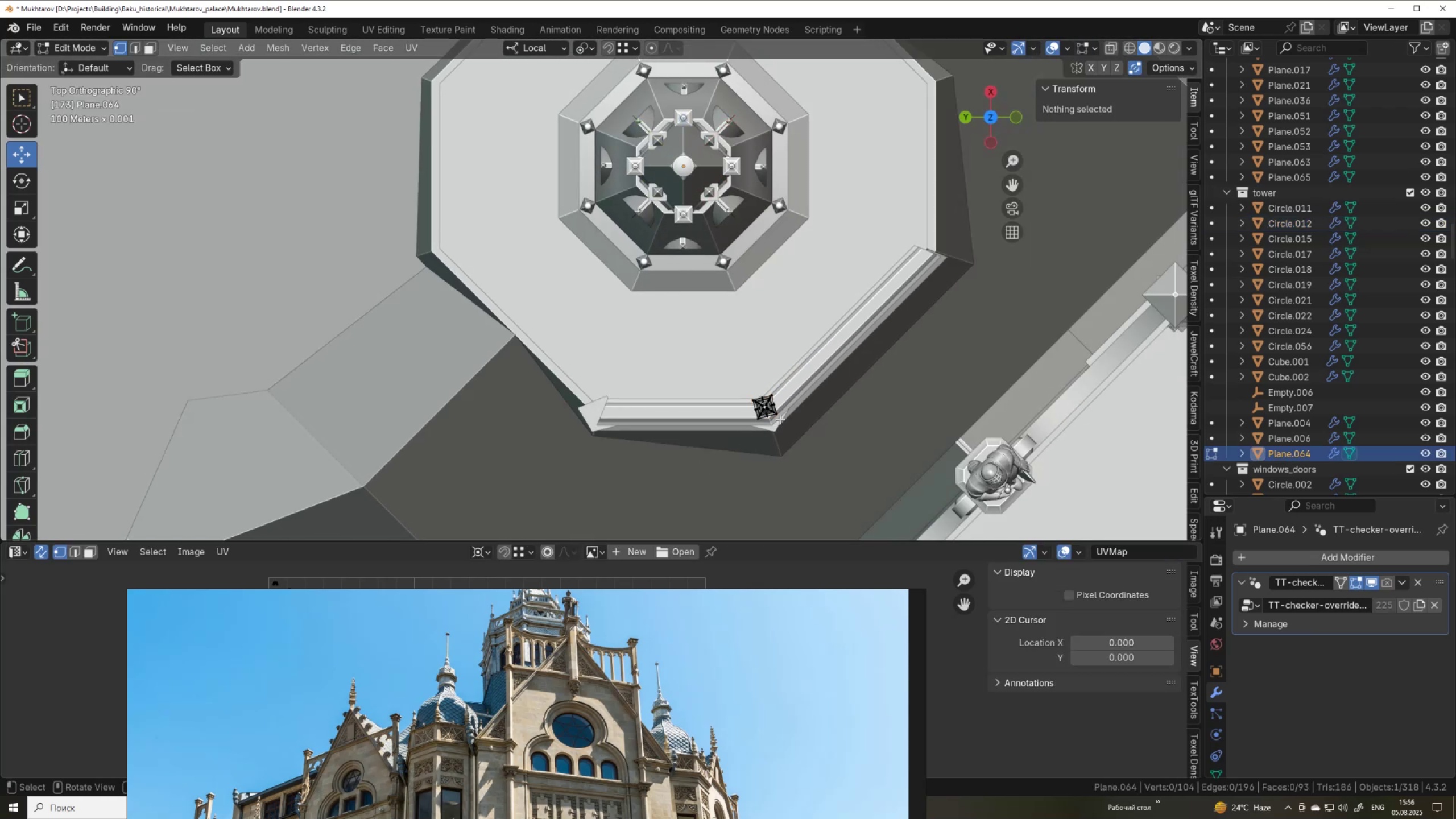 
key(A)
 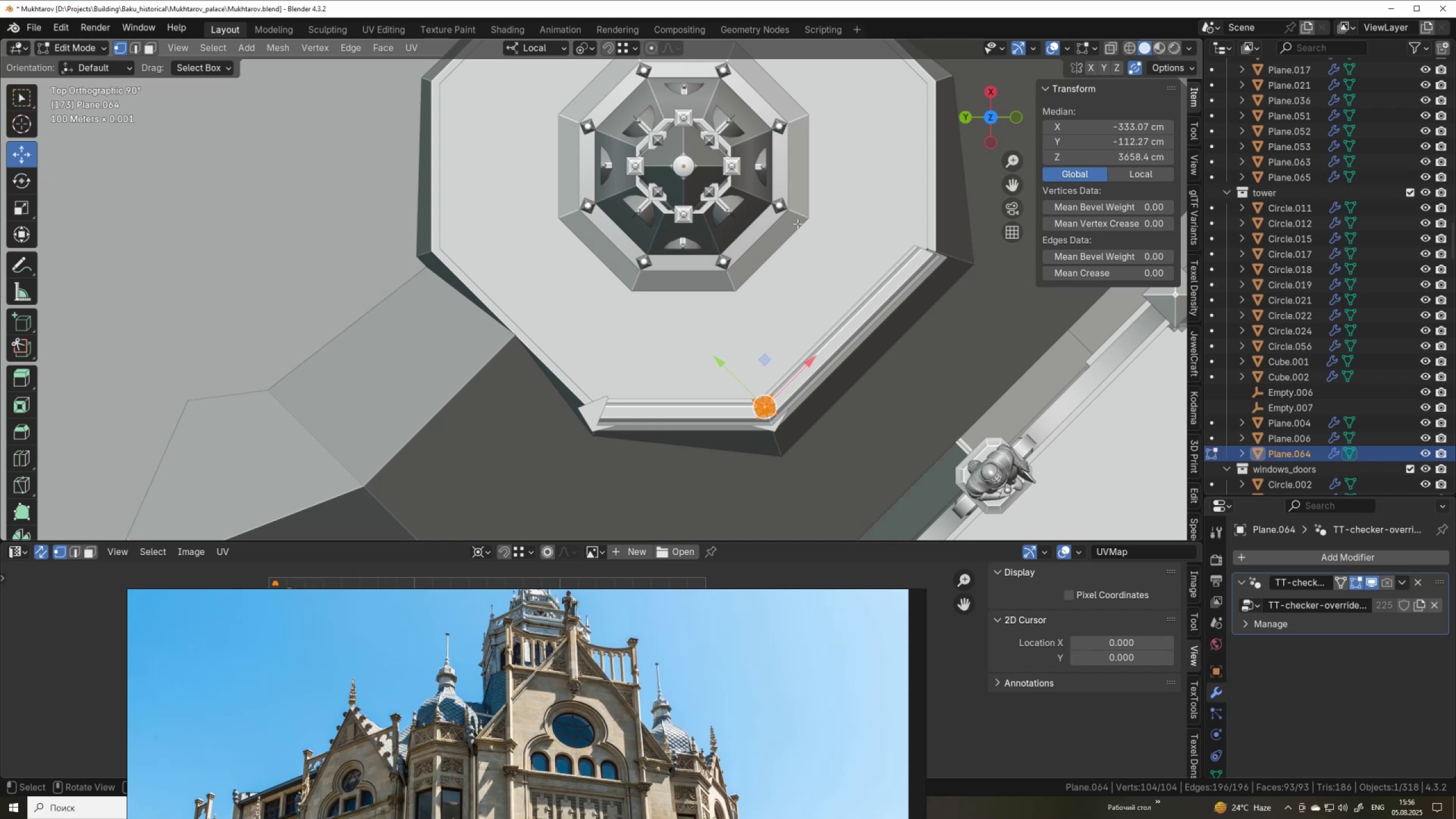 
key(Tab)
 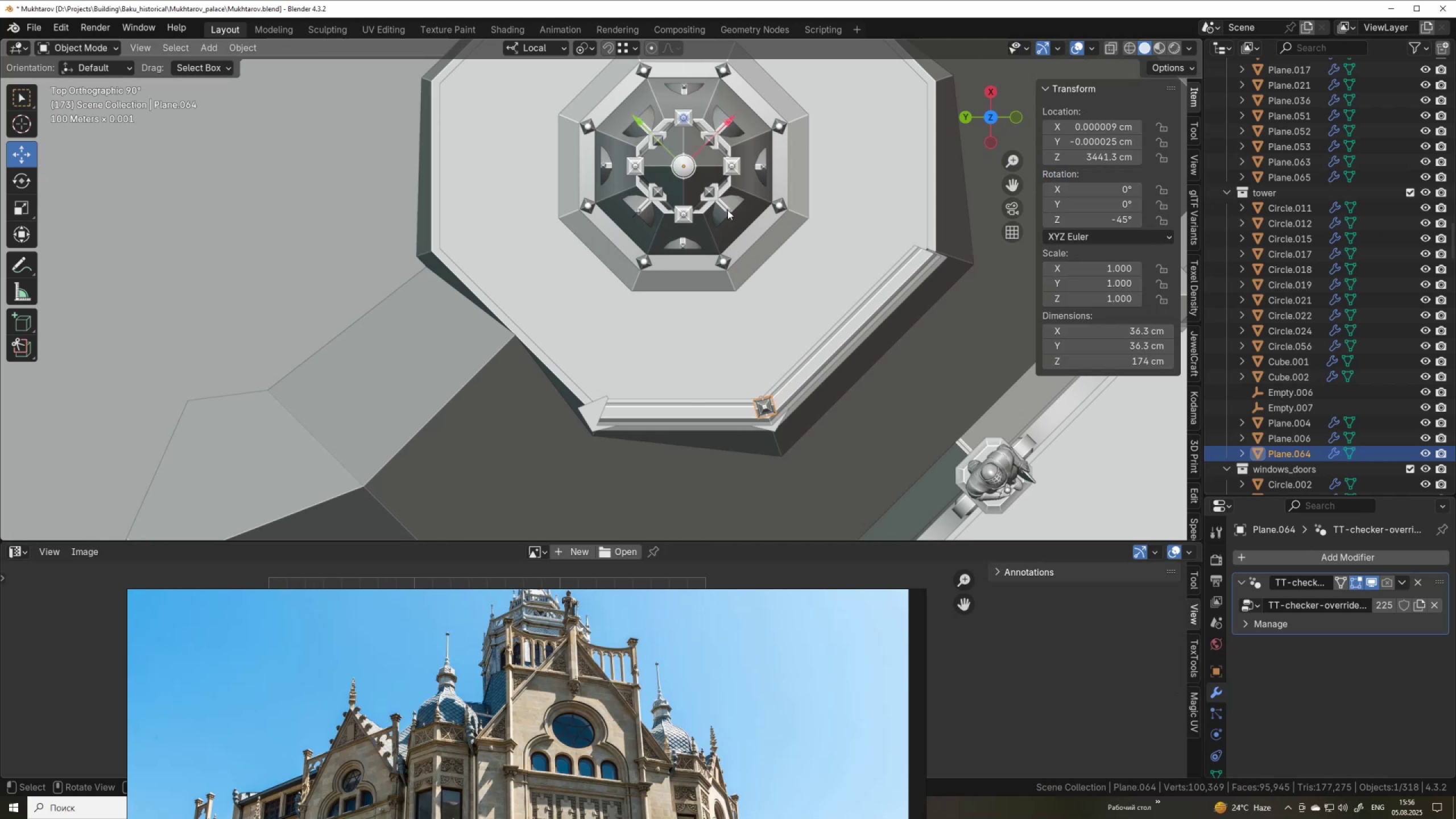 
hold_key(key=ShiftLeft, duration=1.1)
 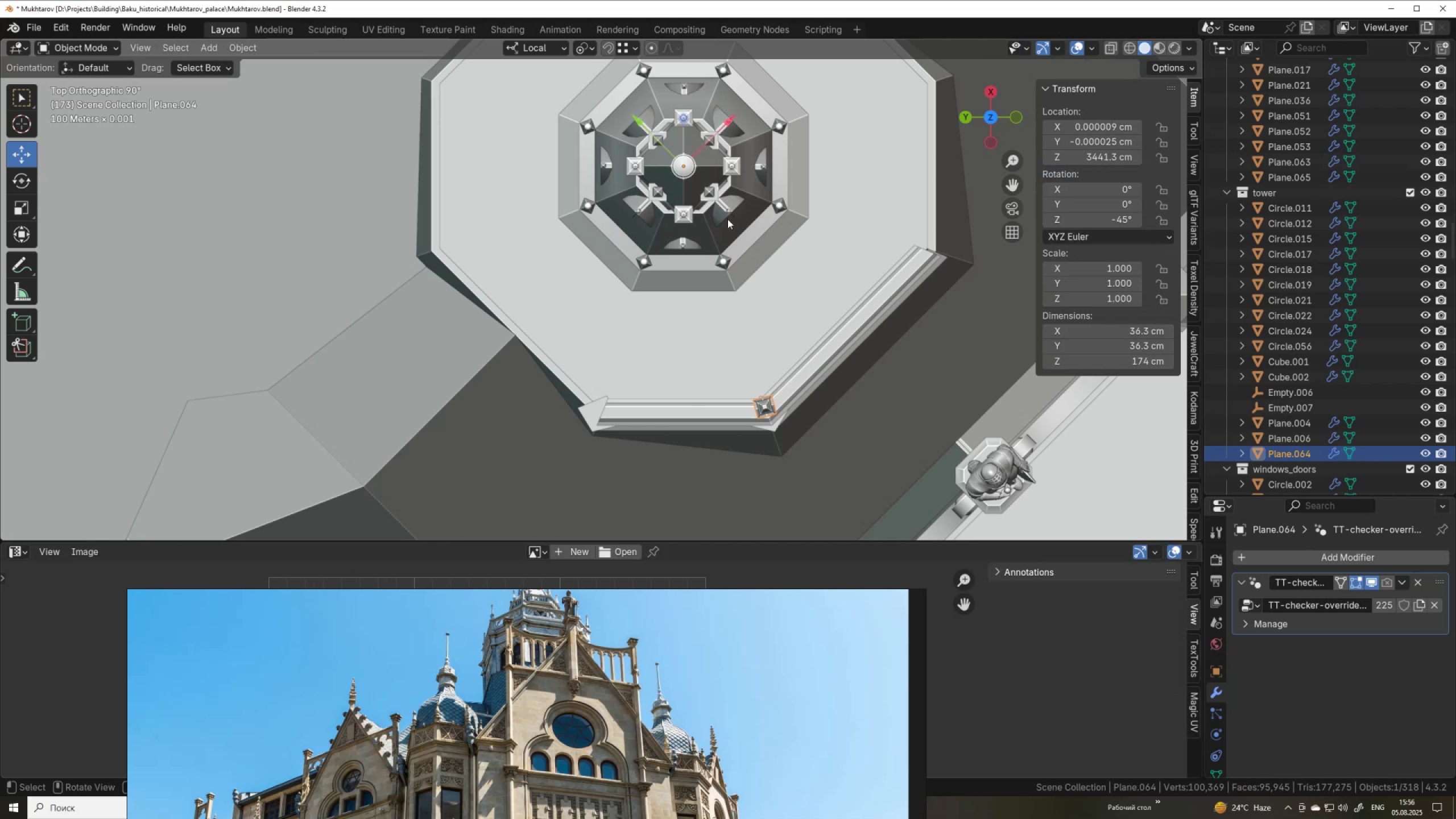 
hold_key(key=ShiftLeft, duration=1.53)
 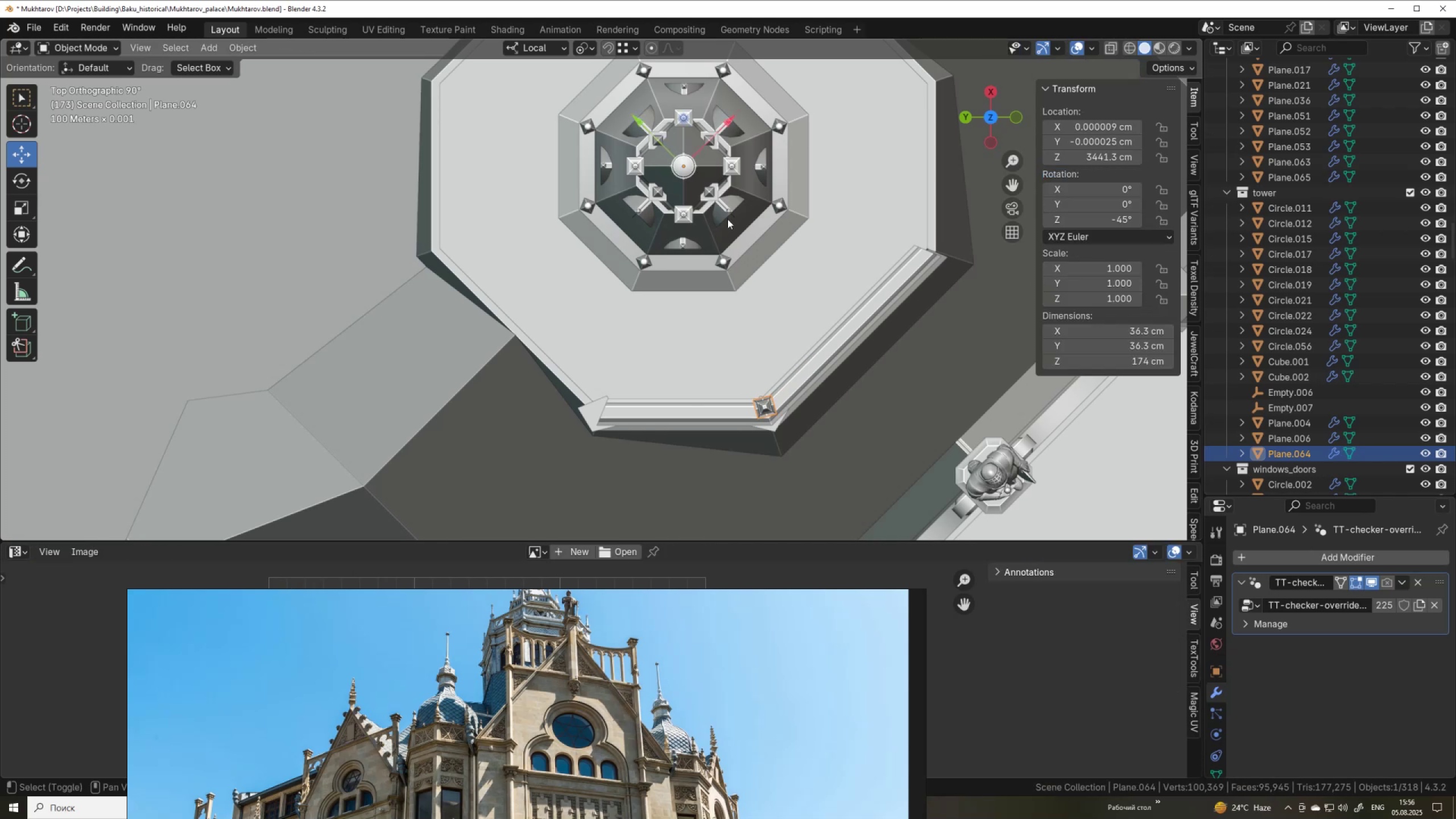 
key(Shift+ShiftLeft)
 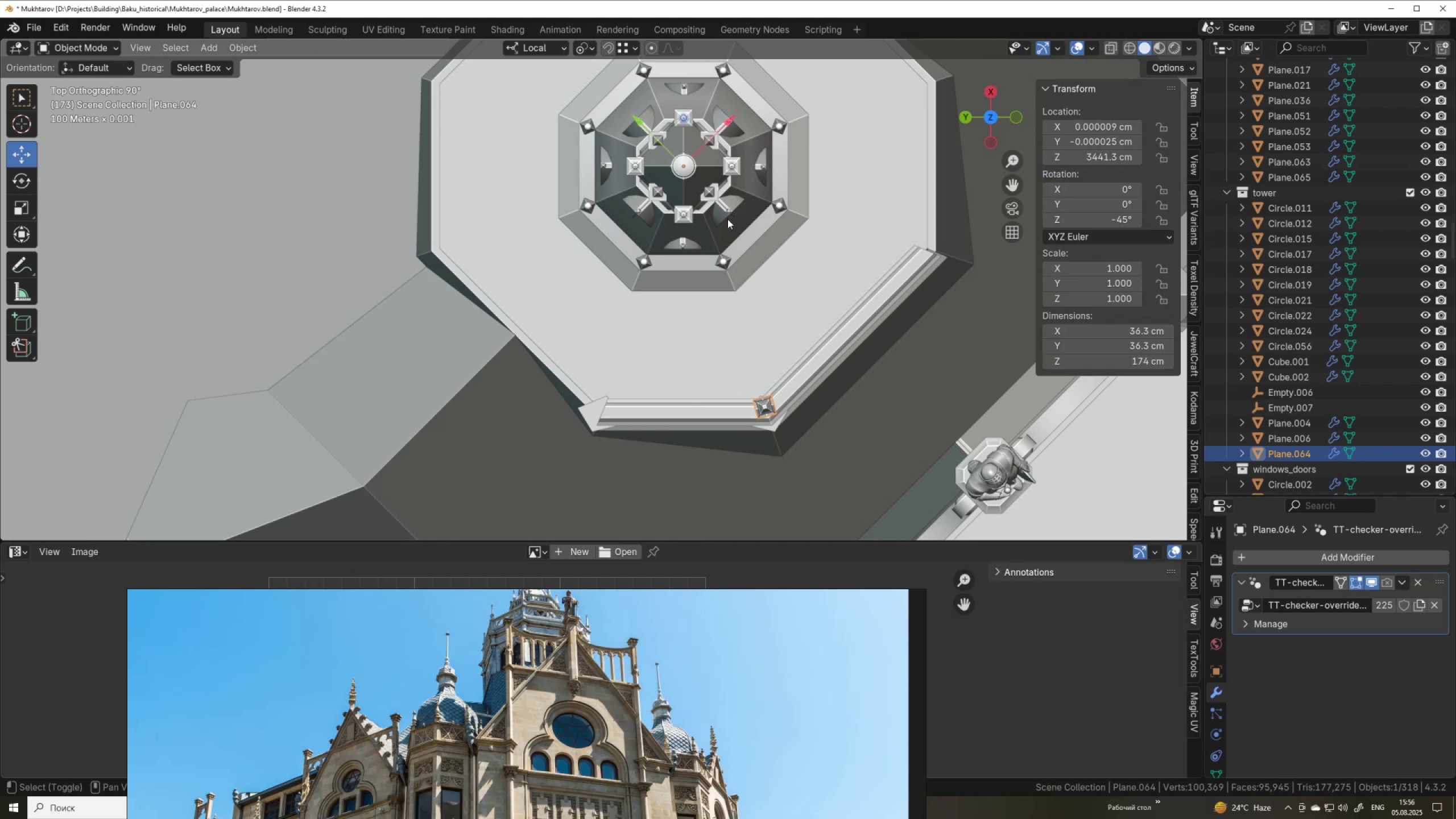 
key(Shift+ShiftLeft)
 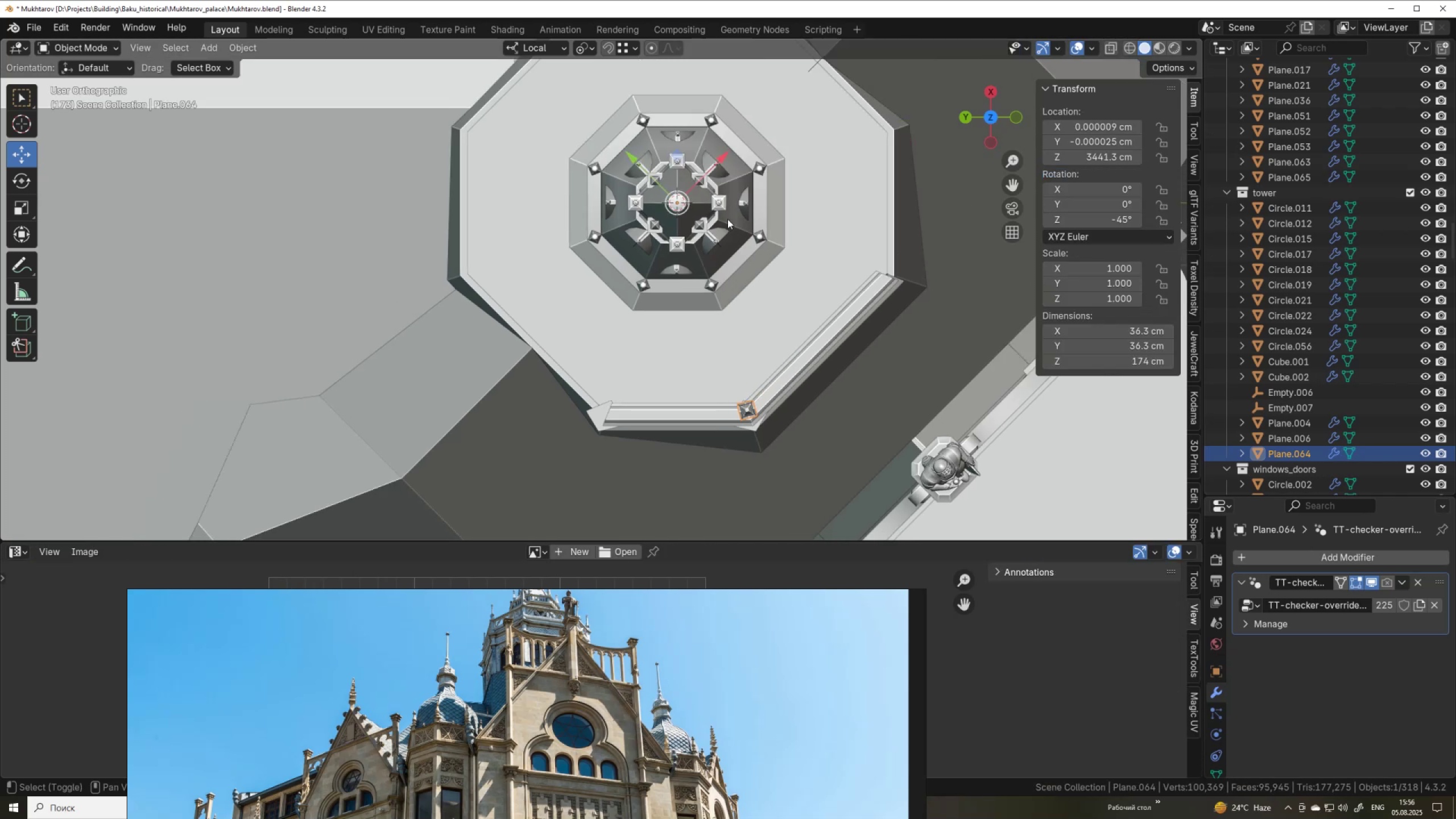 
key(Shift+C)
 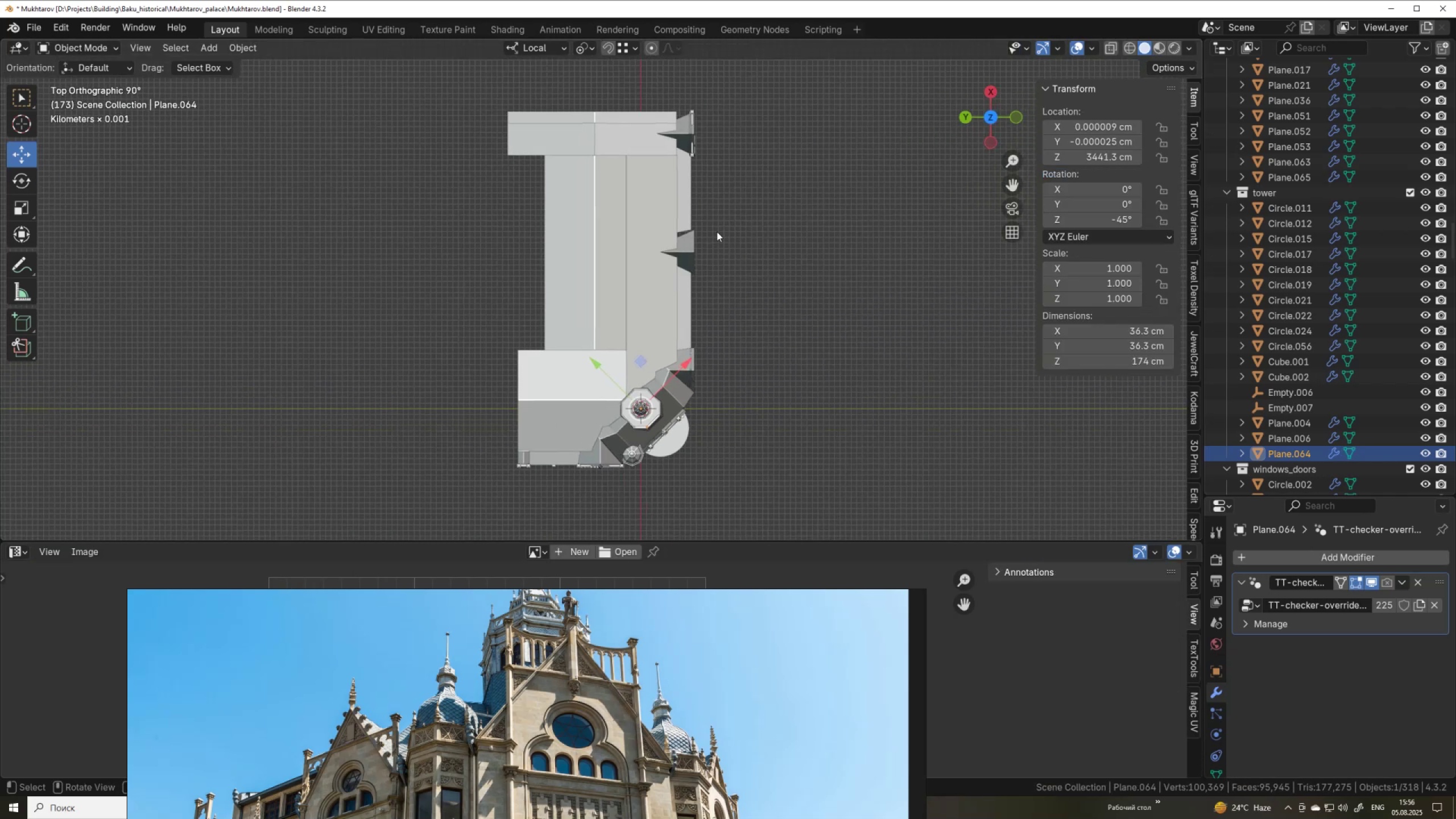 
scroll: coordinate [640, 399], scroll_direction: up, amount: 4.0
 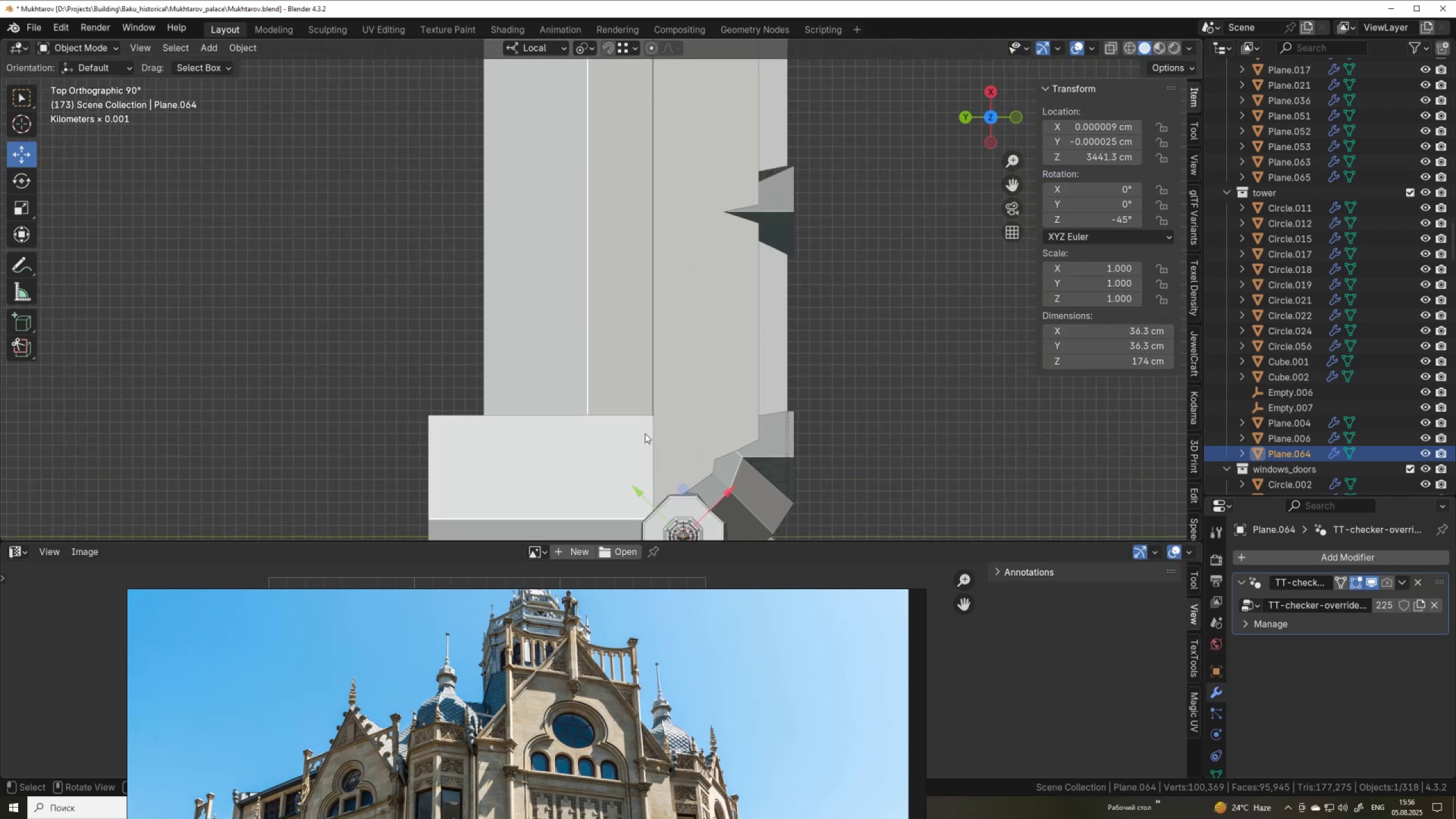 
hold_key(key=ShiftLeft, duration=0.42)
scroll: coordinate [702, 321], scroll_direction: up, amount: 9.0
 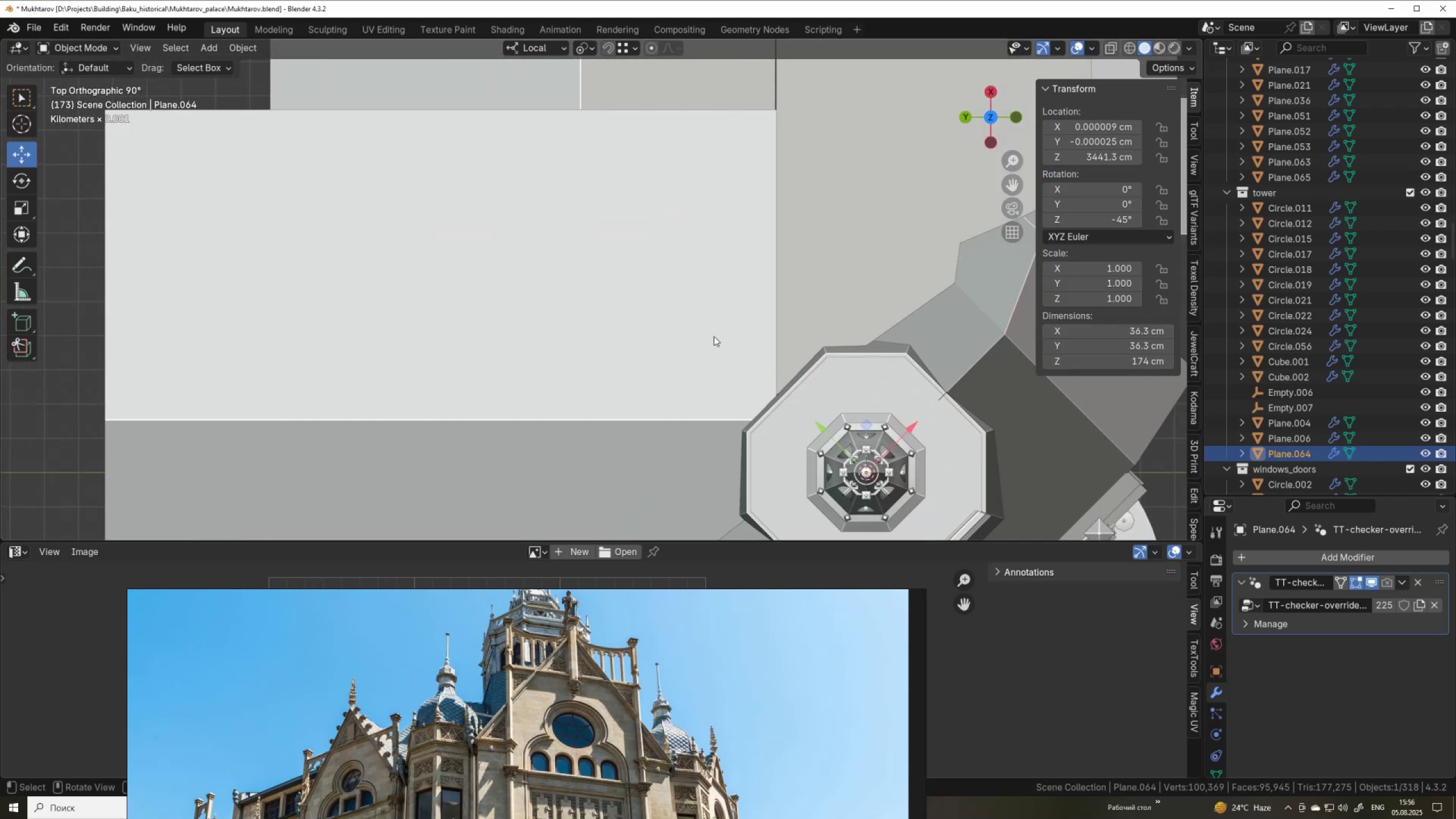 
hold_key(key=ShiftLeft, duration=0.46)
 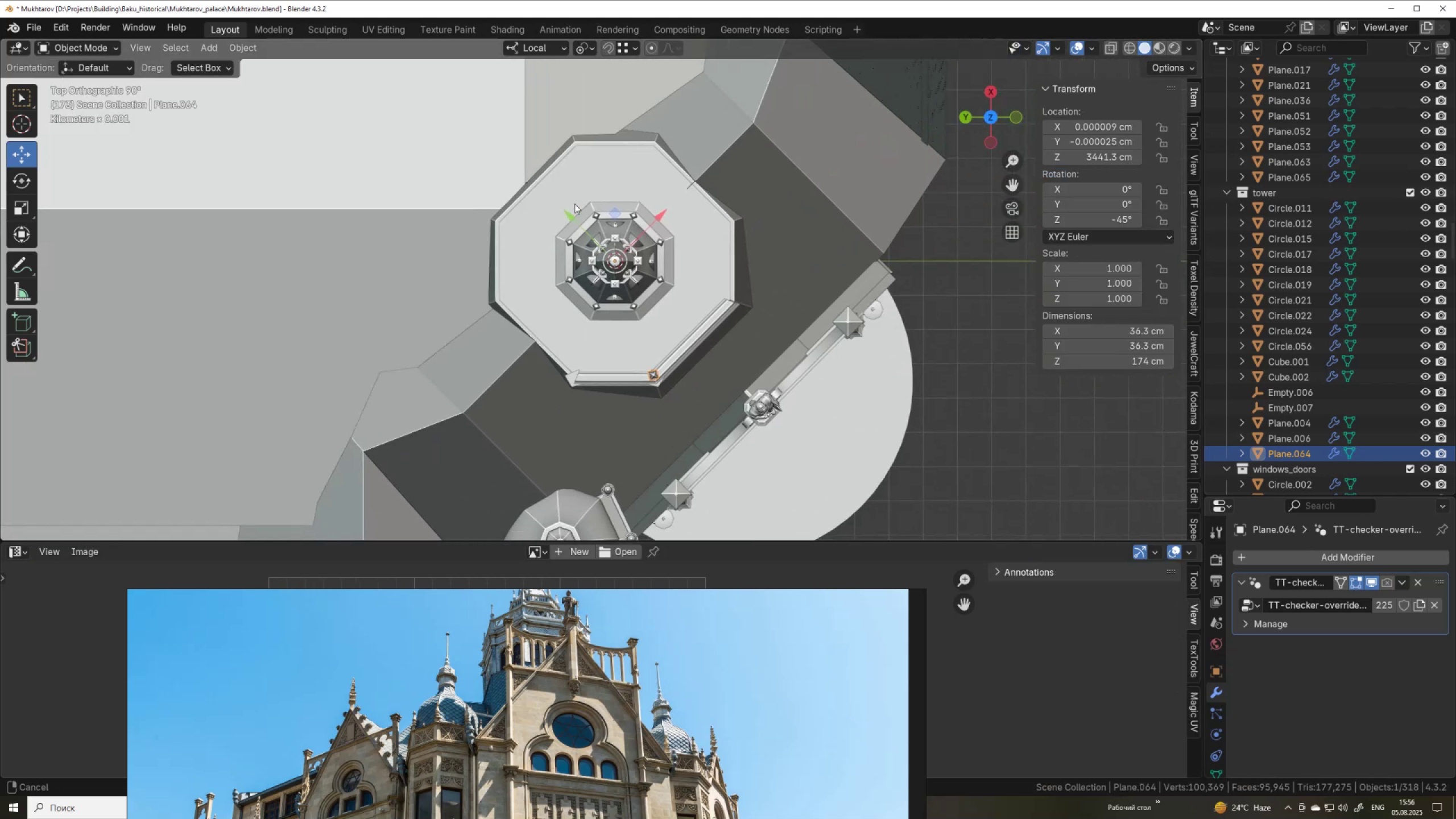 
scroll: coordinate [597, 283], scroll_direction: up, amount: 5.0
 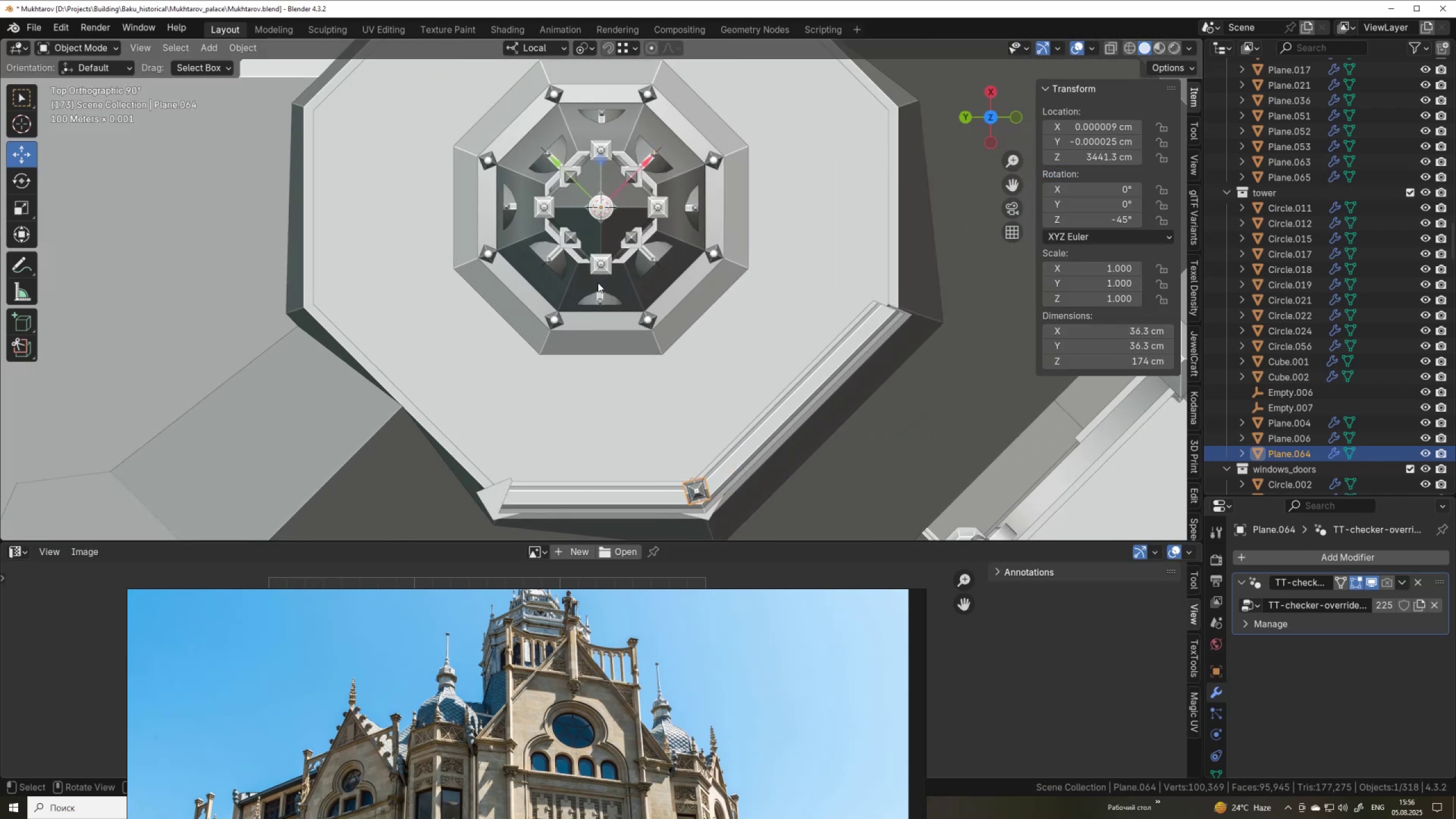 
hold_key(key=ShiftLeft, duration=0.61)
 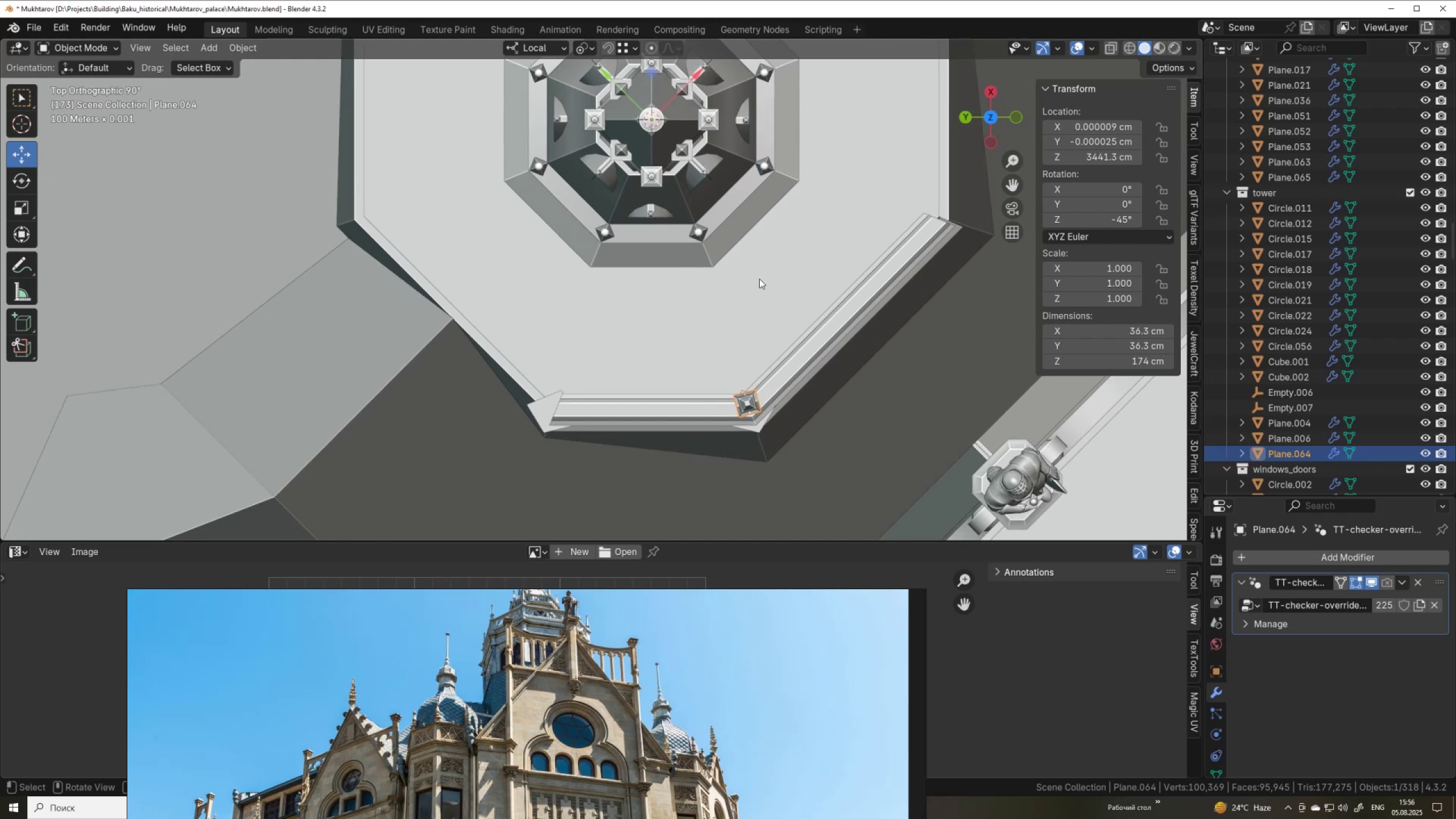 
key(Tab)
type(gD)
 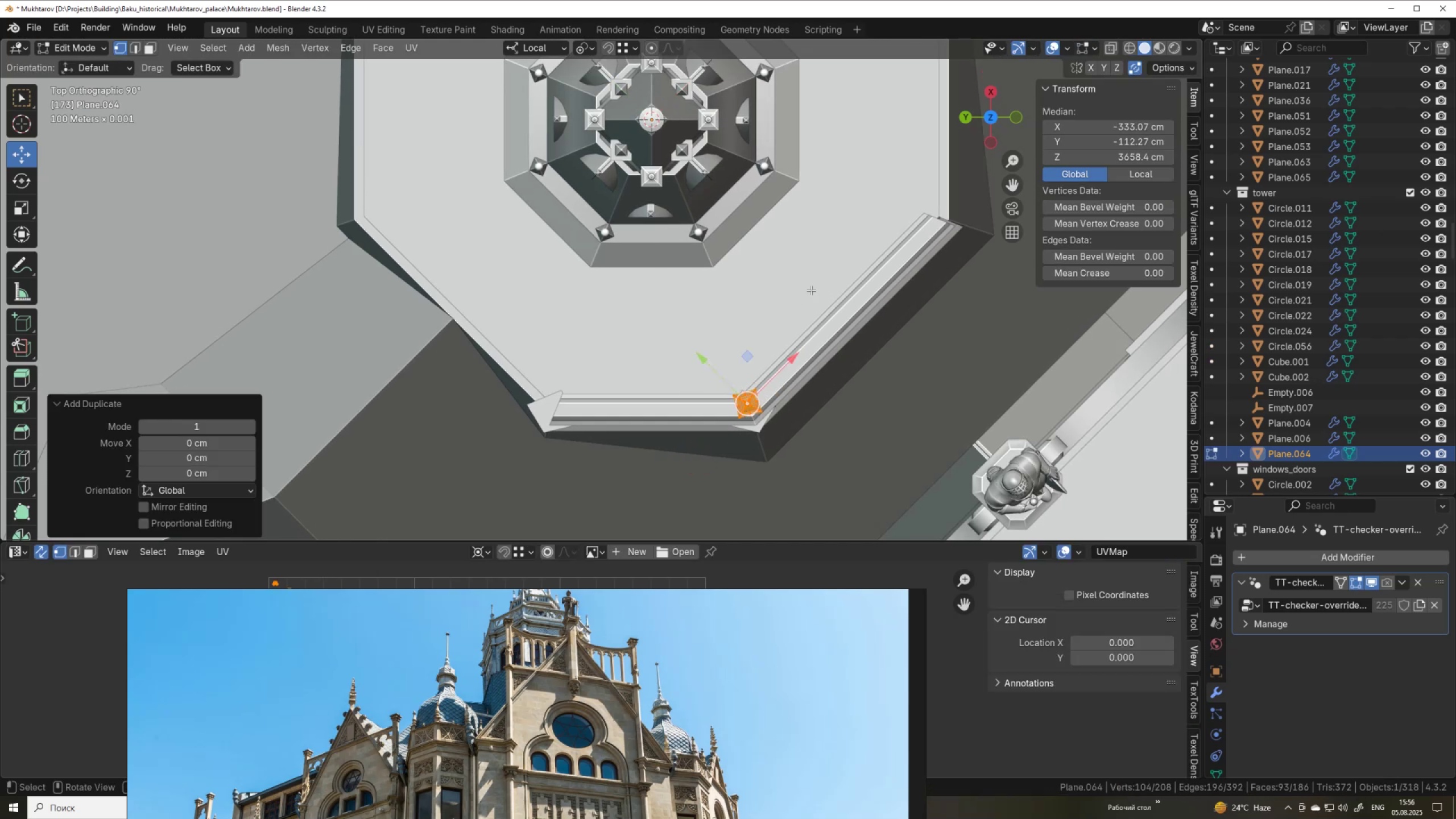 
 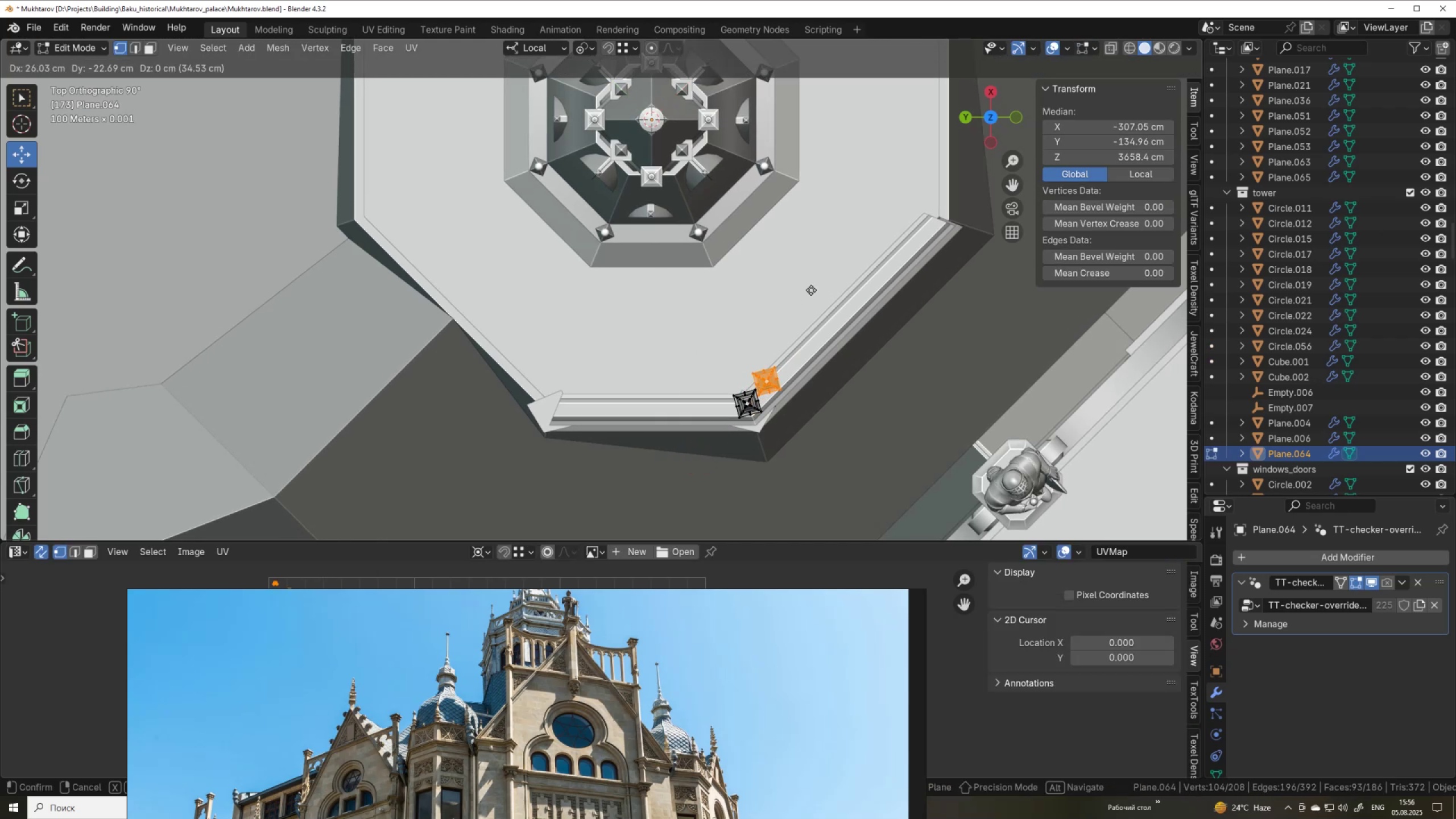 
right_click([811, 290])
 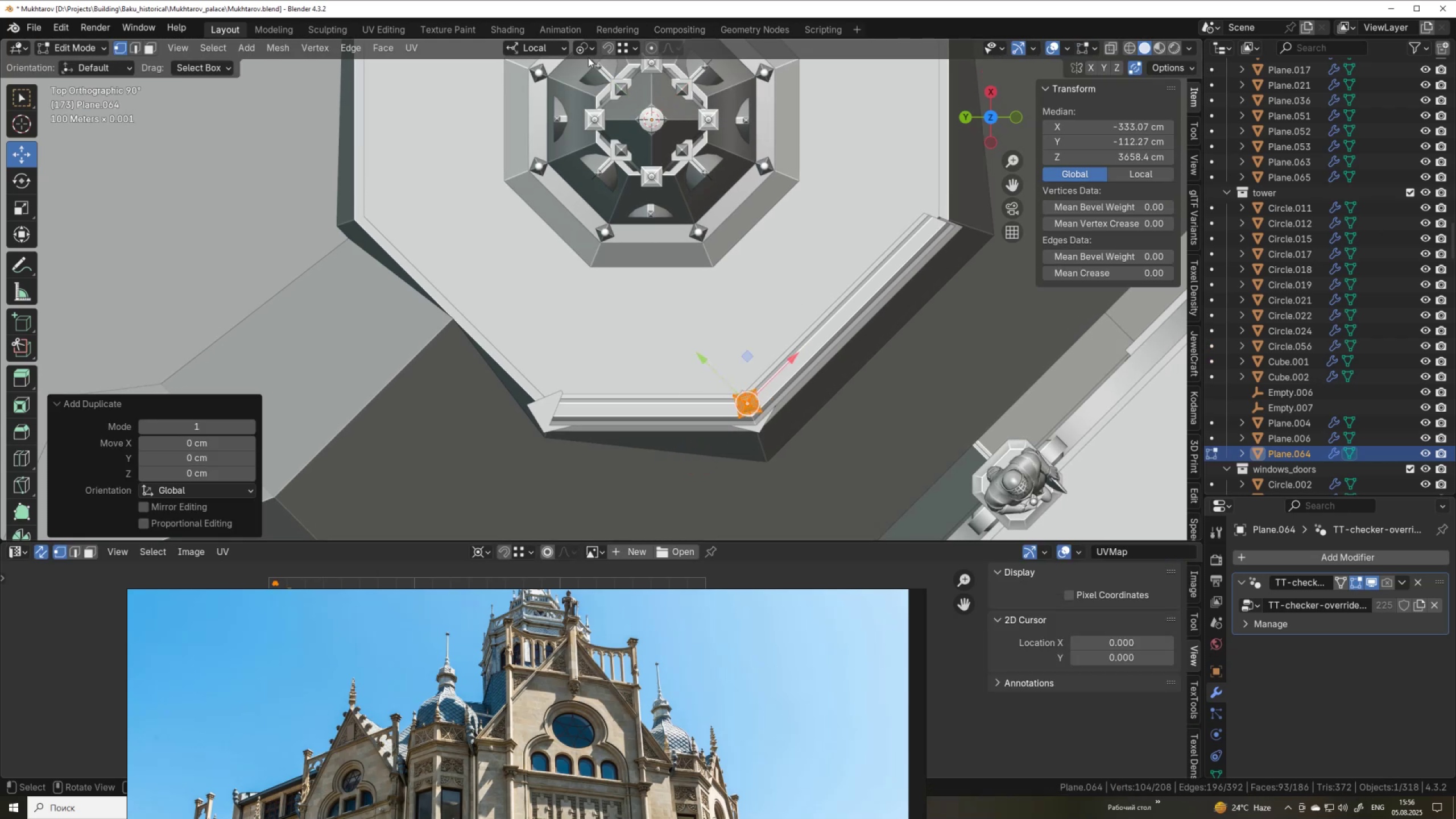 
left_click([581, 48])
 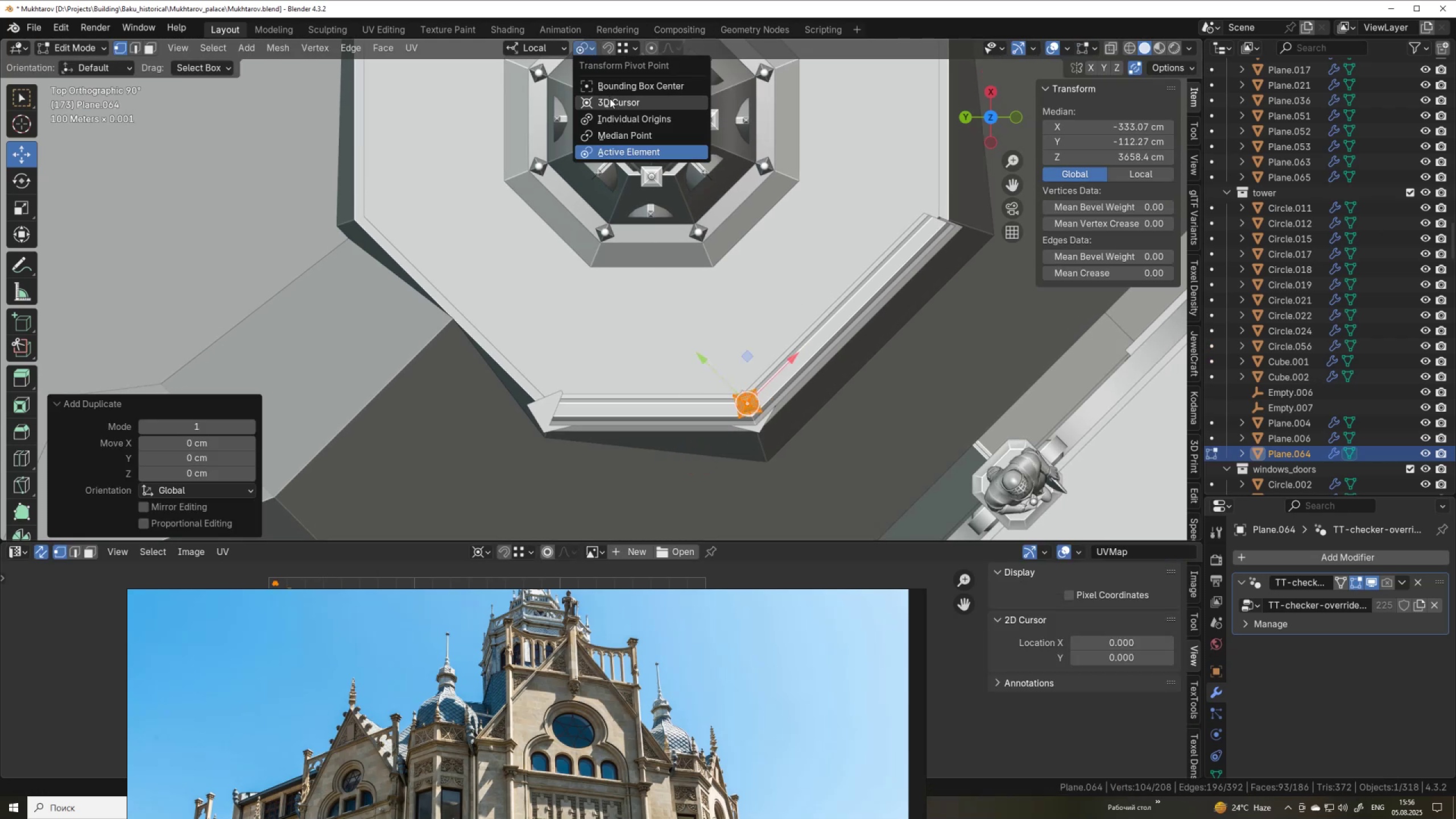 
left_click_drag(start_coordinate=[610, 102], to_coordinate=[607, 100])
 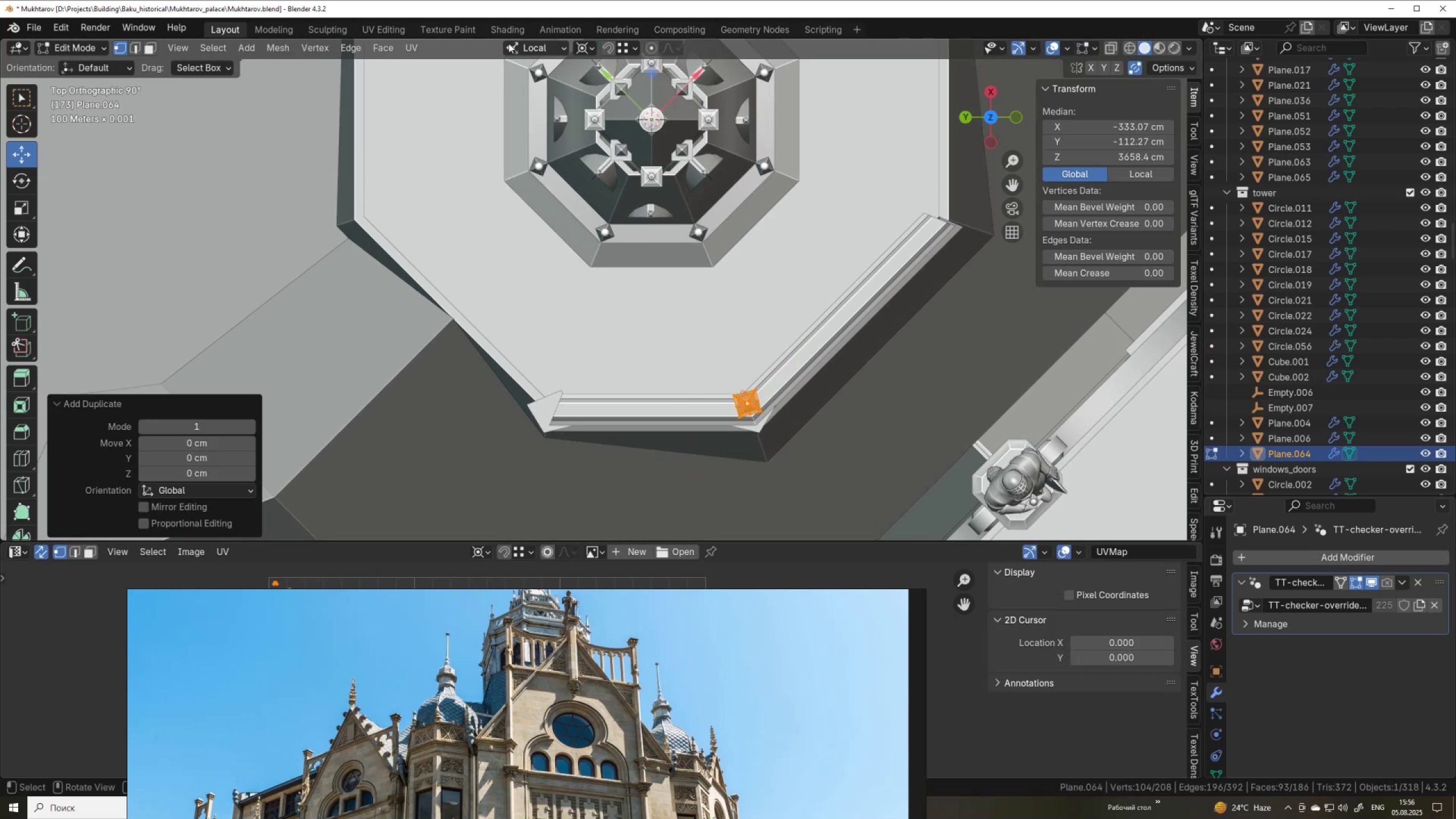 
left_click([508, 43])
 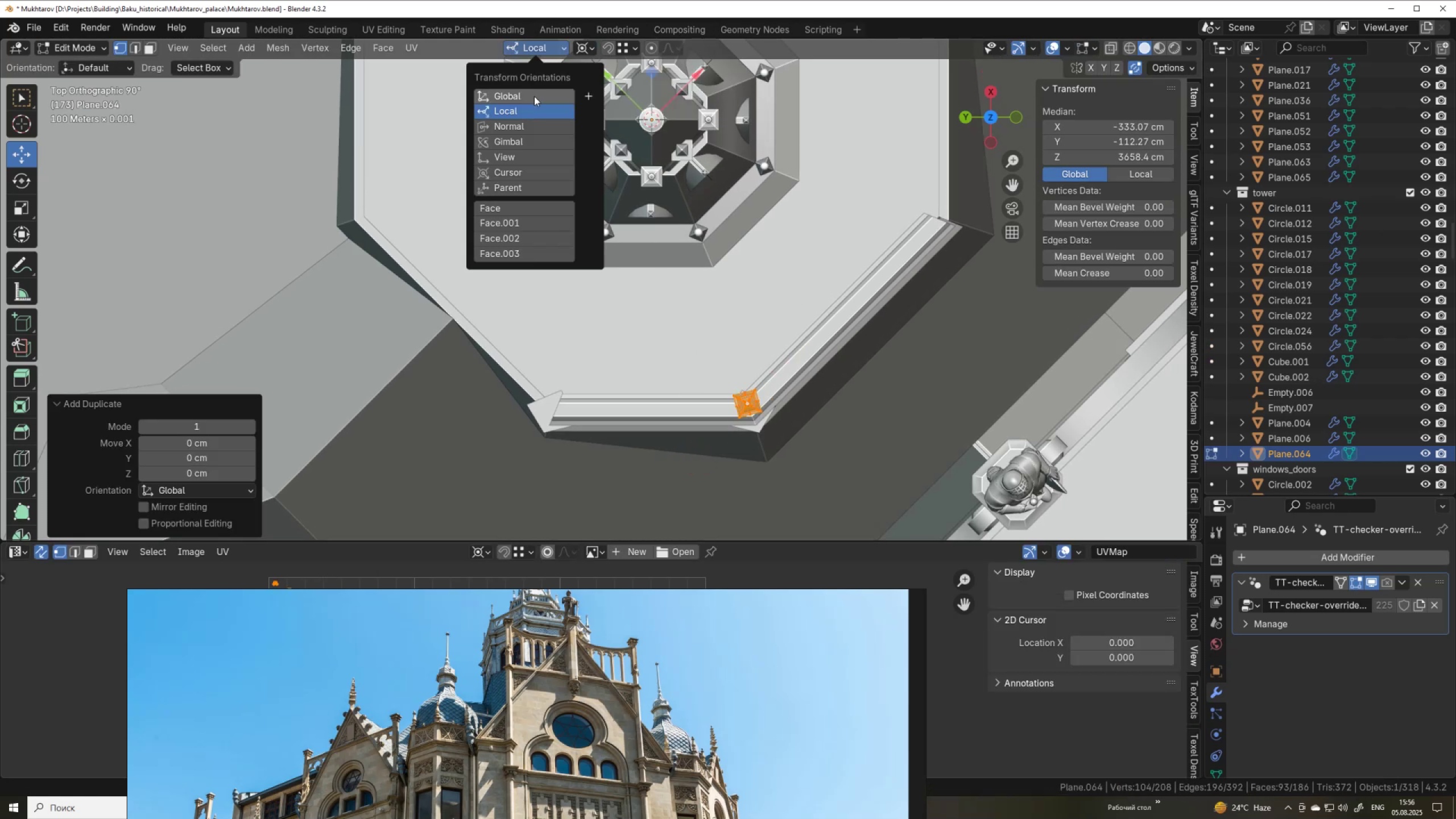 
left_click([534, 97])
 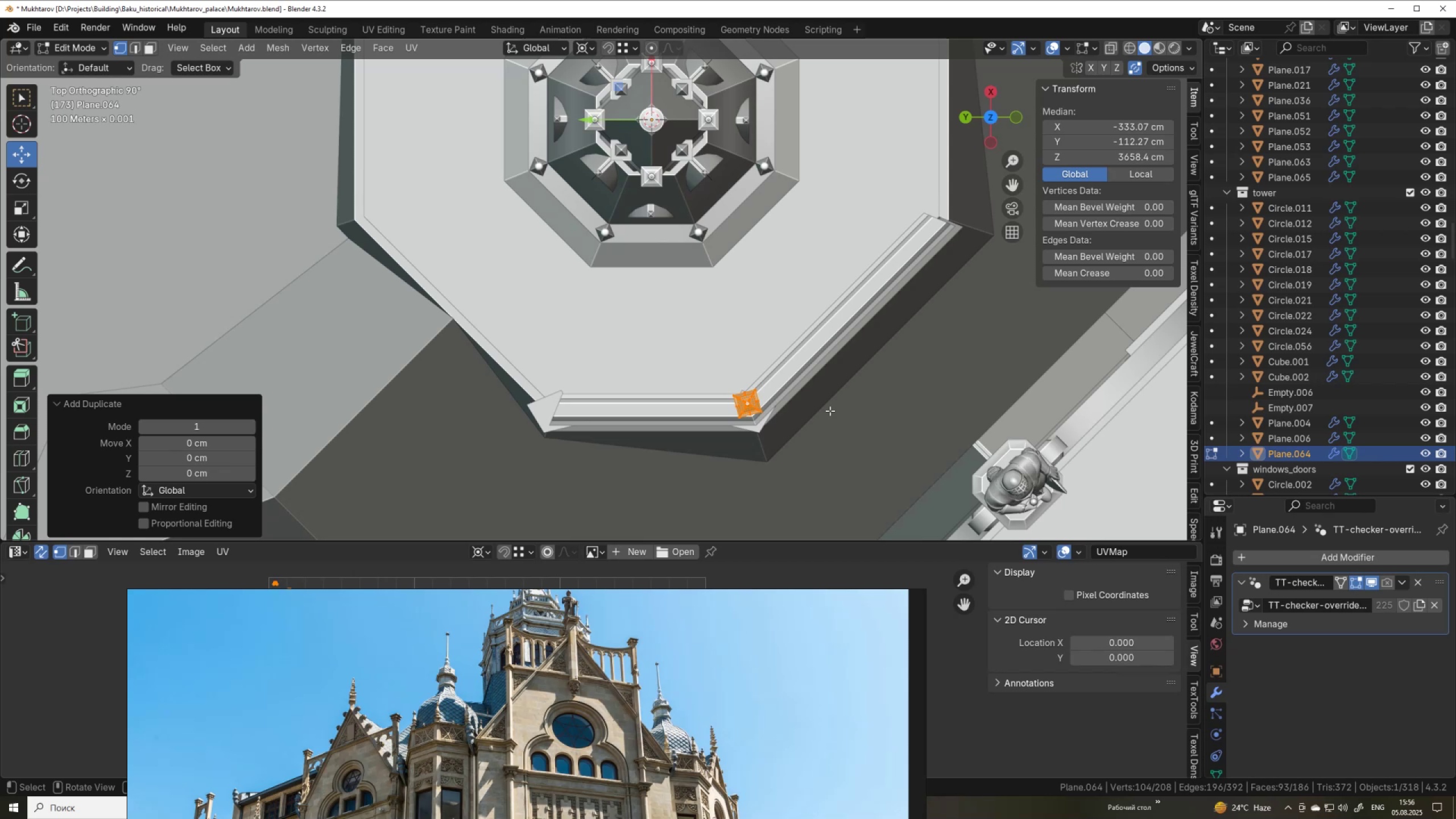 
key(R)
 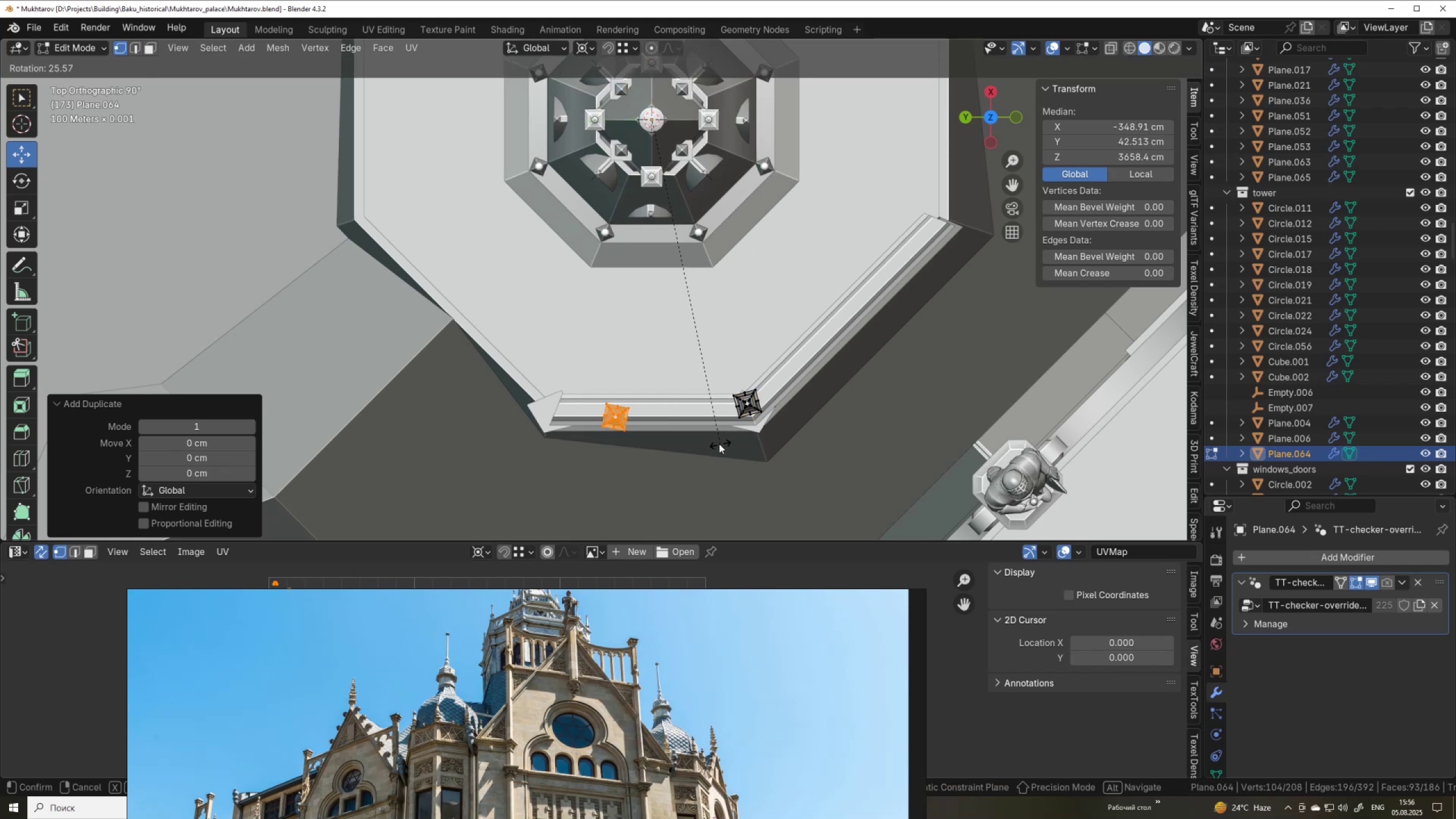 
hold_key(key=ControlLeft, duration=1.42)
 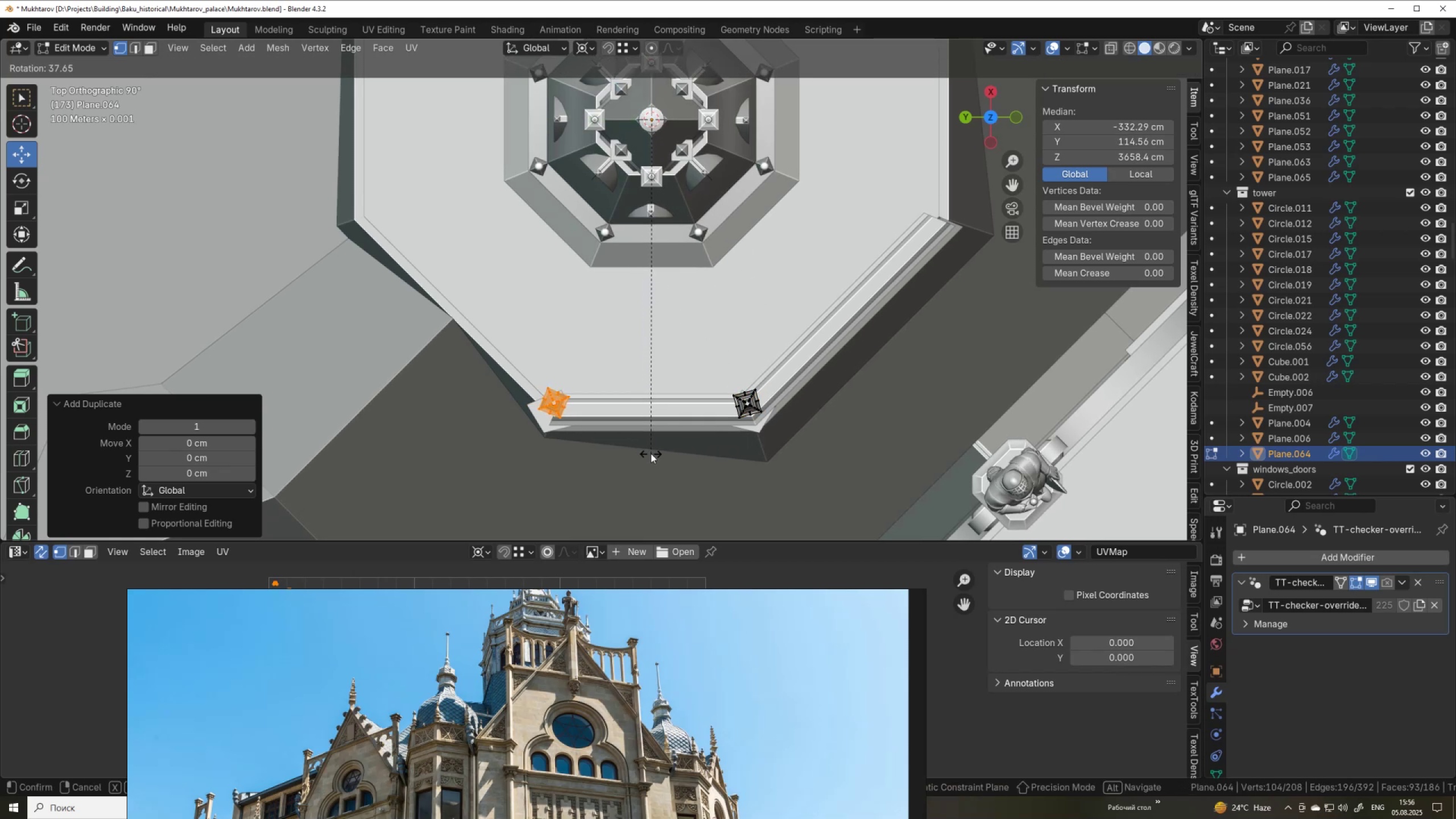 
hold_key(key=ControlLeft, duration=0.89)
left_click([651, 454])
 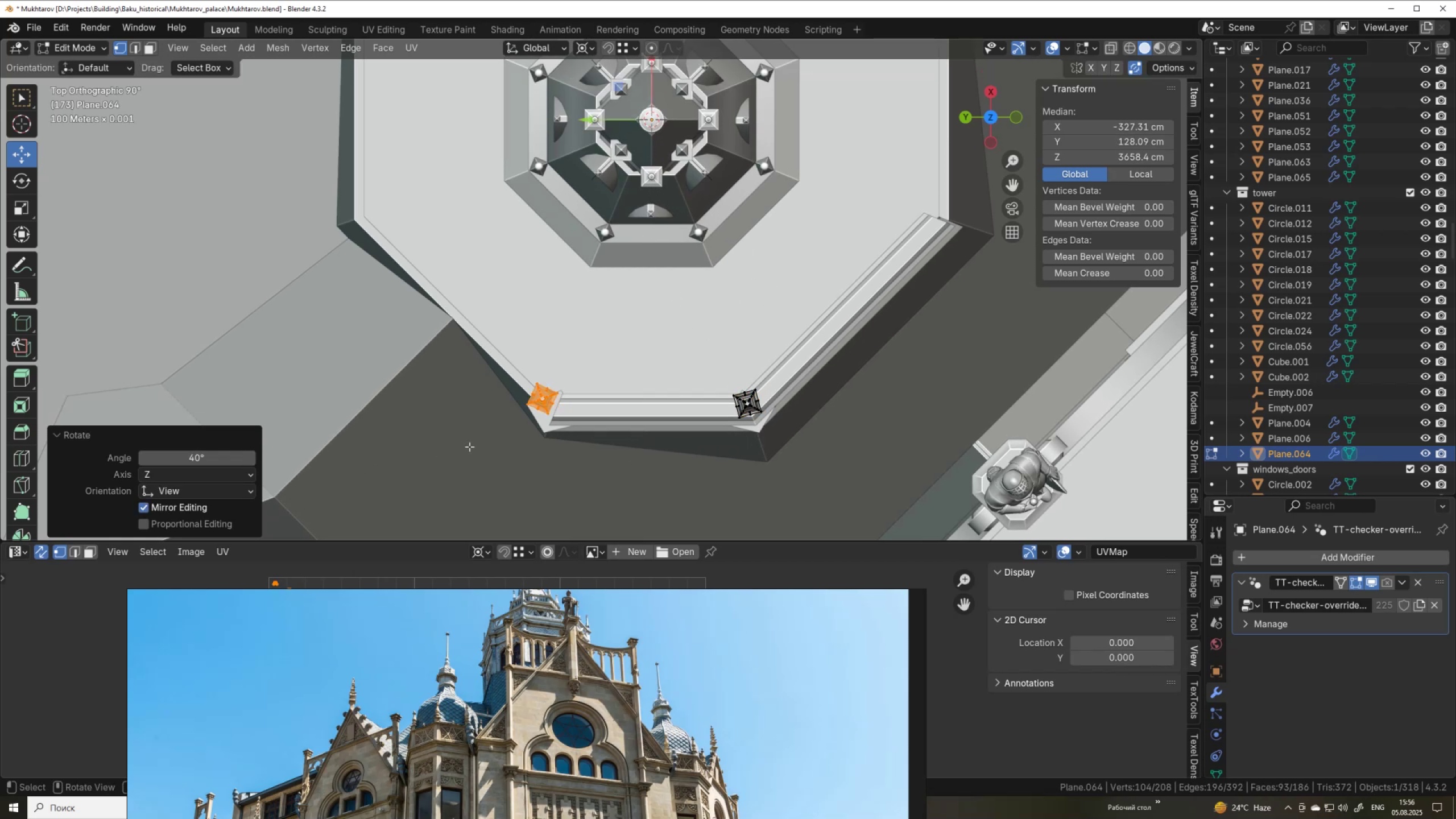 
scroll: coordinate [574, 421], scroll_direction: up, amount: 1.0
 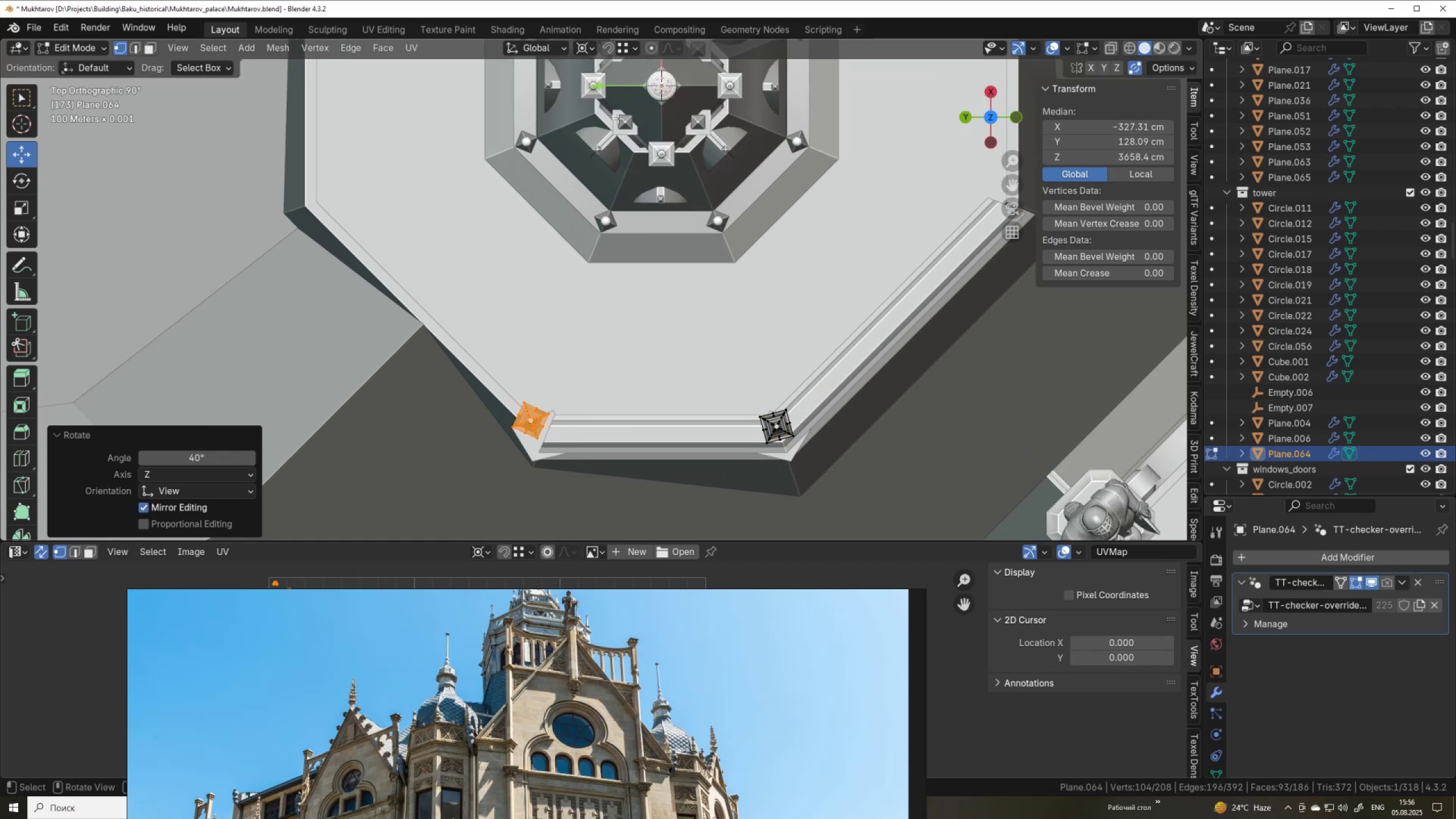 
left_click([585, 47])
 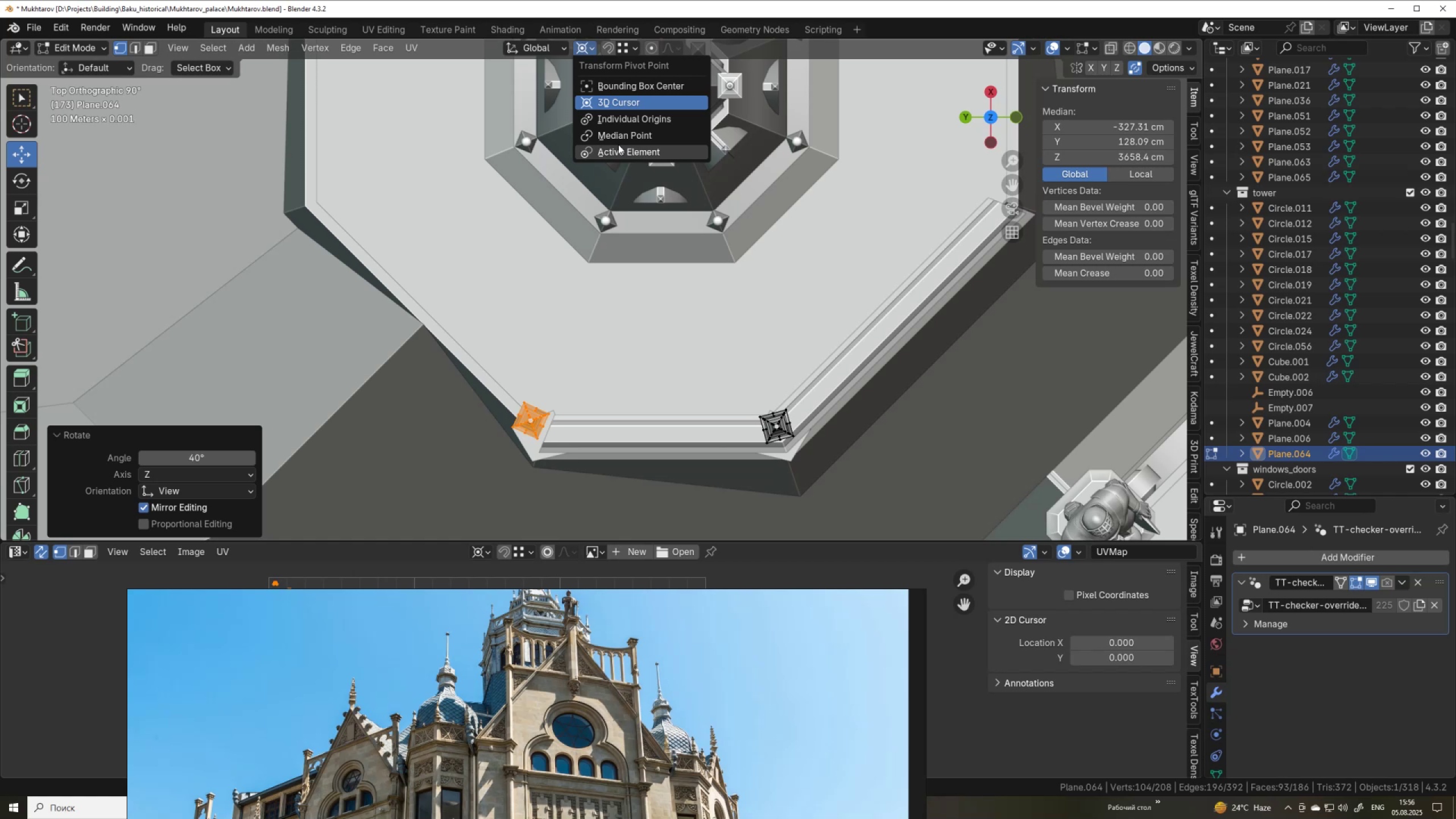 
left_click([618, 136])
 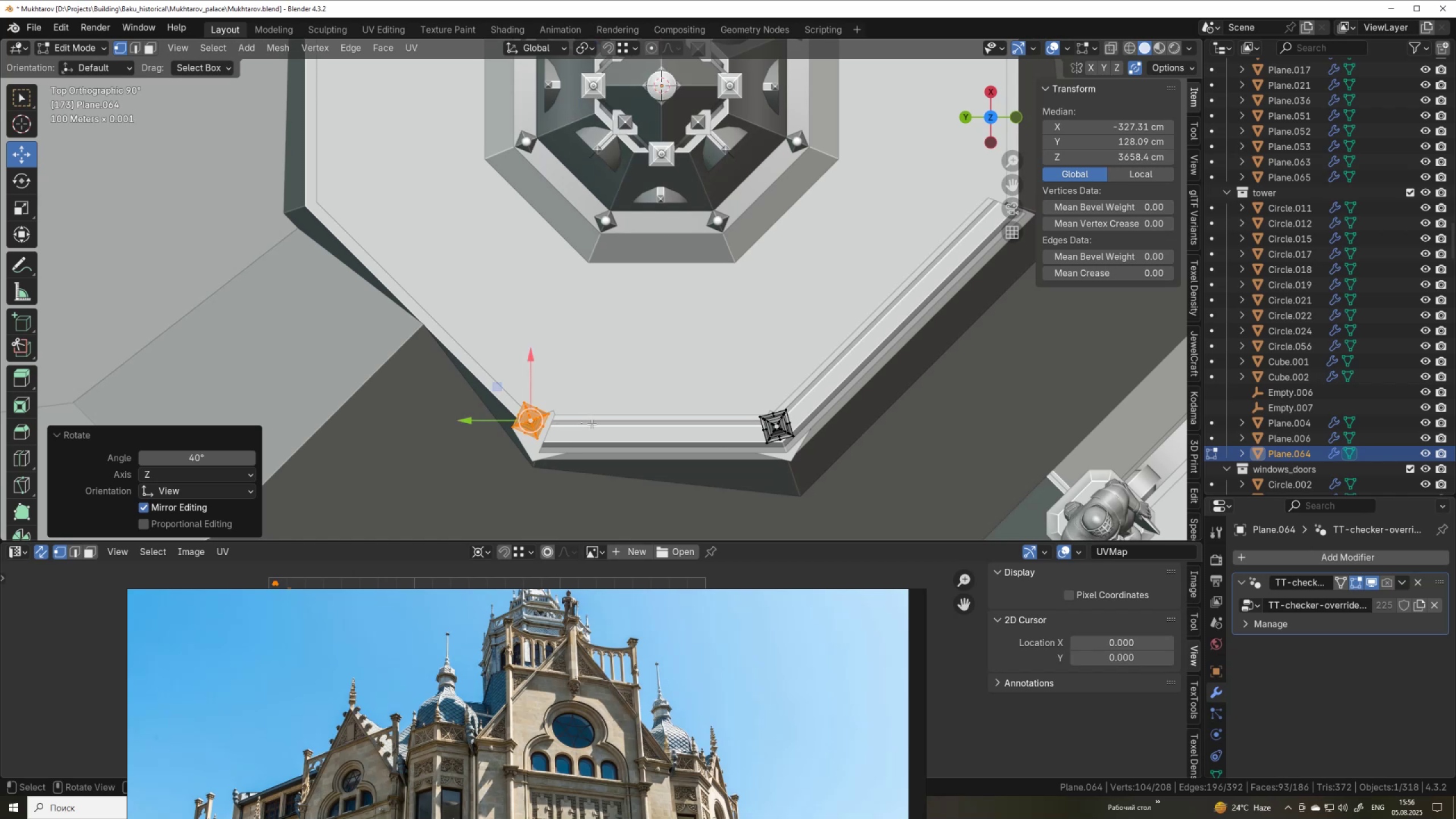 
wait(6.47)
 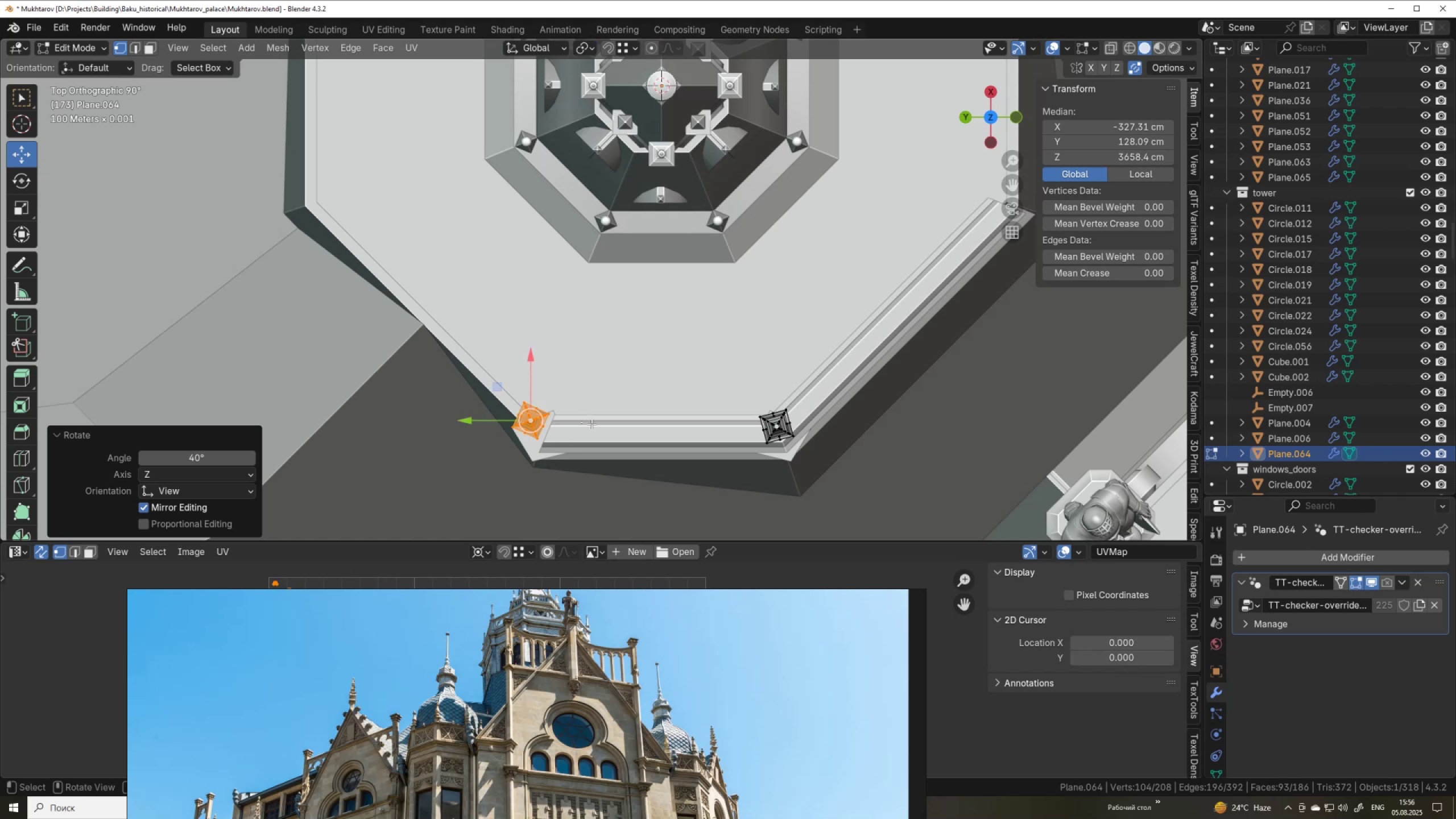 
scroll: coordinate [592, 424], scroll_direction: down, amount: 1.0
 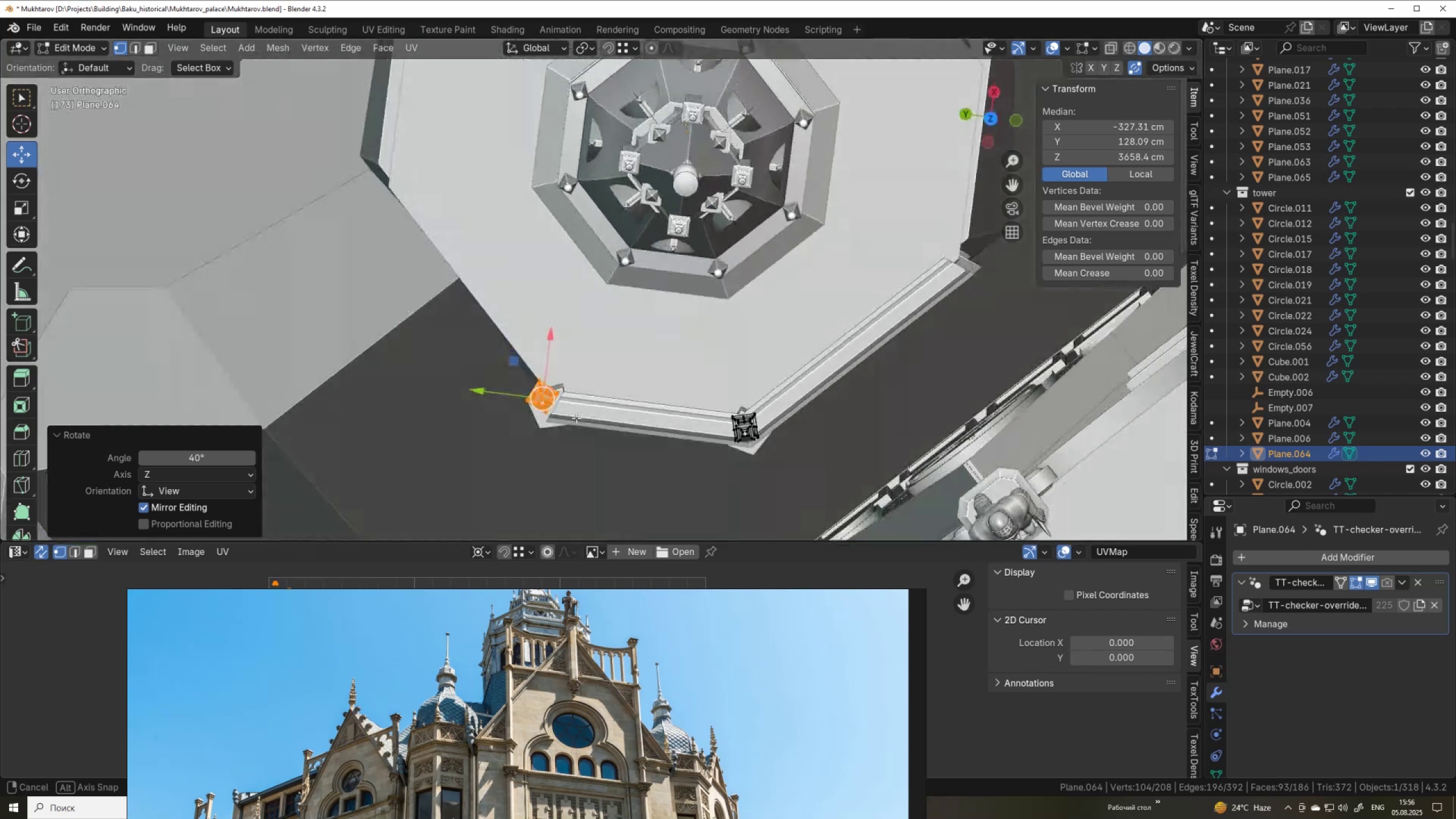 
hold_key(key=AltLeft, duration=1.26)
 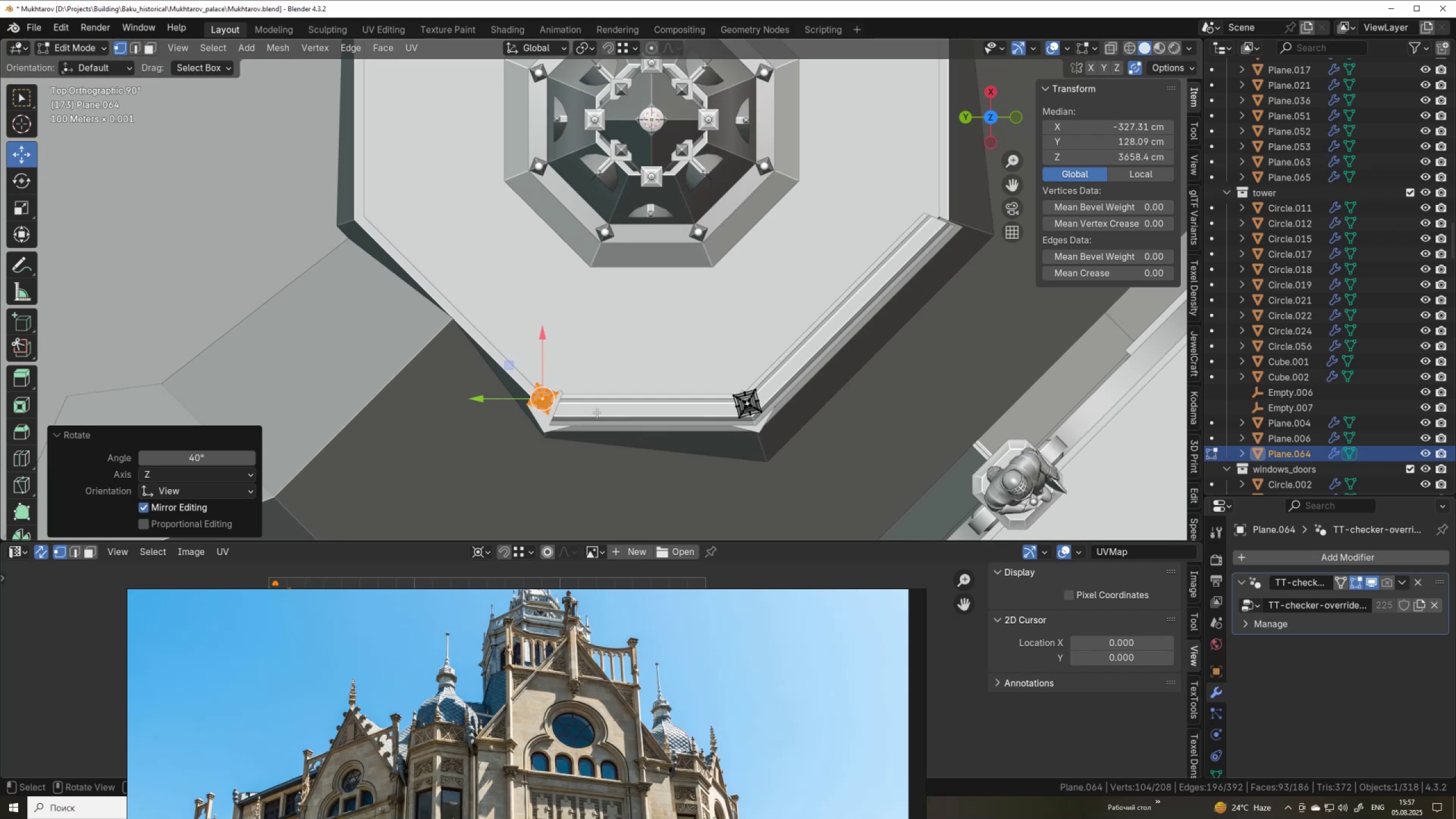 
scroll: coordinate [594, 412], scroll_direction: up, amount: 1.0
 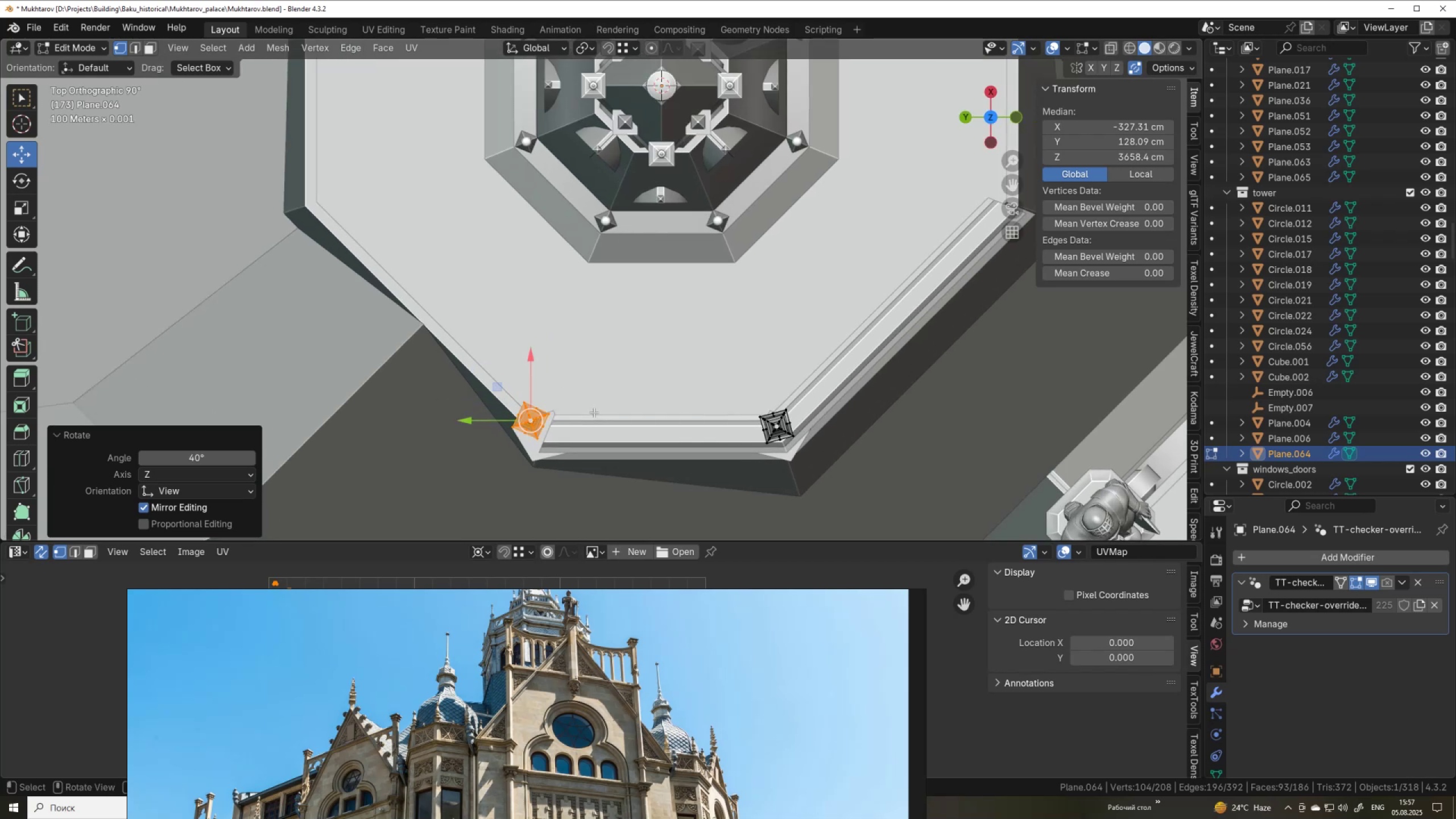 
key(Control+Z)
 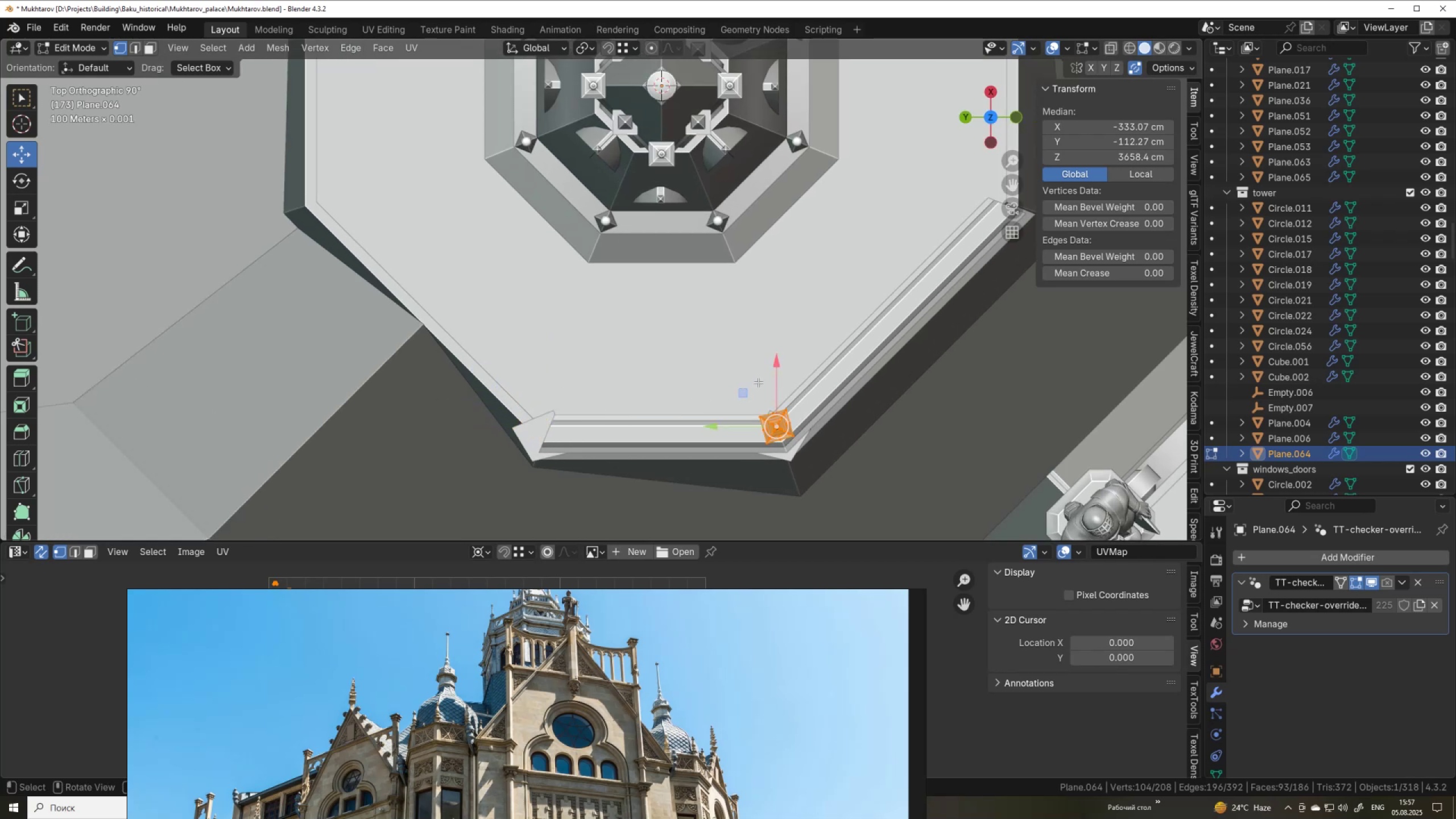 
left_click([578, 43])
 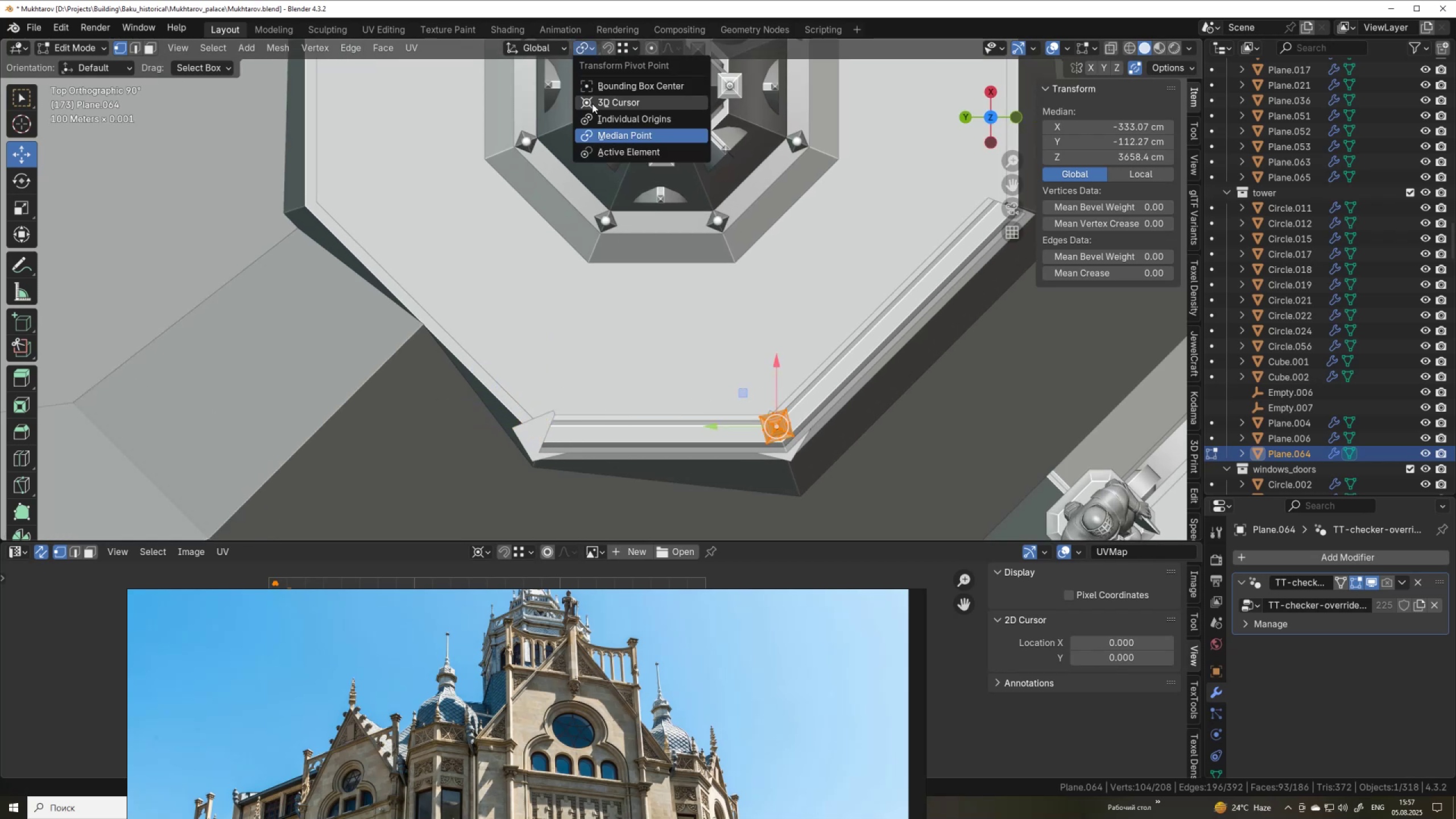 
left_click([593, 104])
 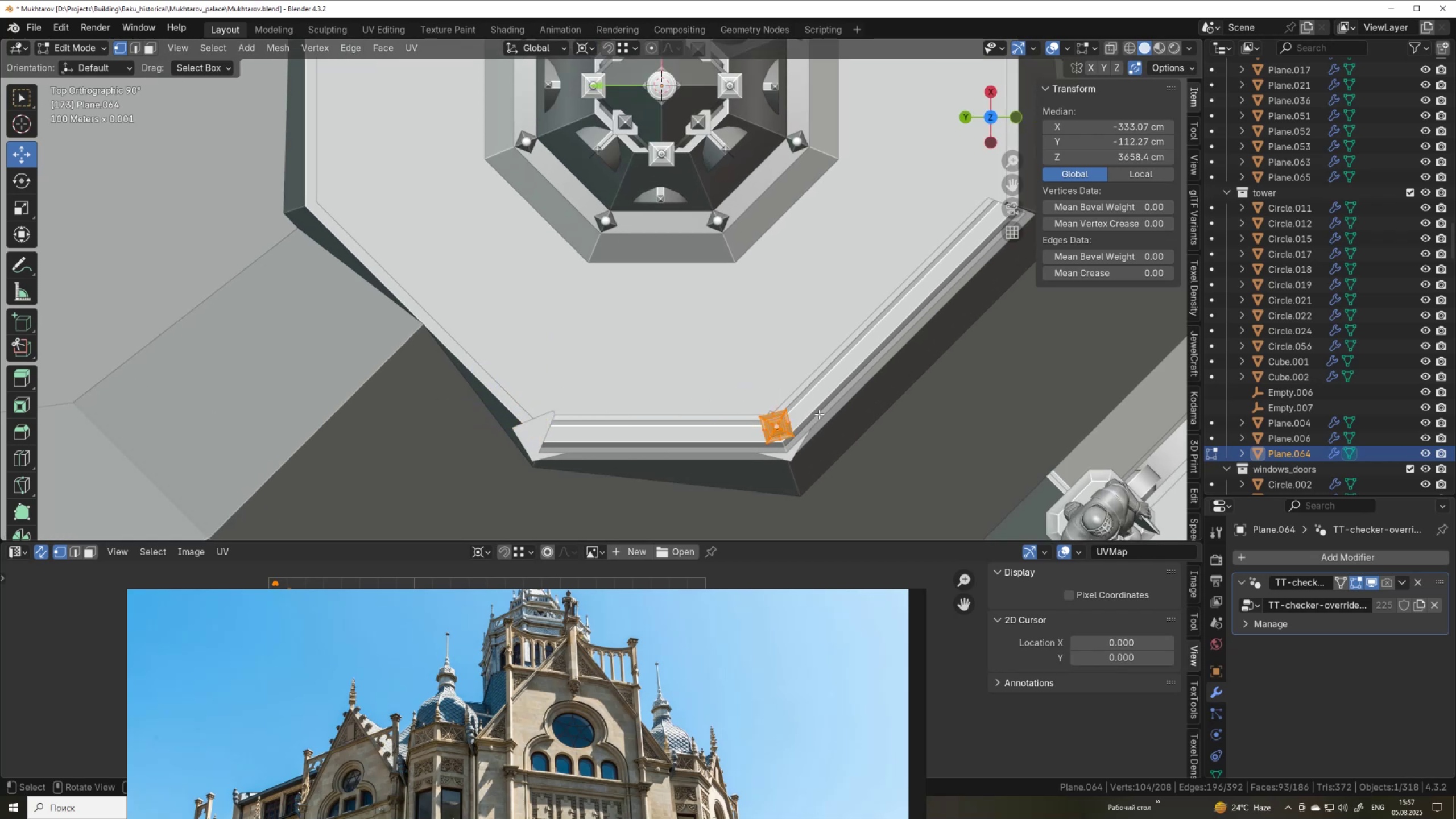 
wait(5.74)
 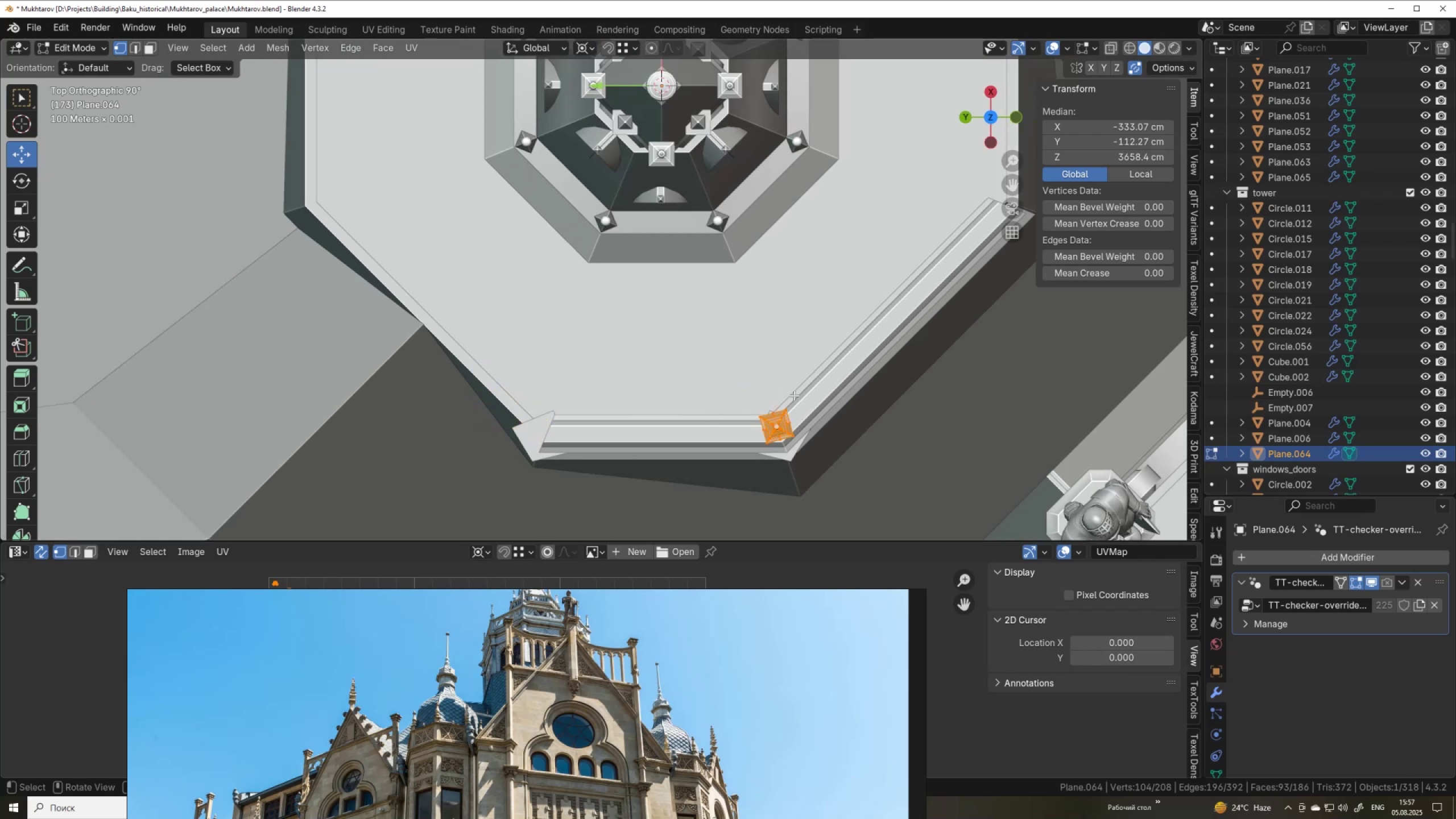 
key(R)
 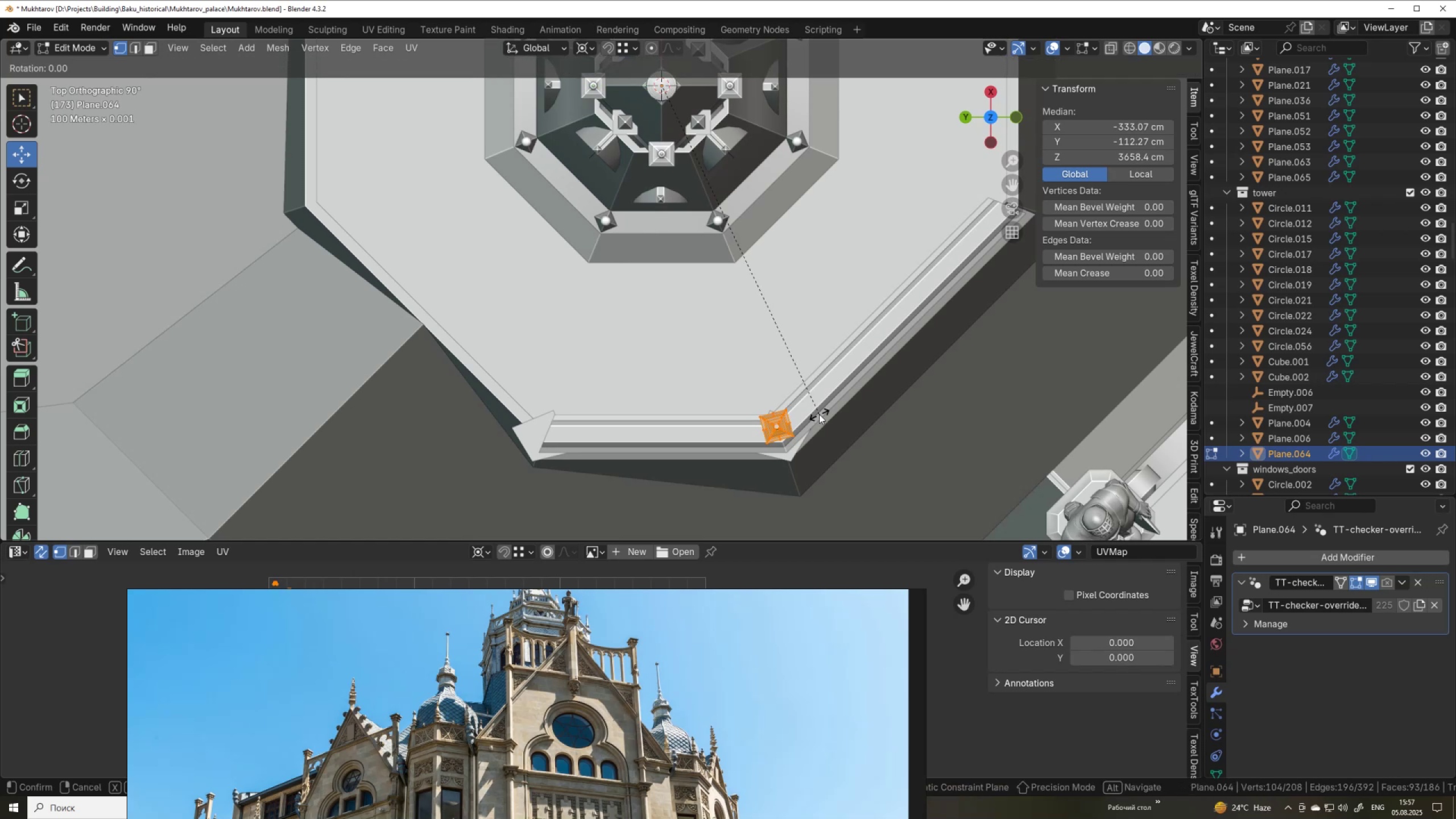 
key(Z)
 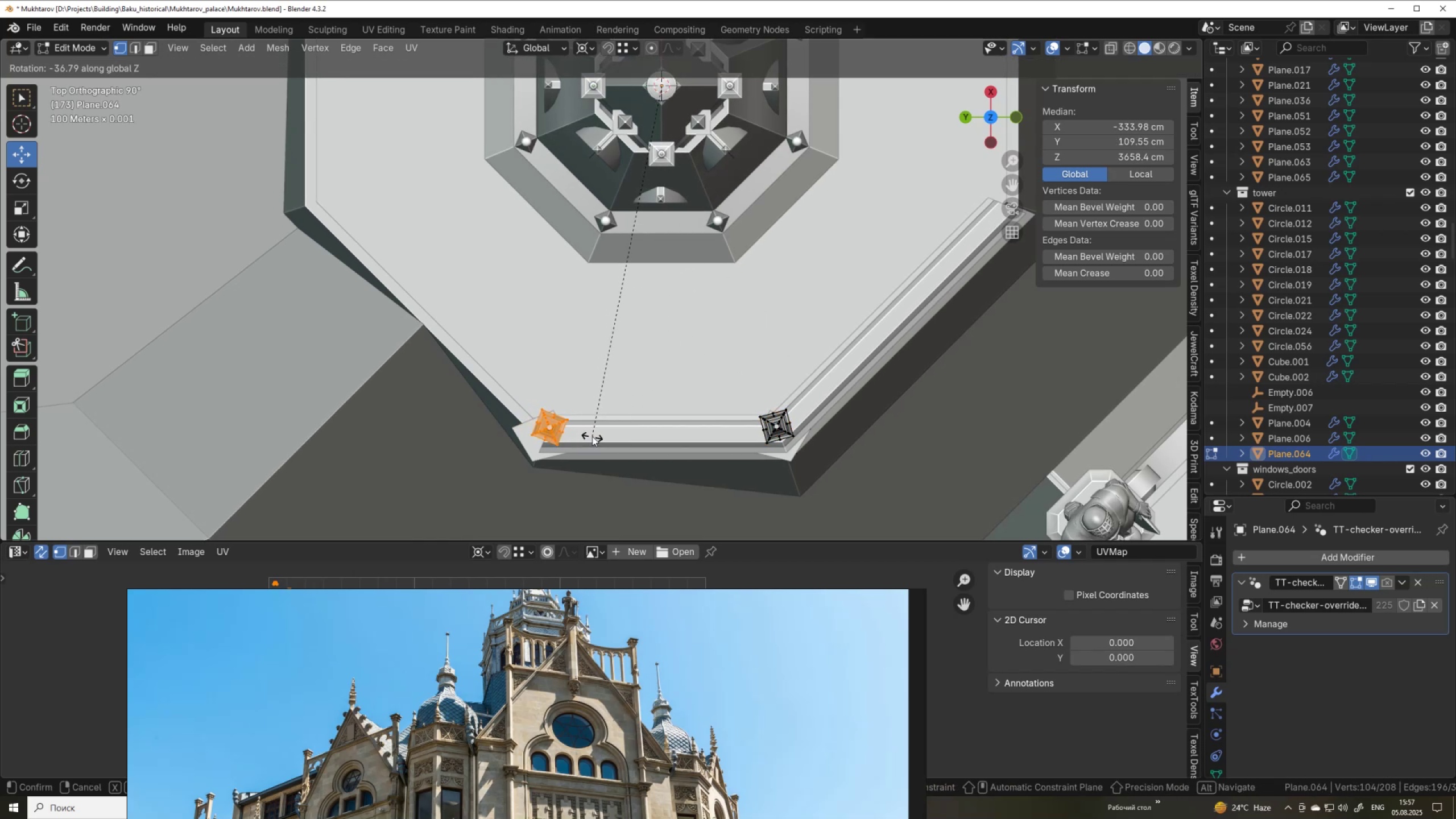 
wait(6.0)
 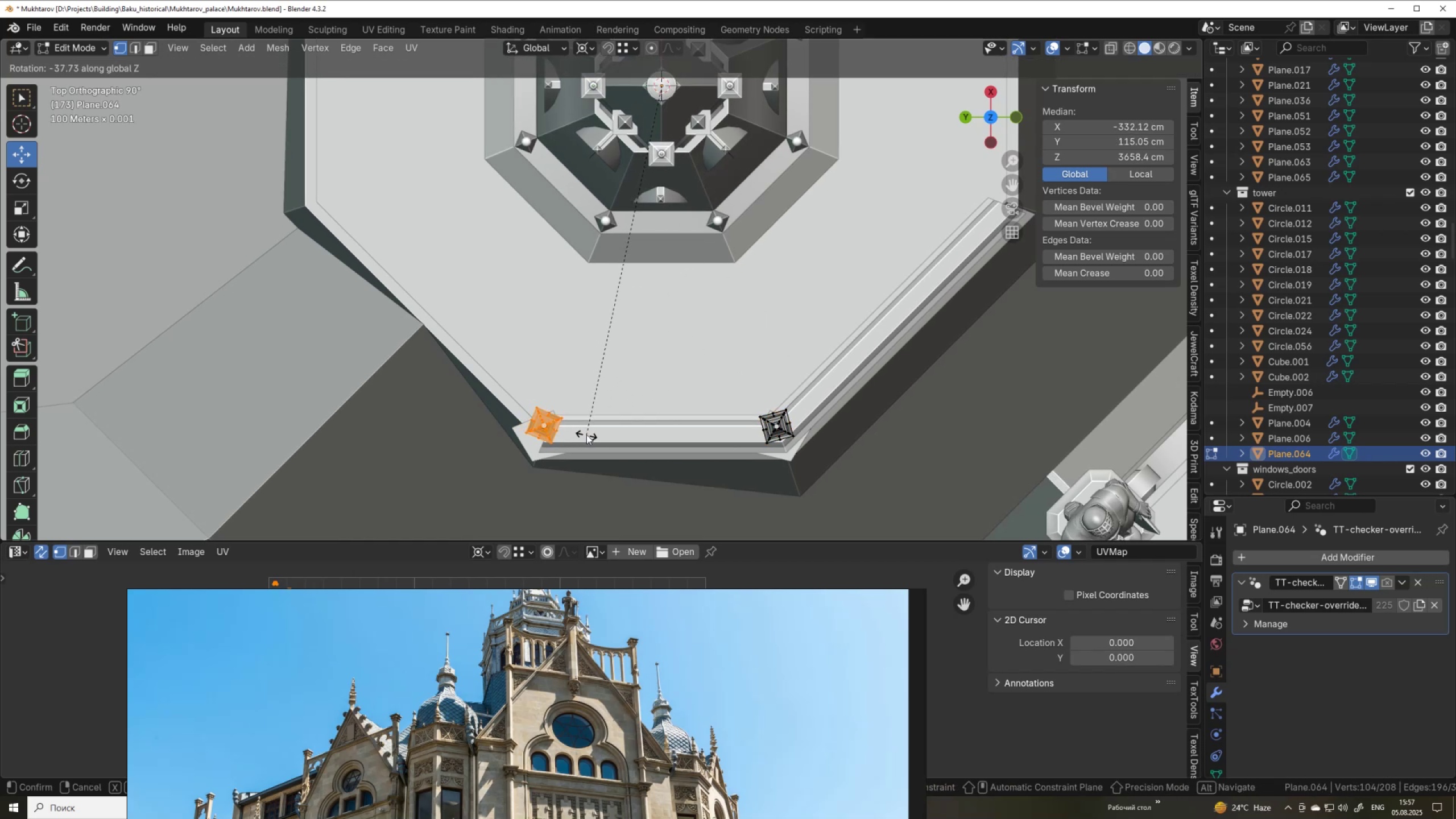 
left_click([592, 436])
 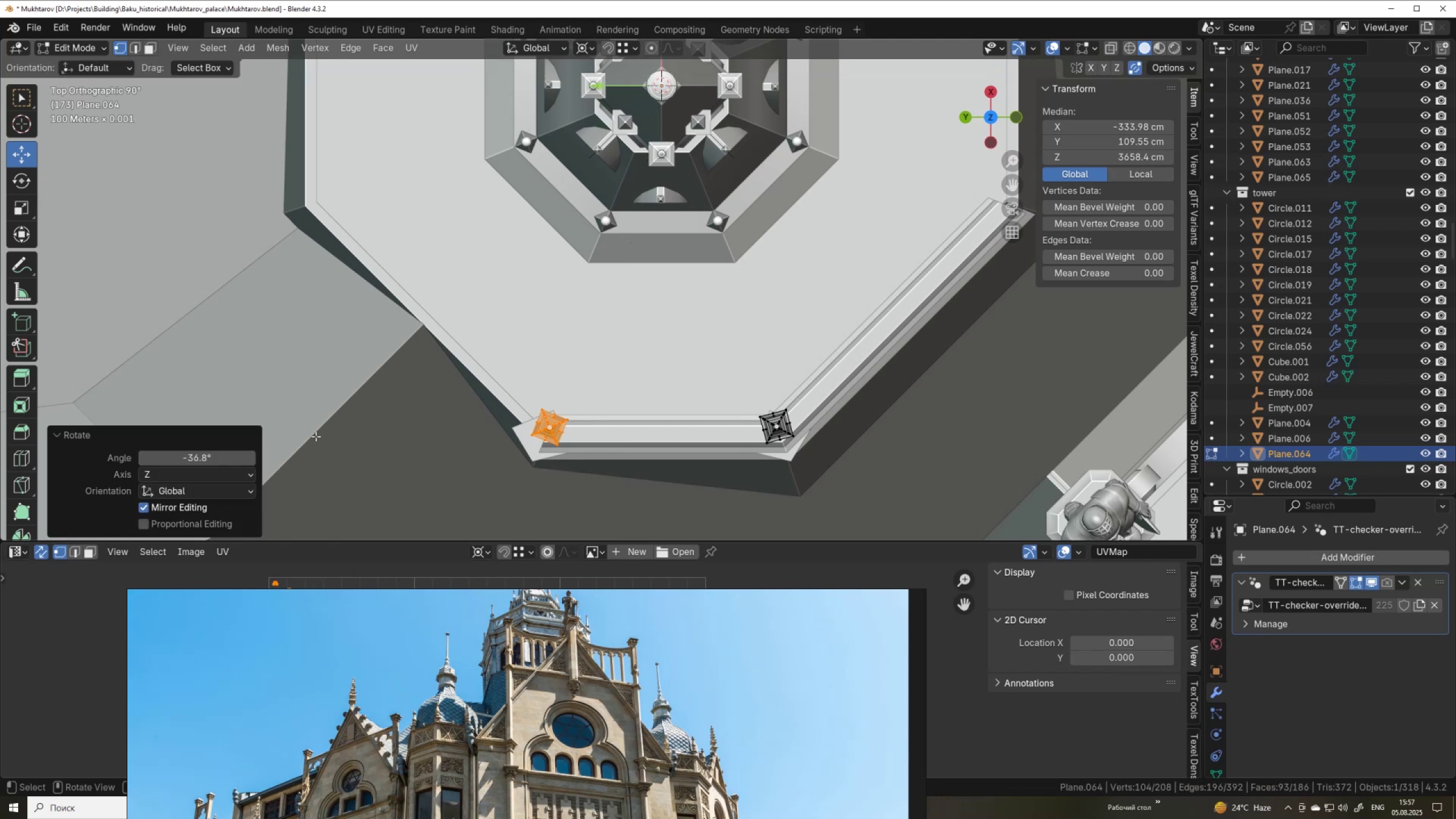 
left_click([211, 457])
 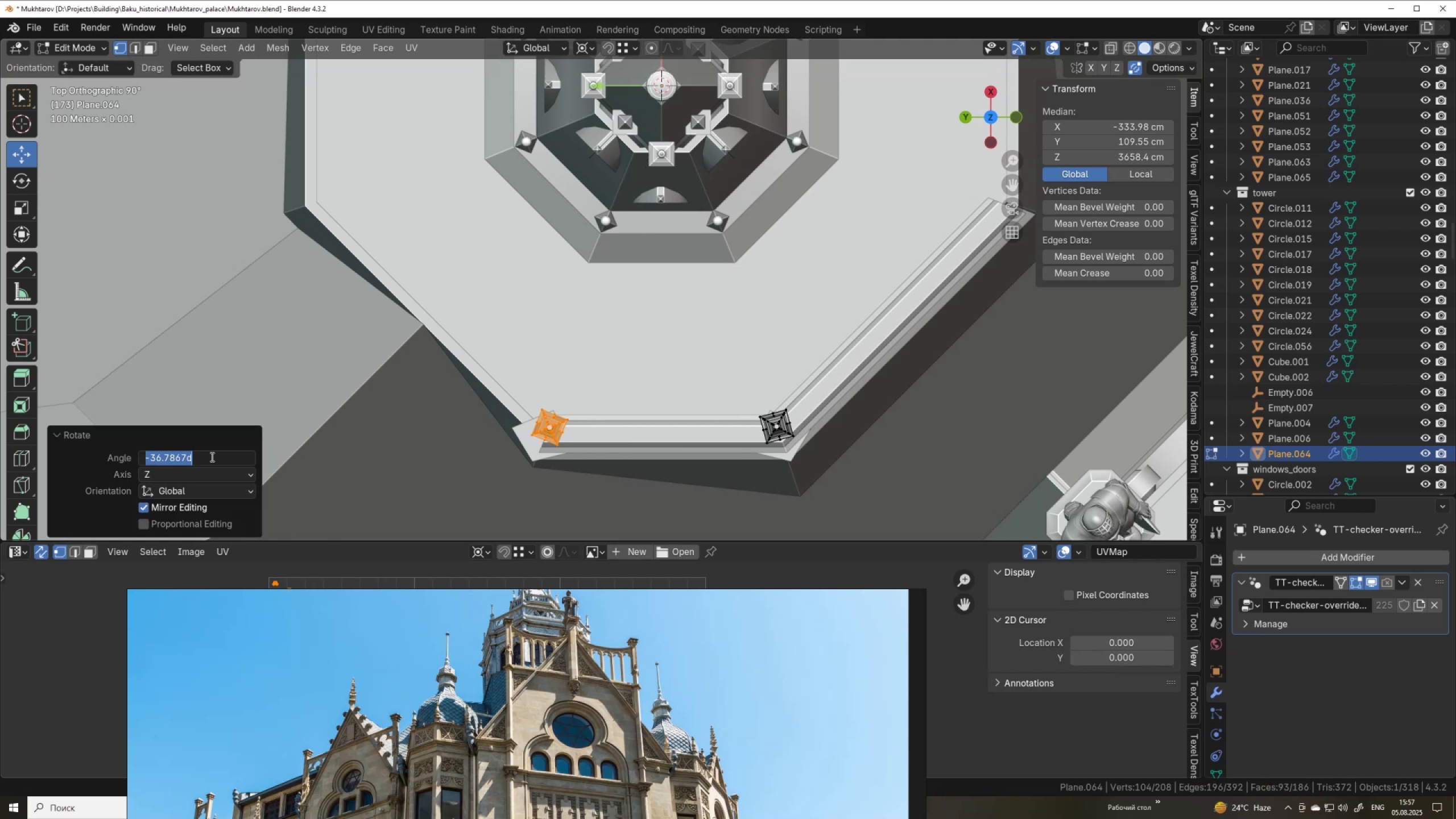 
key(NumpadSubtract)
 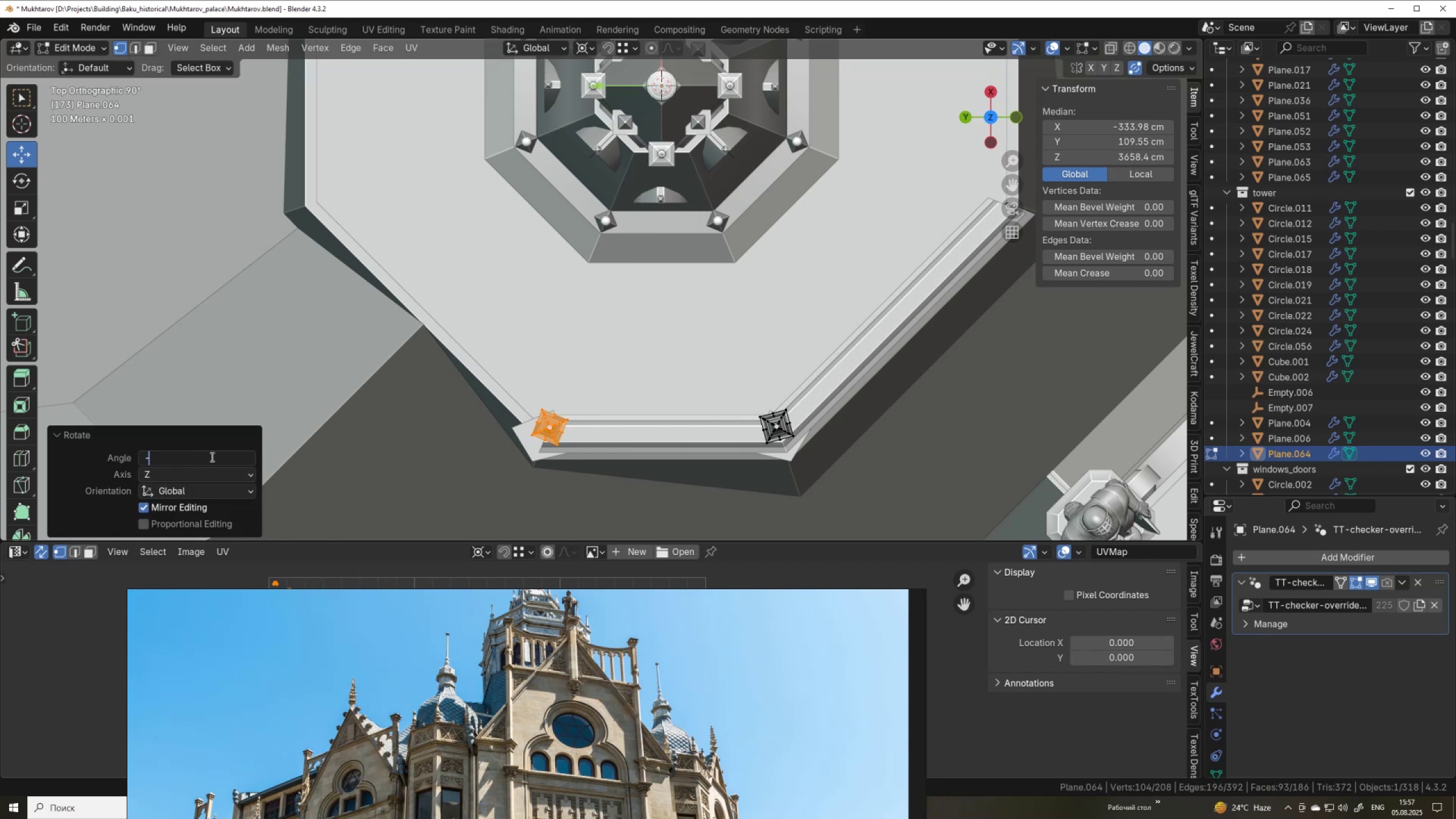 
key(Numpad3)
 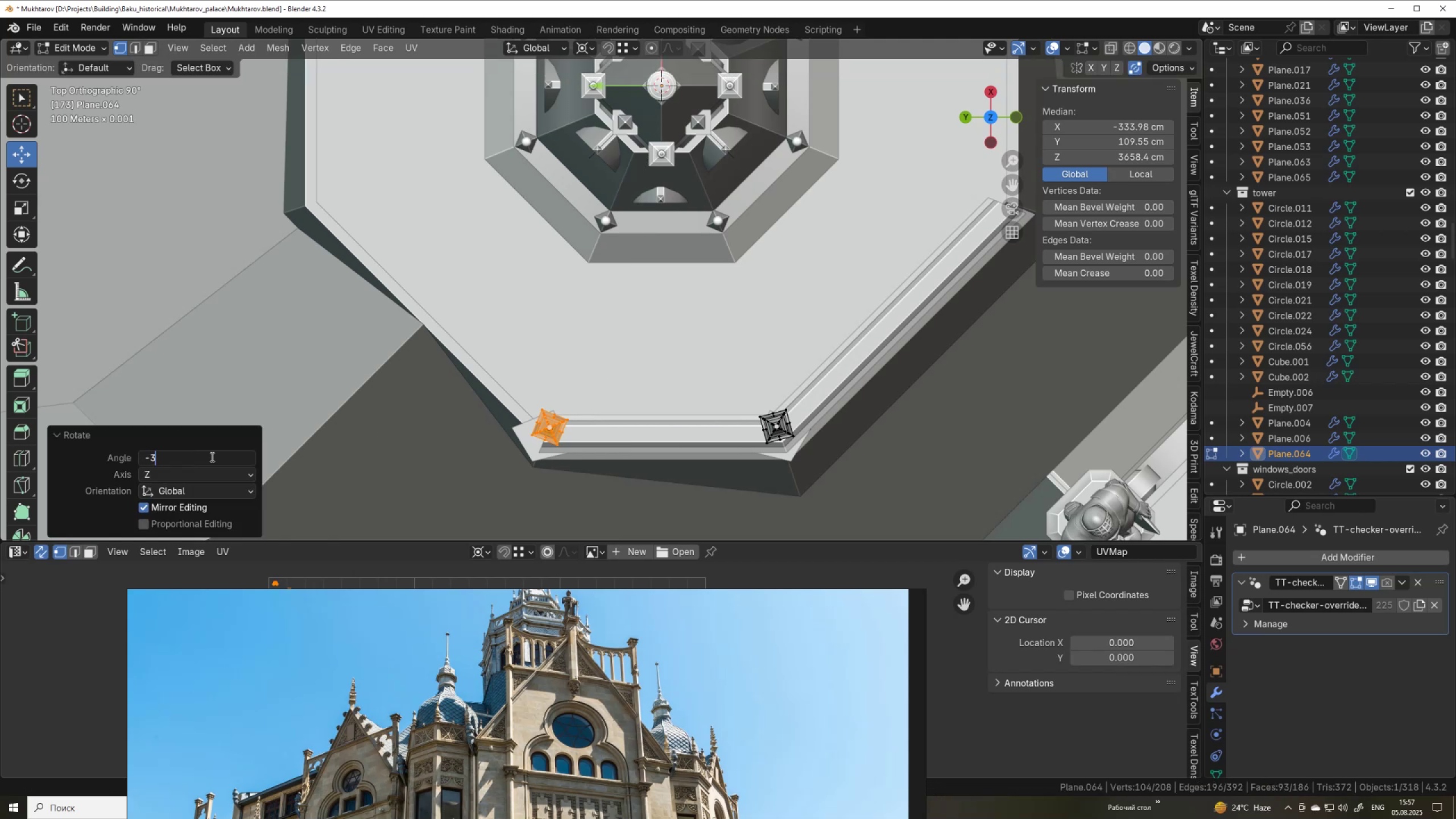 
key(Numpad6)
 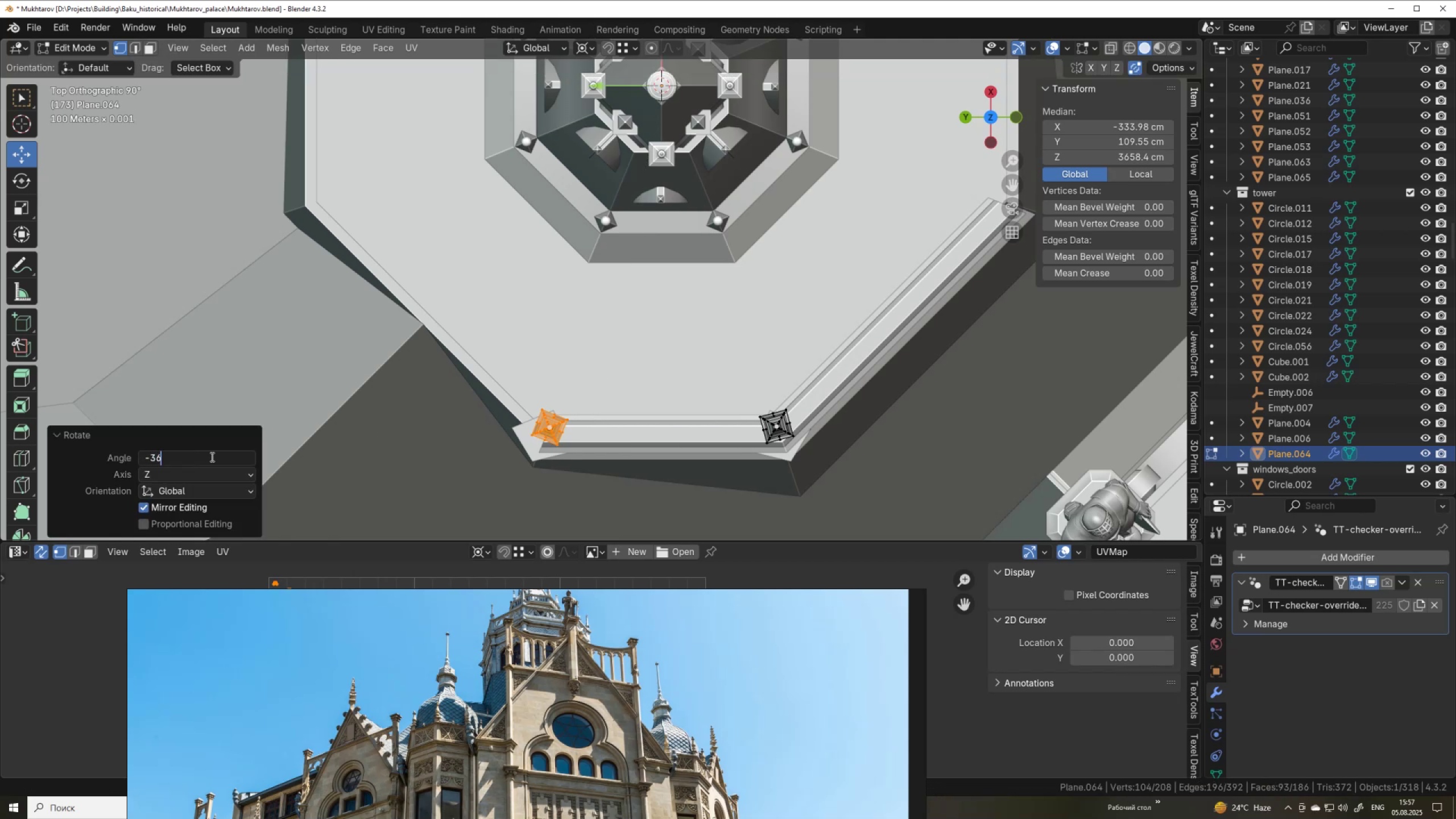 
key(NumpadDecimal)
 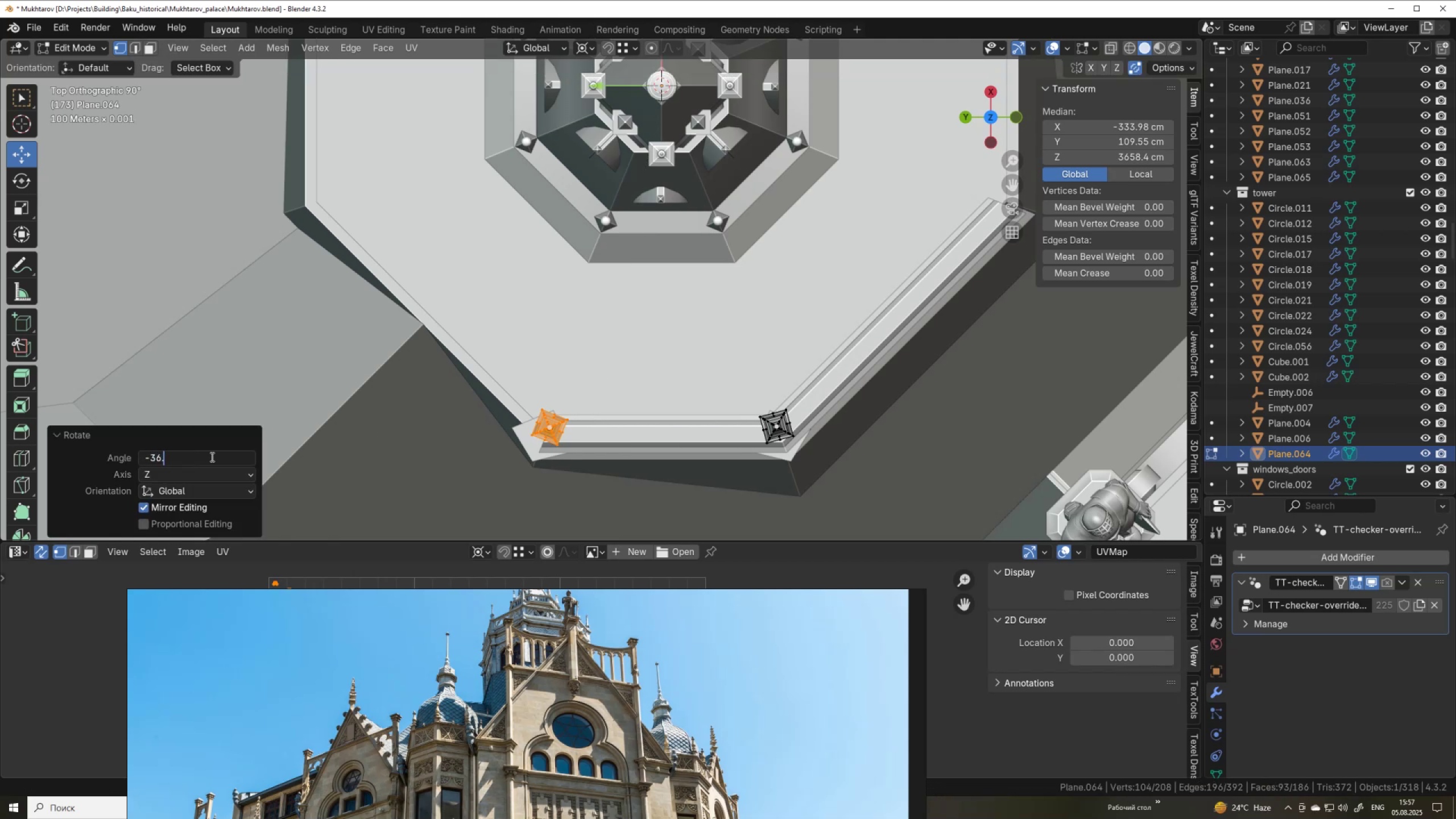 
key(Numpad5)
 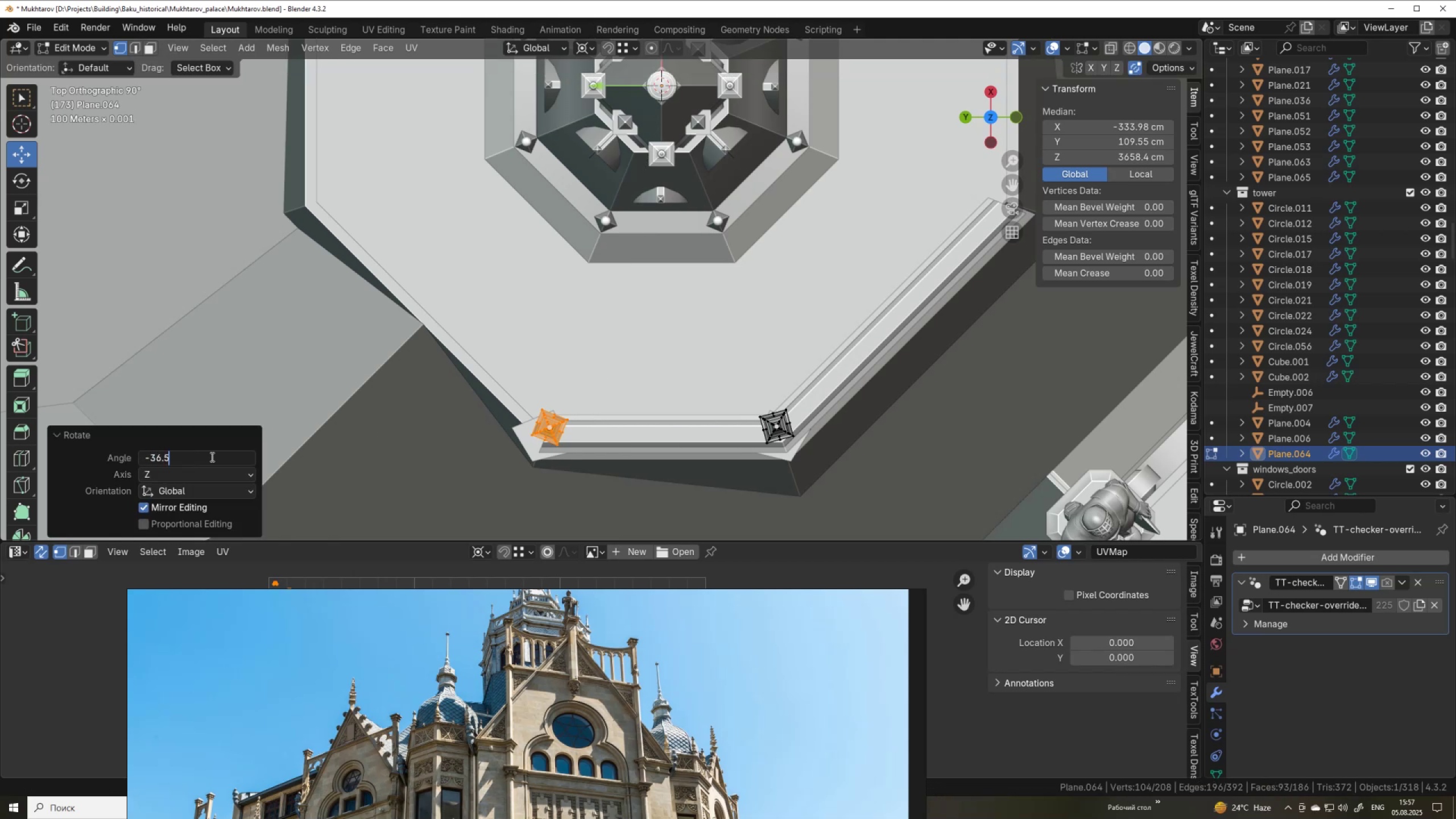 
key(NumpadEnter)
 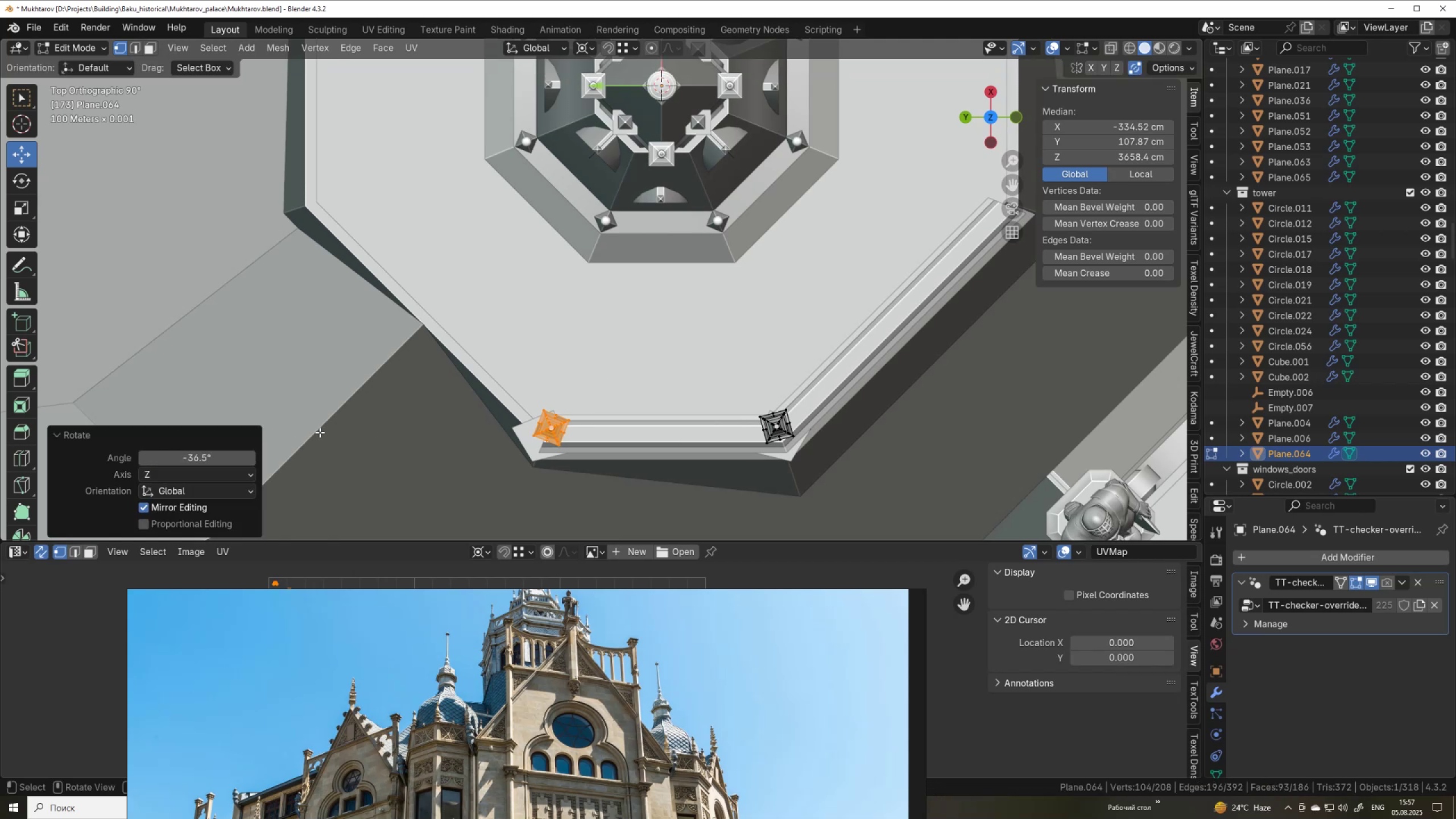 
scroll: coordinate [503, 440], scroll_direction: up, amount: 2.0
 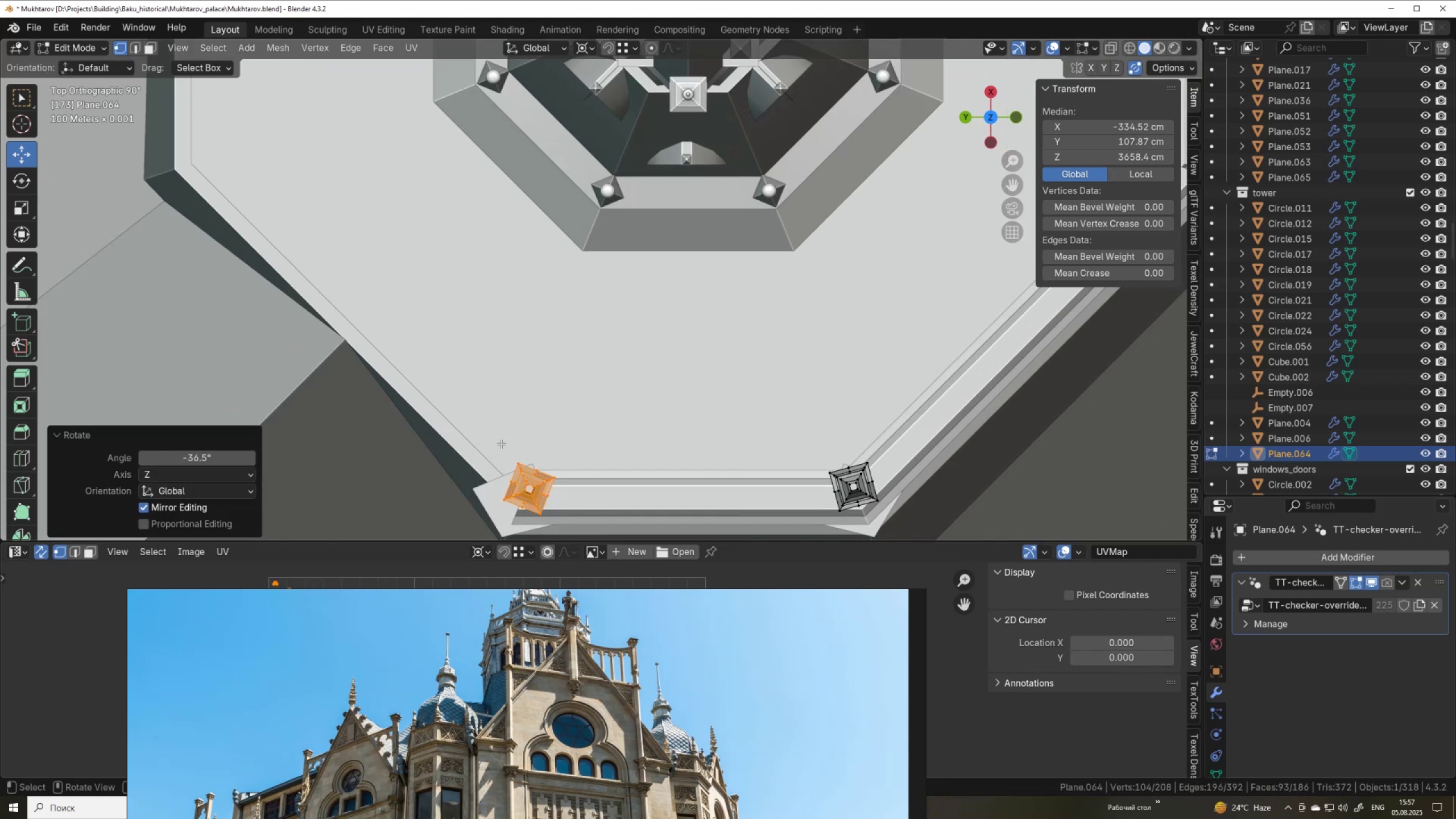 
hold_key(key=ShiftLeft, duration=0.56)
 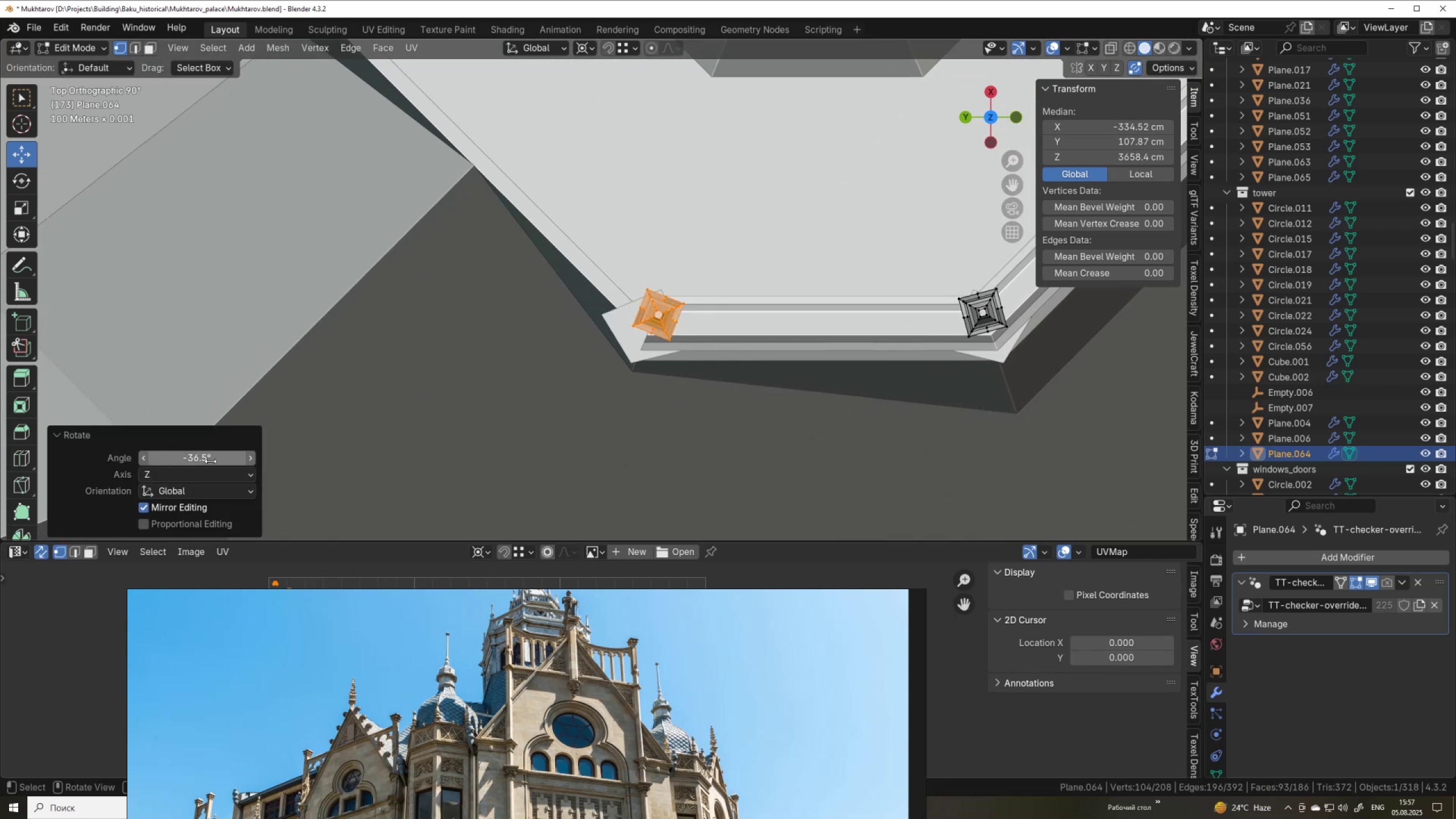 
left_click([210, 461])
 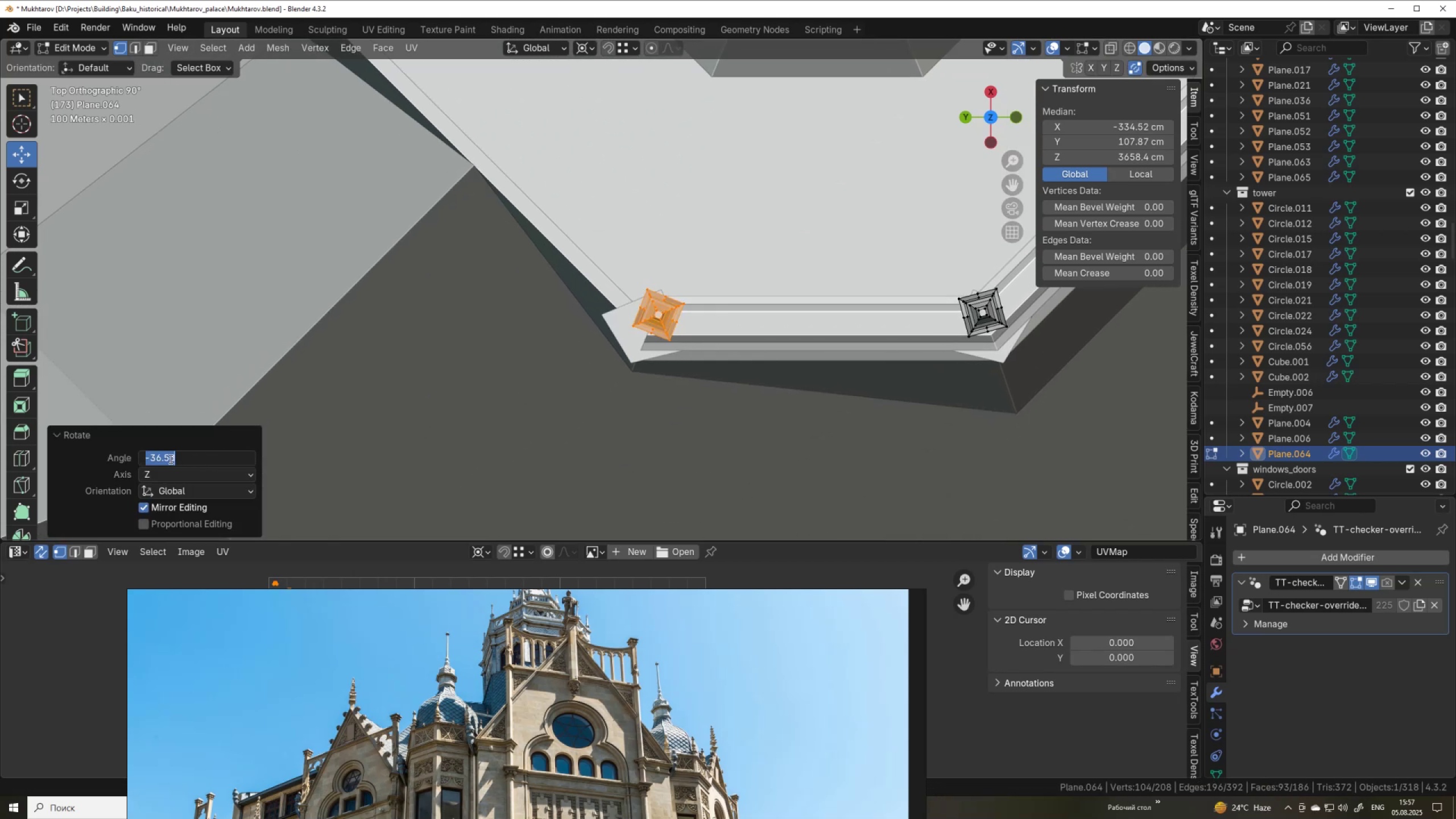 
left_click([168, 459])
 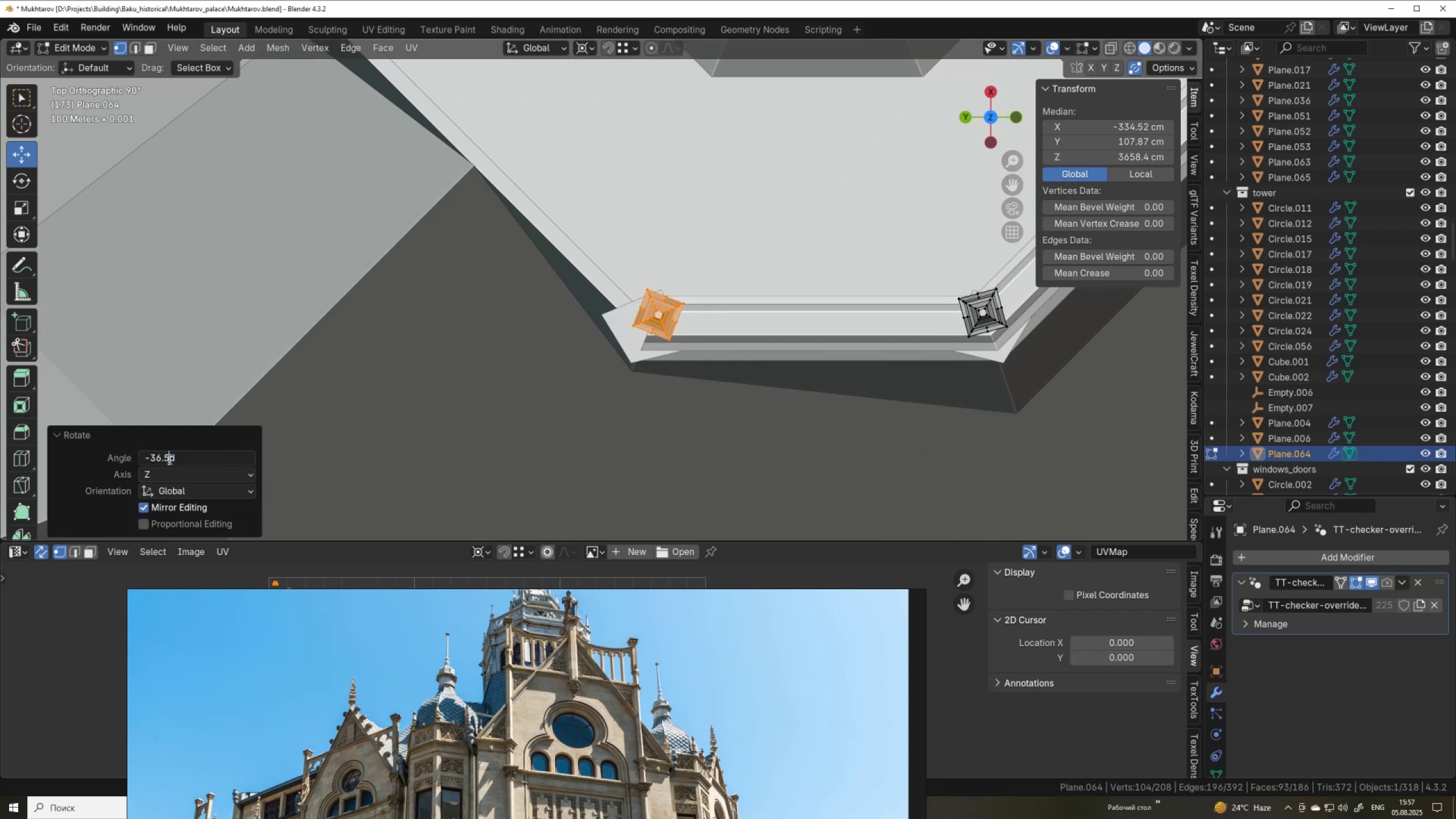 
key(Backspace)
 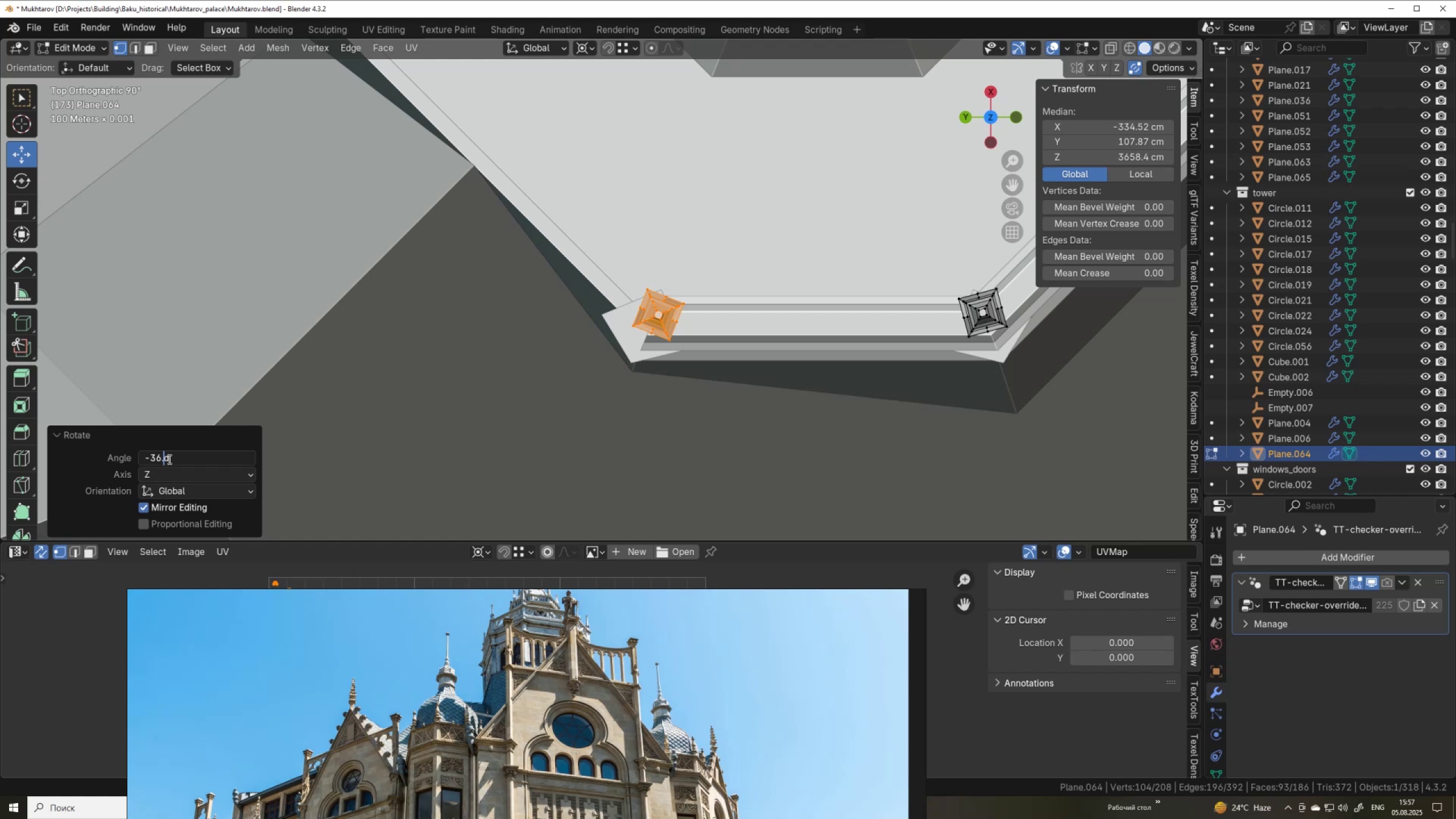 
key(Numpad6)
 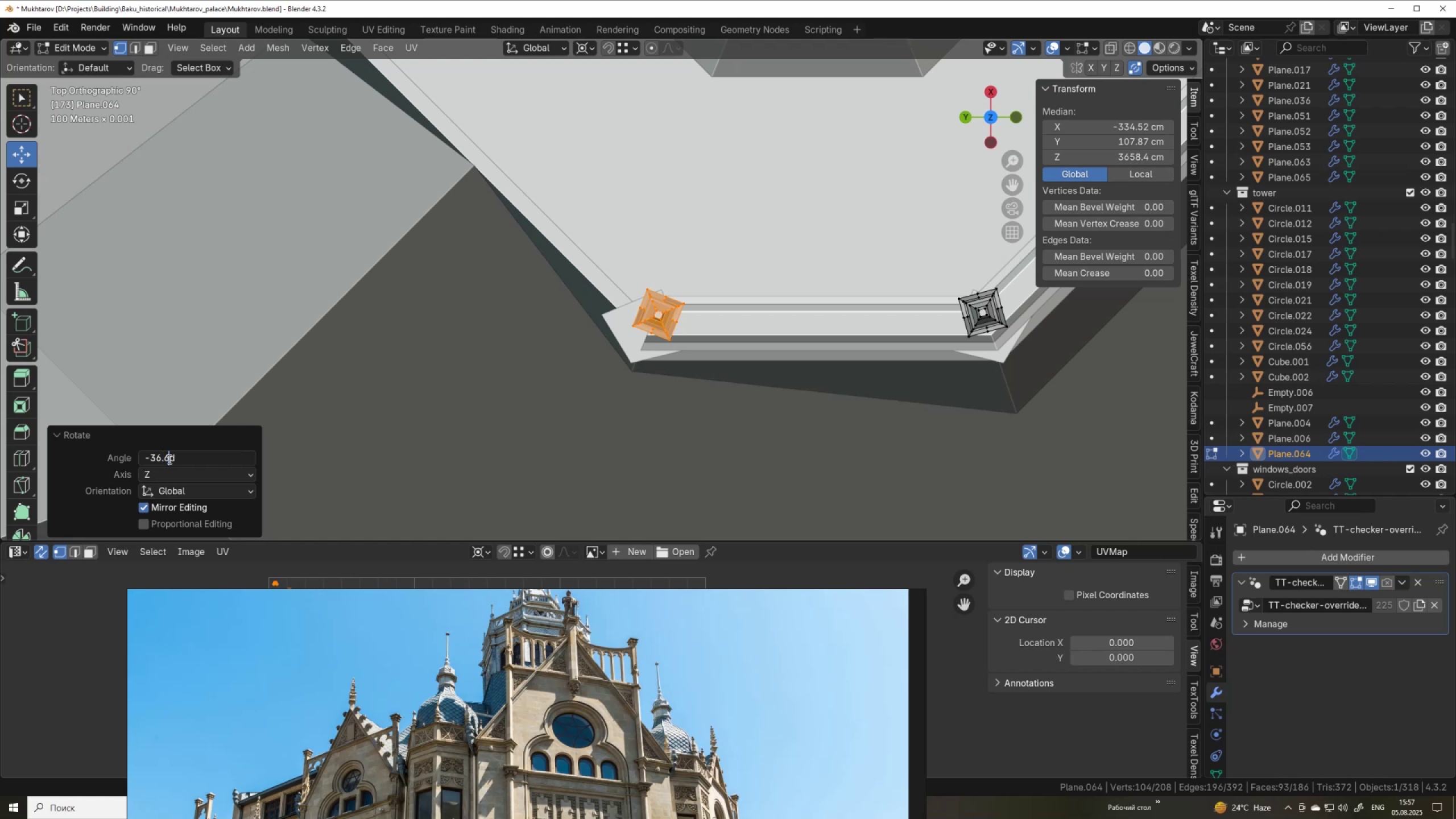 
key(NumpadEnter)
 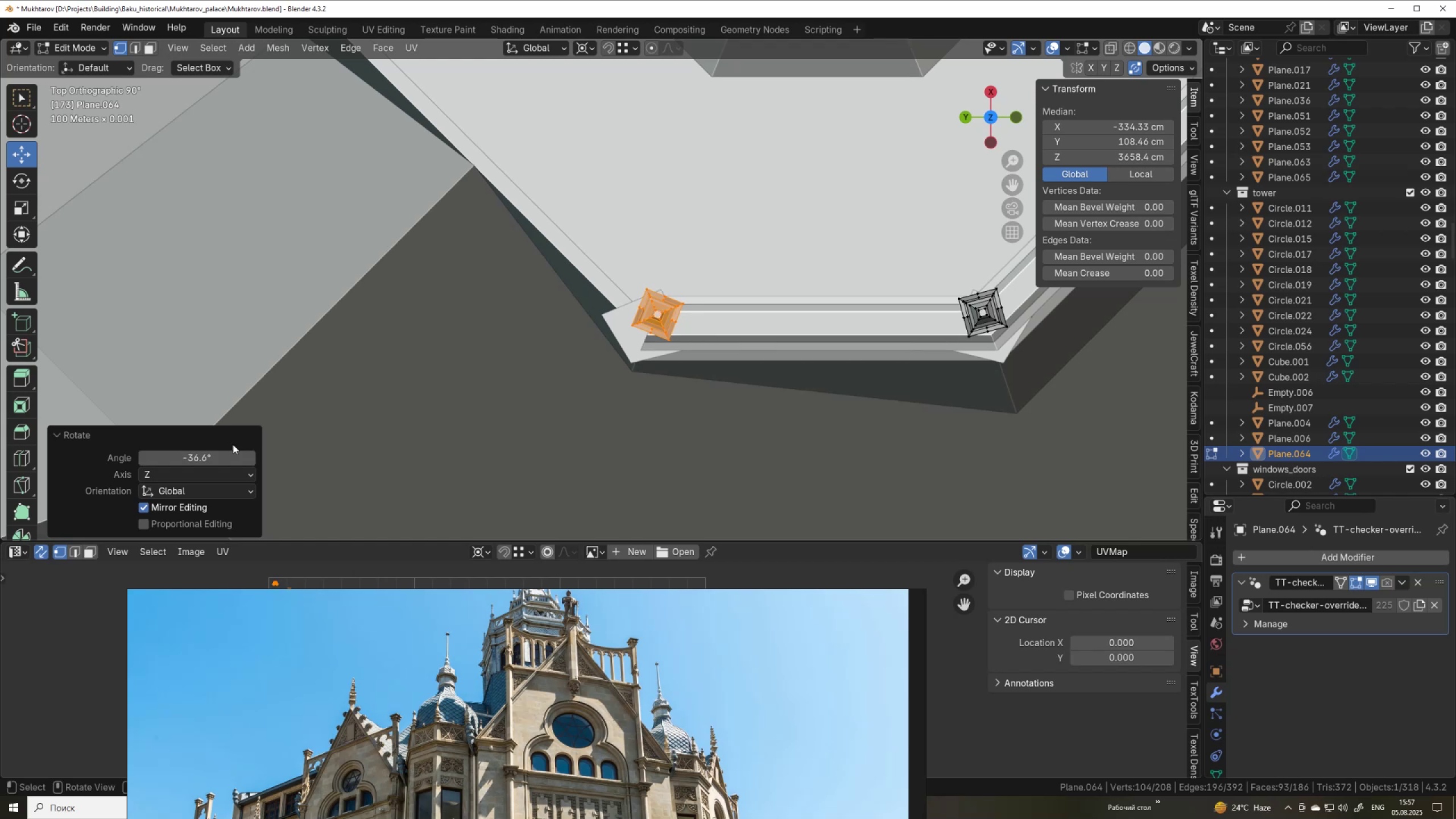 
scroll: coordinate [615, 377], scroll_direction: up, amount: 6.0
 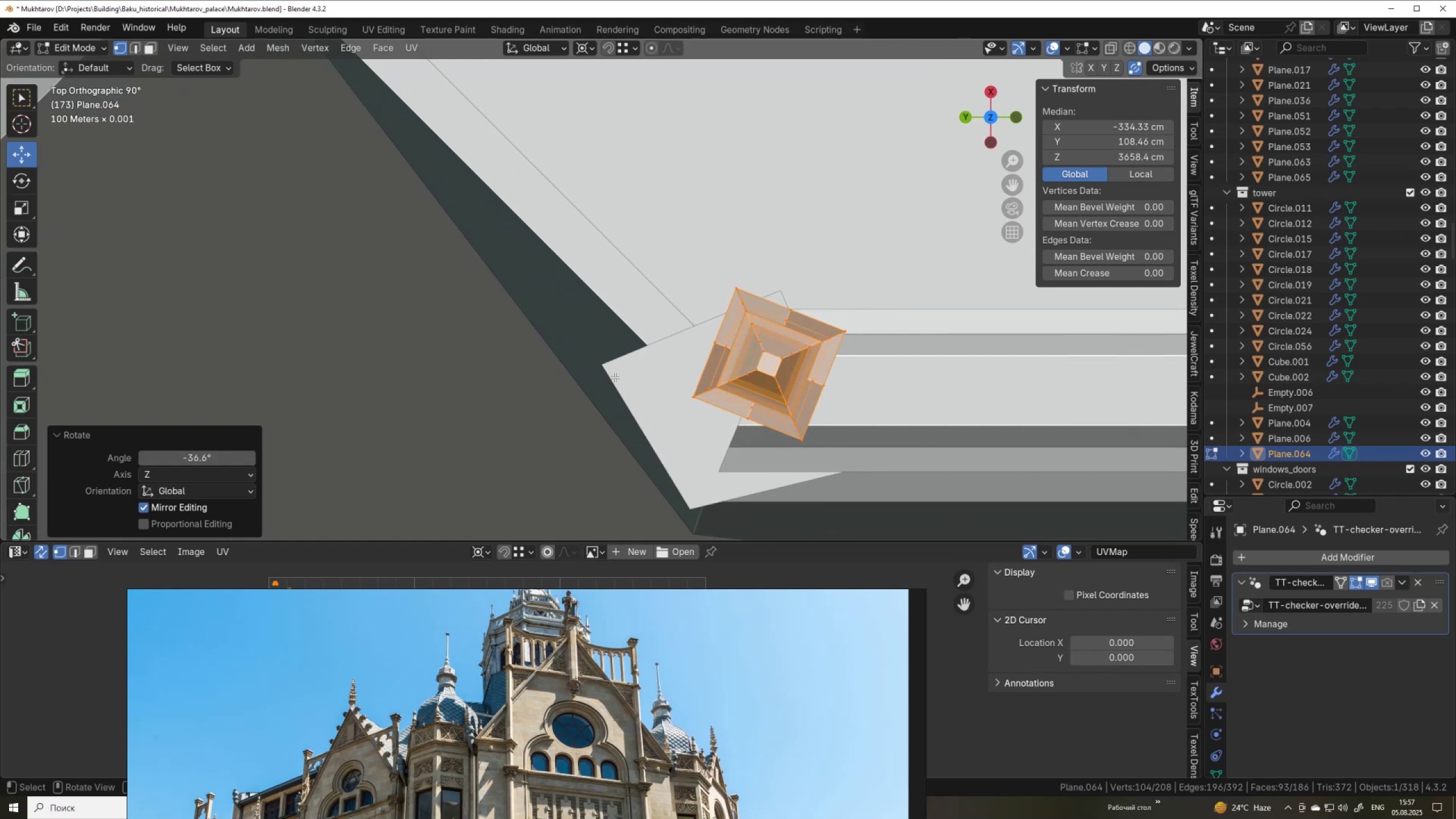 
scroll: coordinate [593, 371], scroll_direction: down, amount: 6.0
 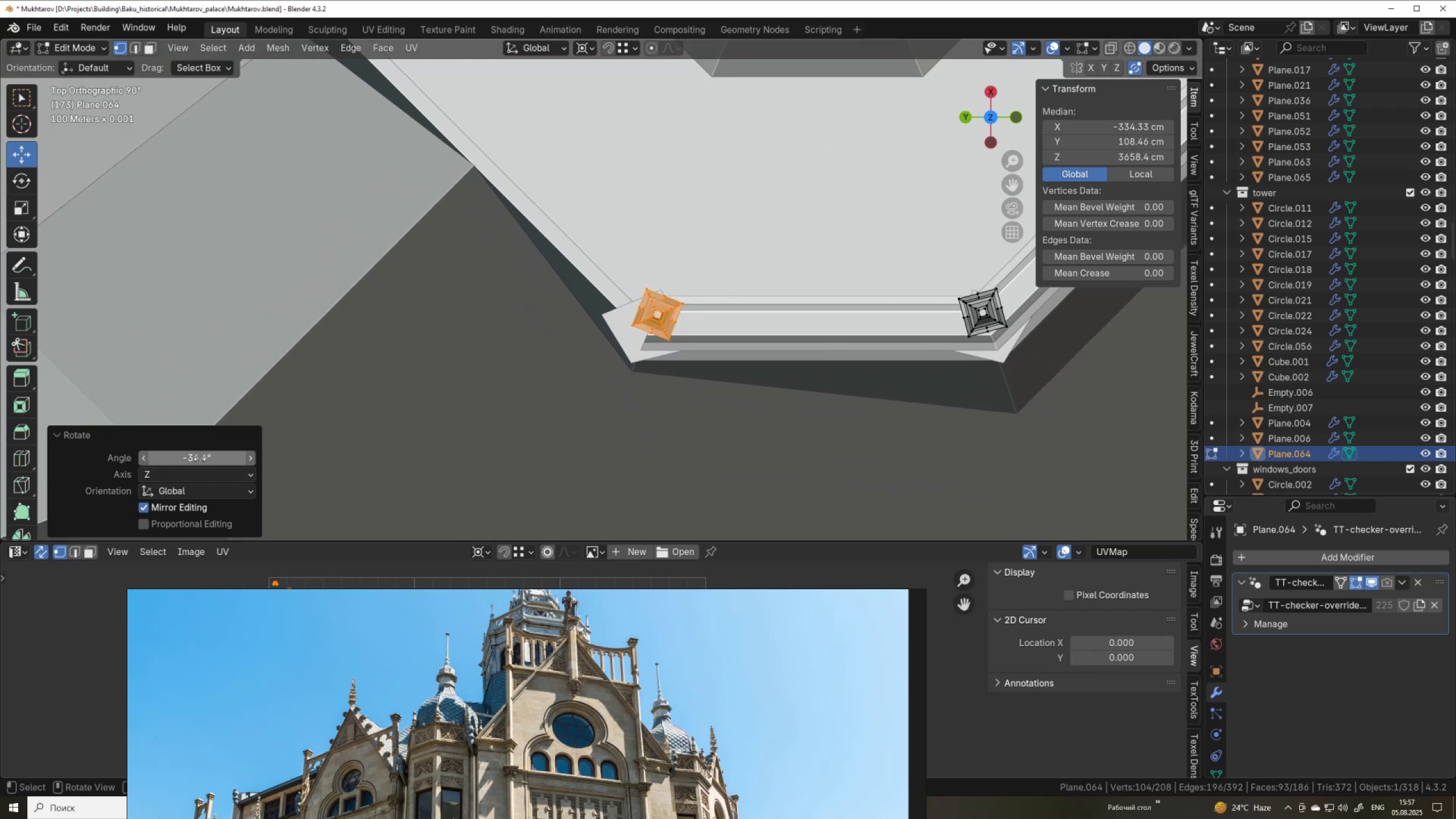 
left_click([201, 459])
 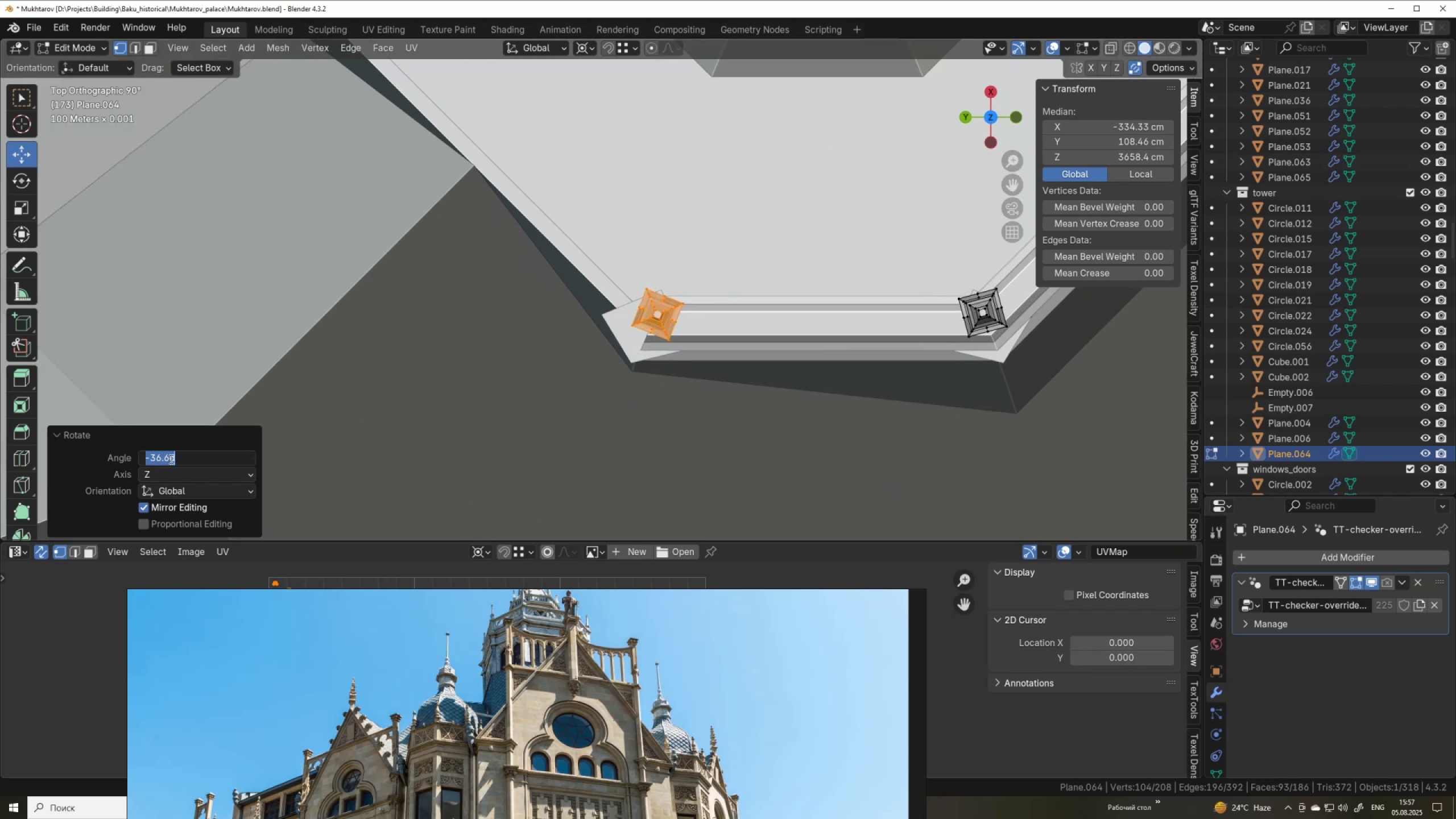 
left_click([168, 459])
 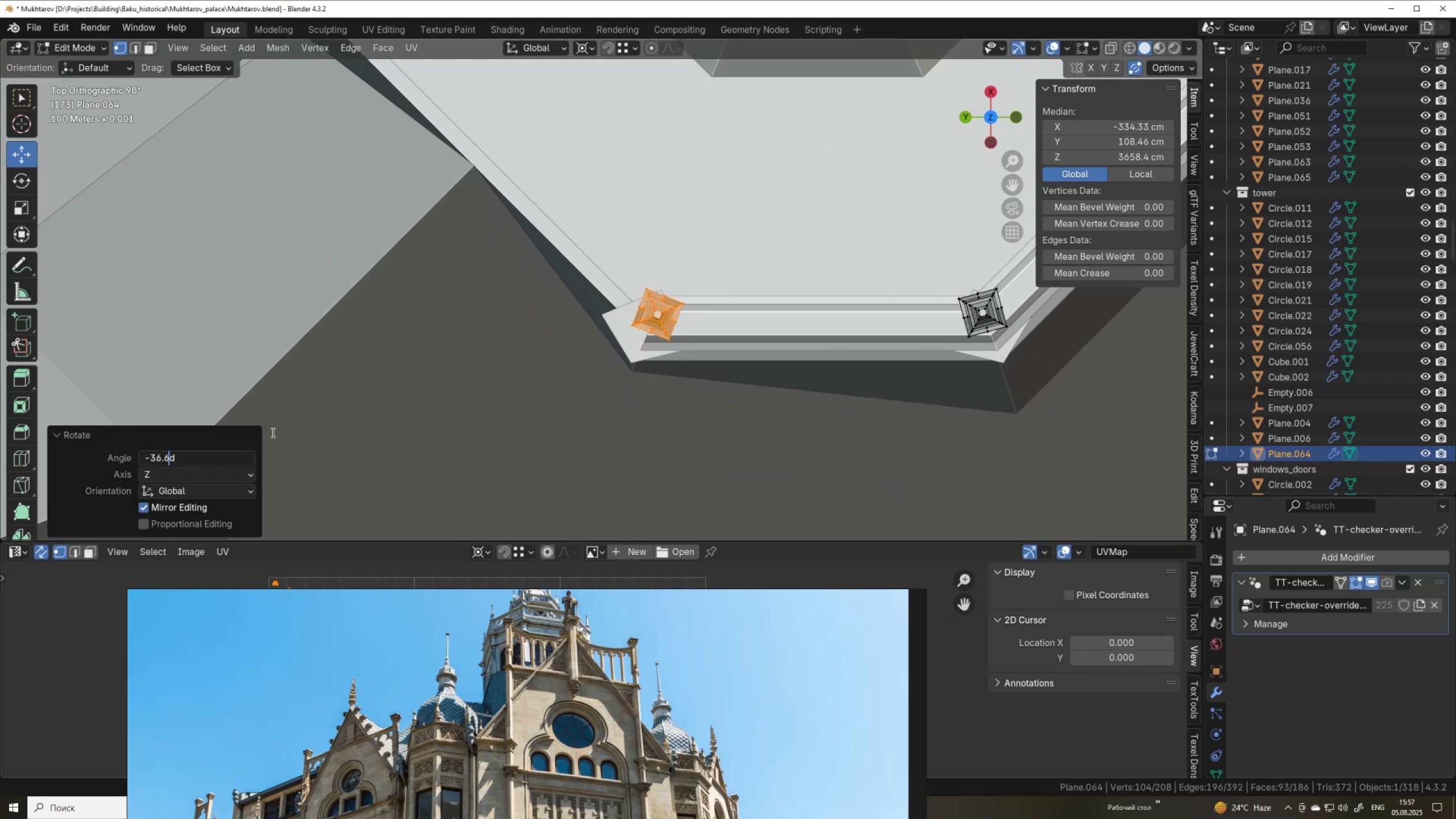 
key(Backspace)
 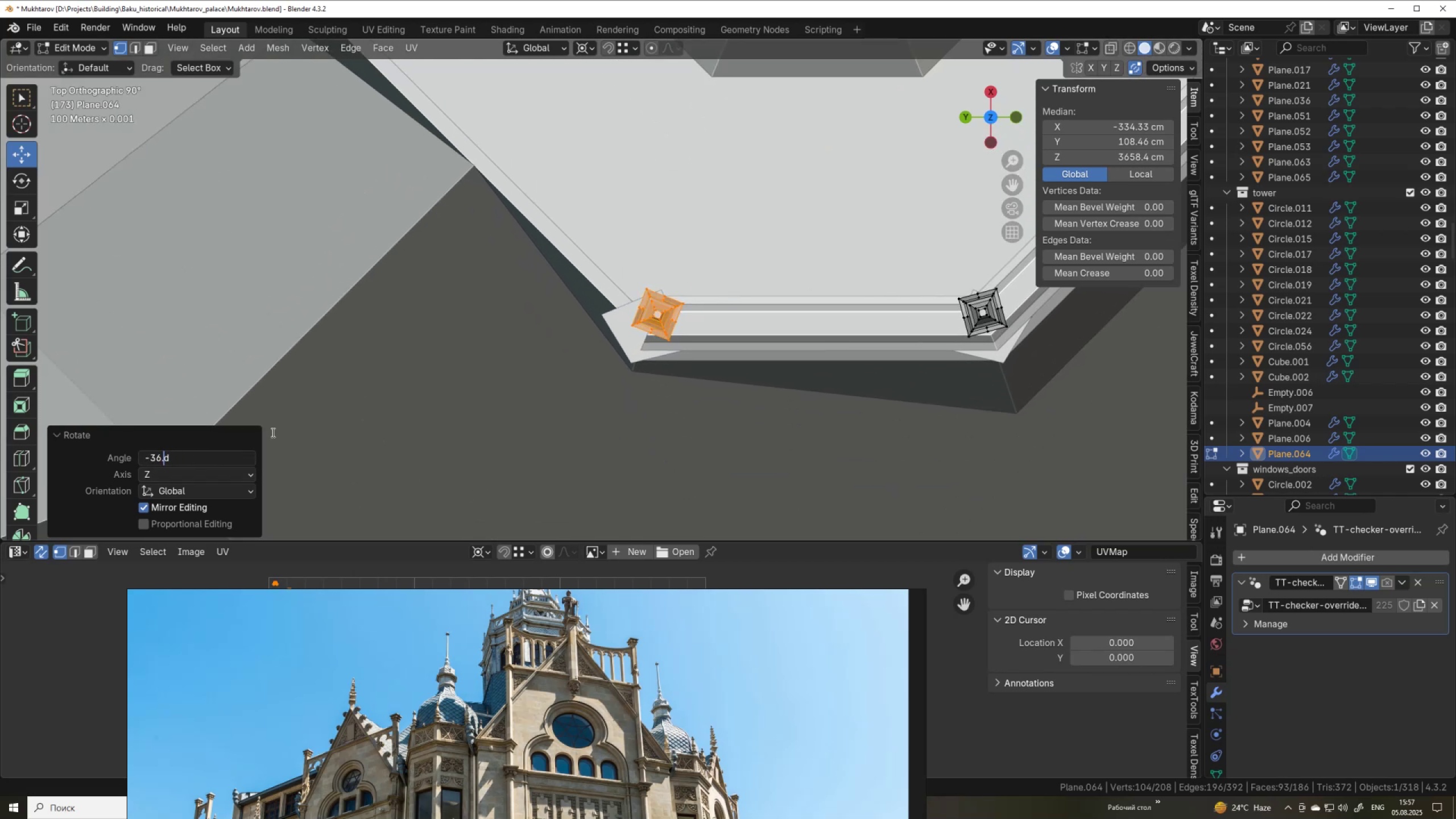 
key(Numpad7)
 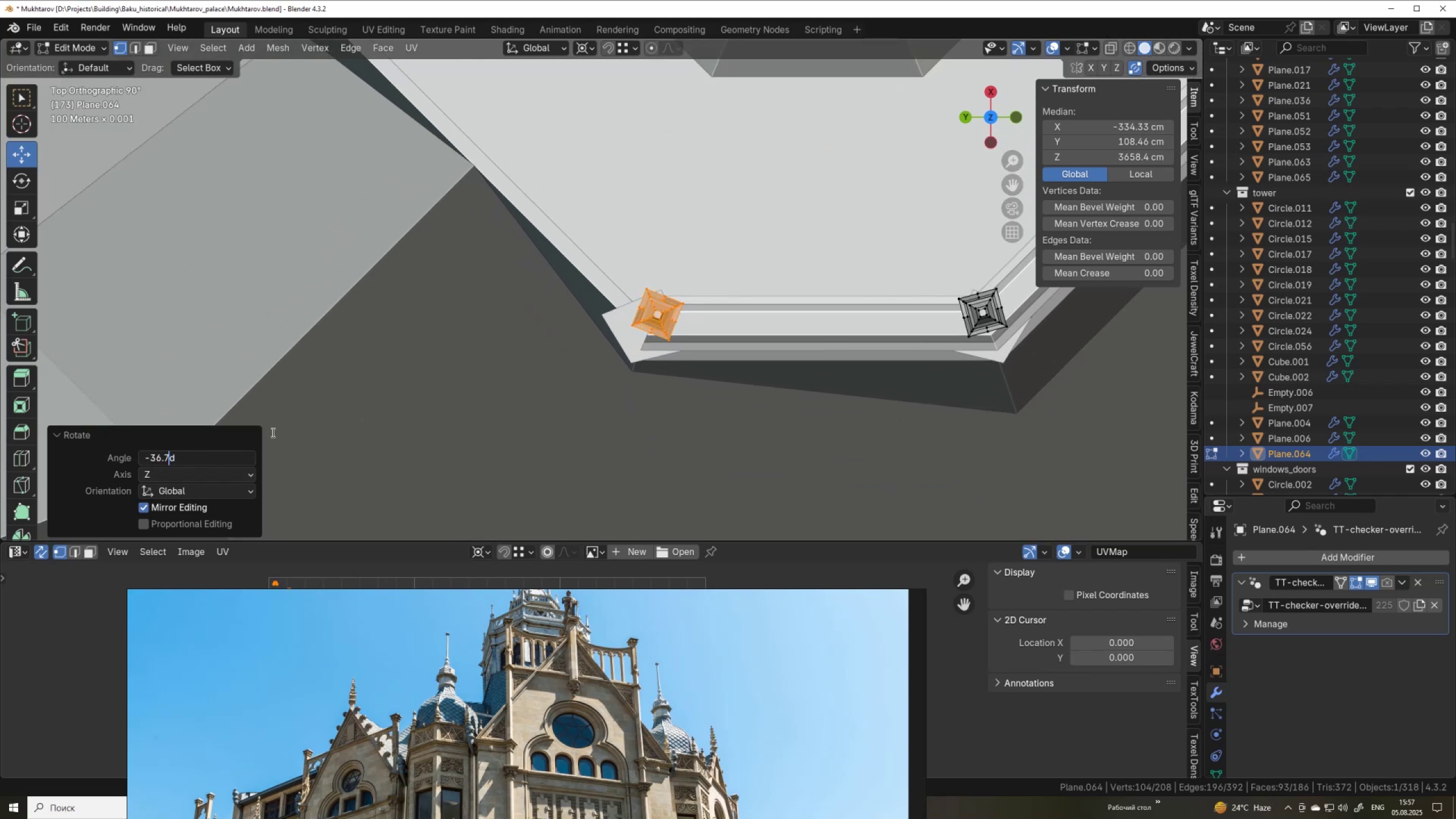 
key(NumpadEnter)
 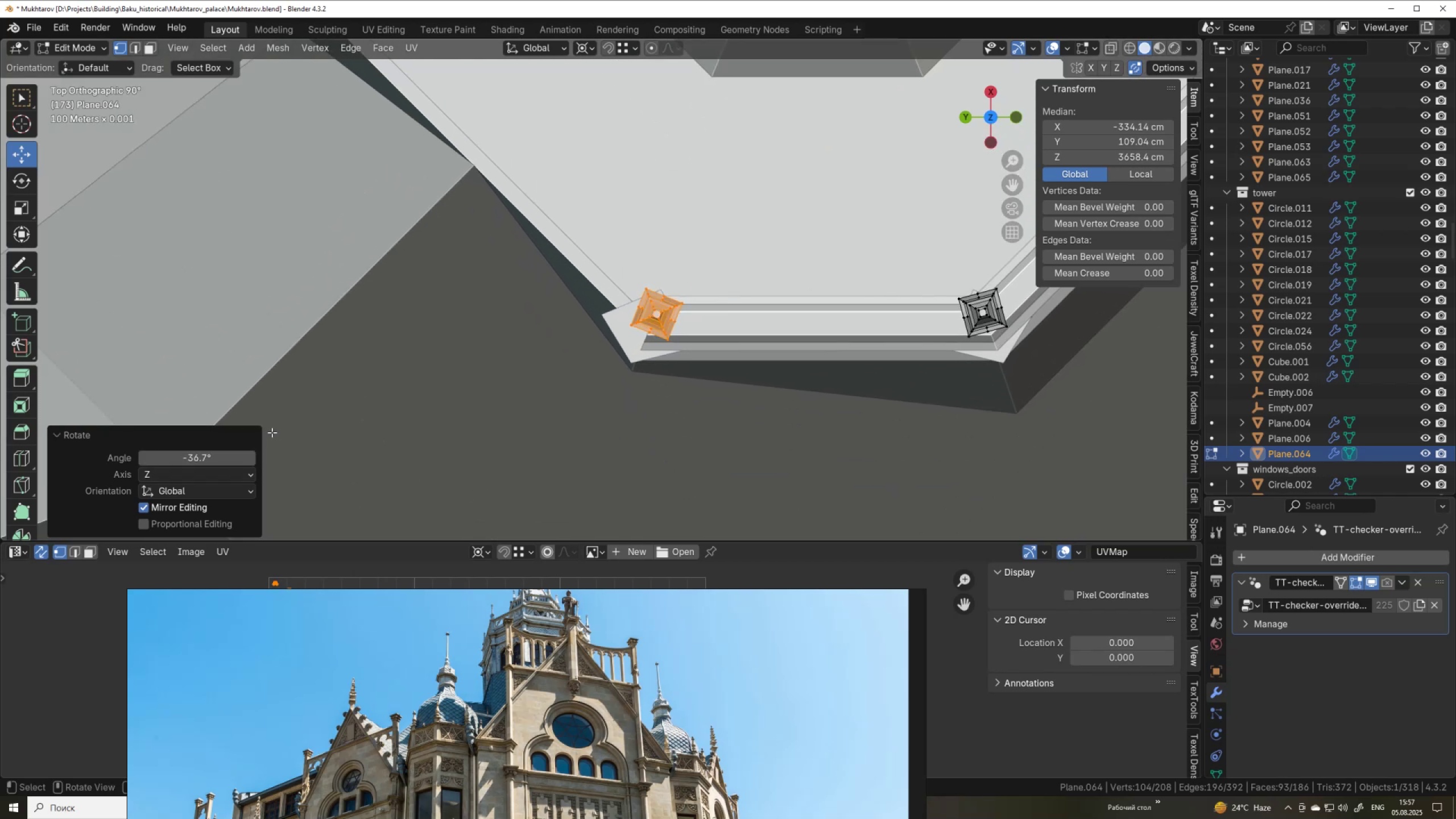 
left_click([272, 432])
 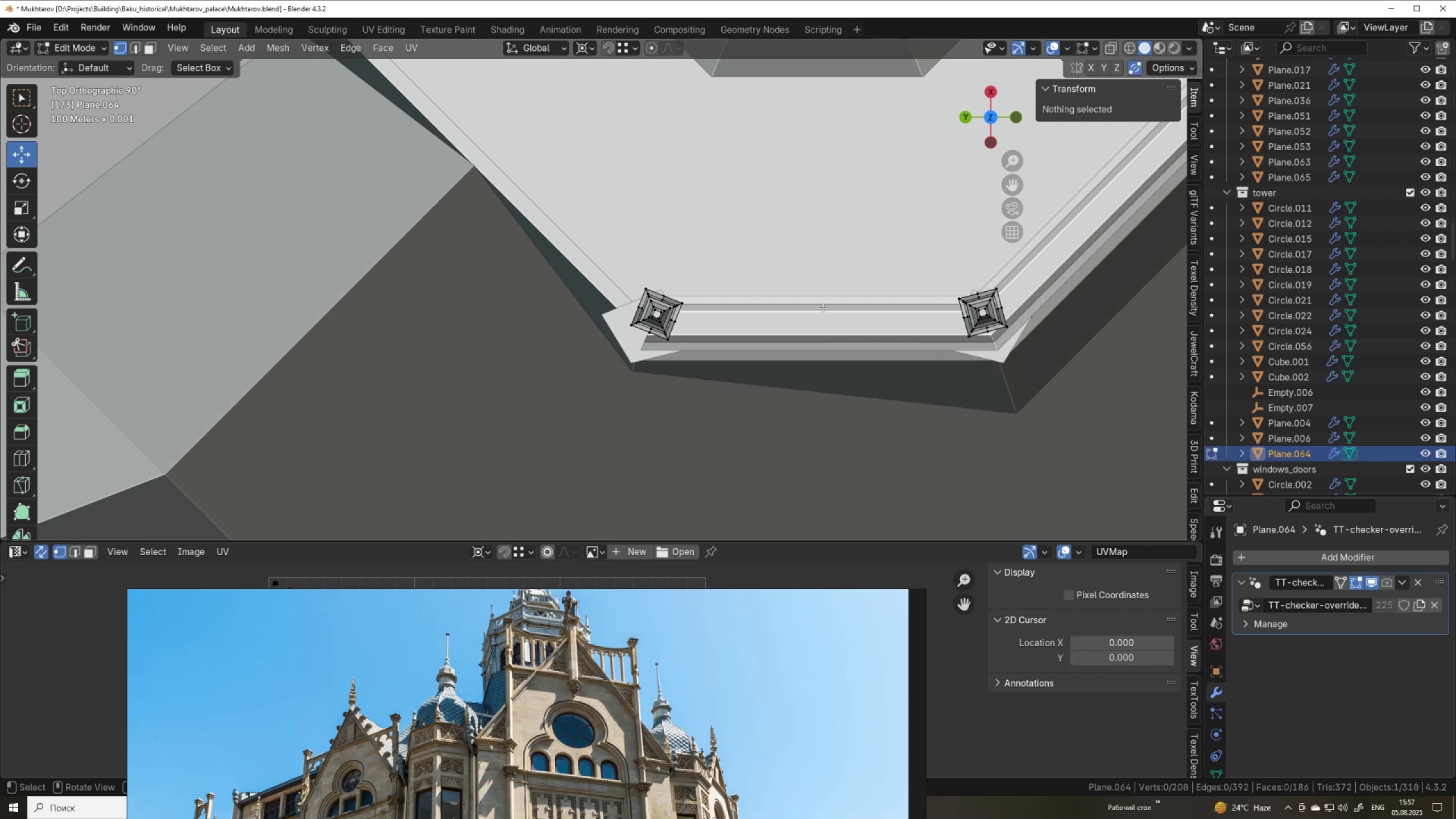 
key(Control+Z)
 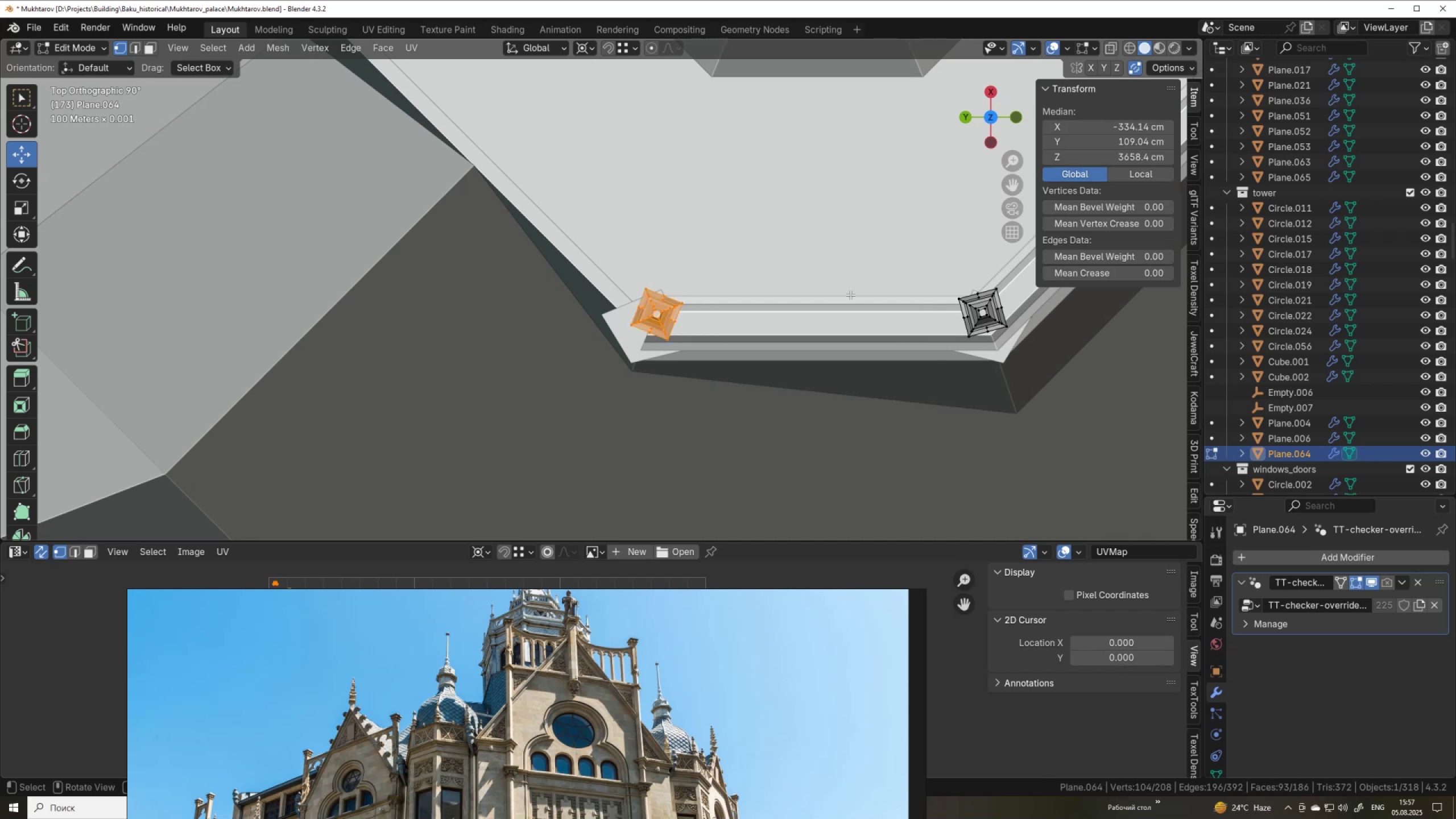 
scroll: coordinate [835, 321], scroll_direction: up, amount: 6.0
 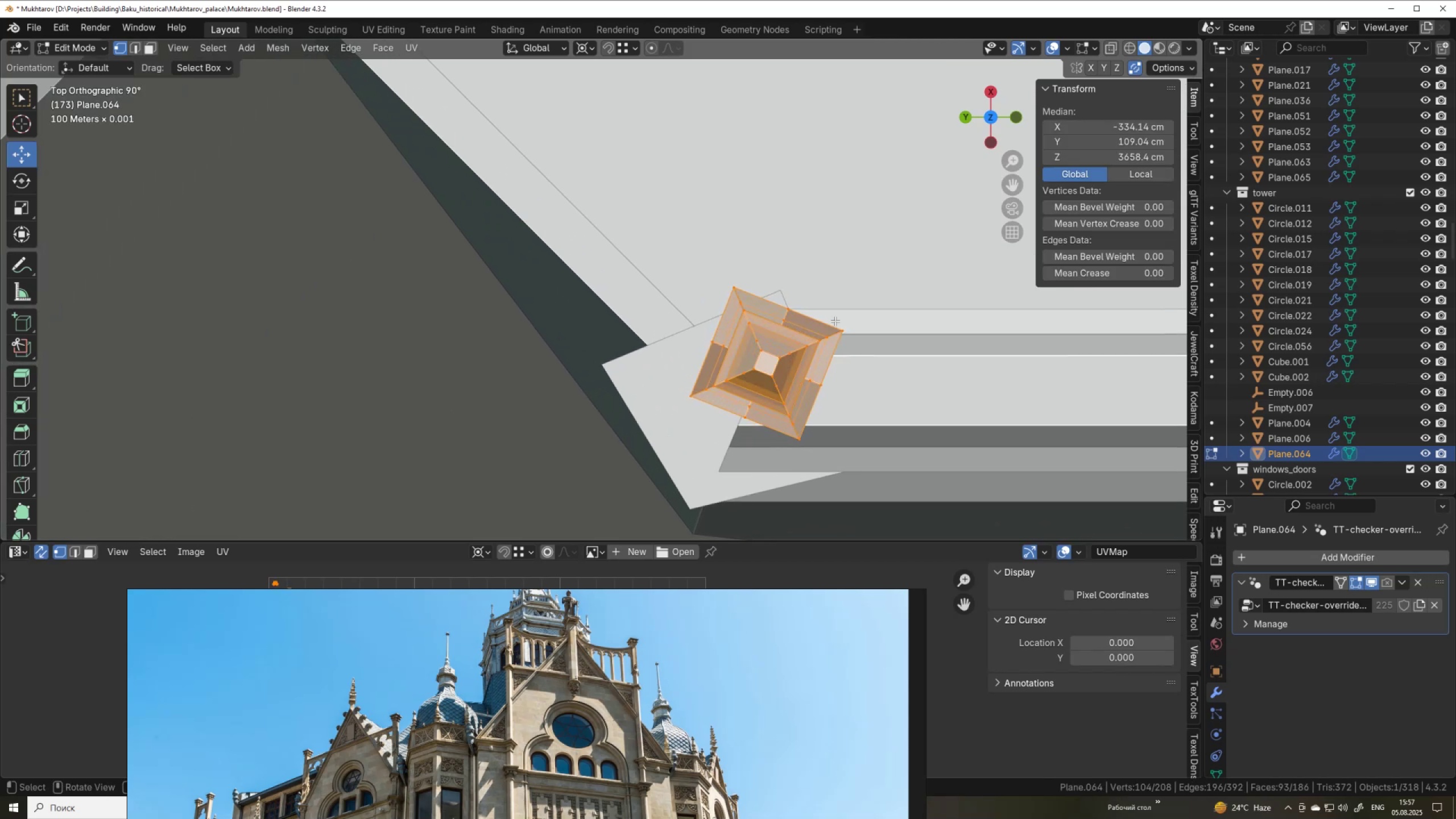 
scroll: coordinate [835, 321], scroll_direction: down, amount: 2.0
 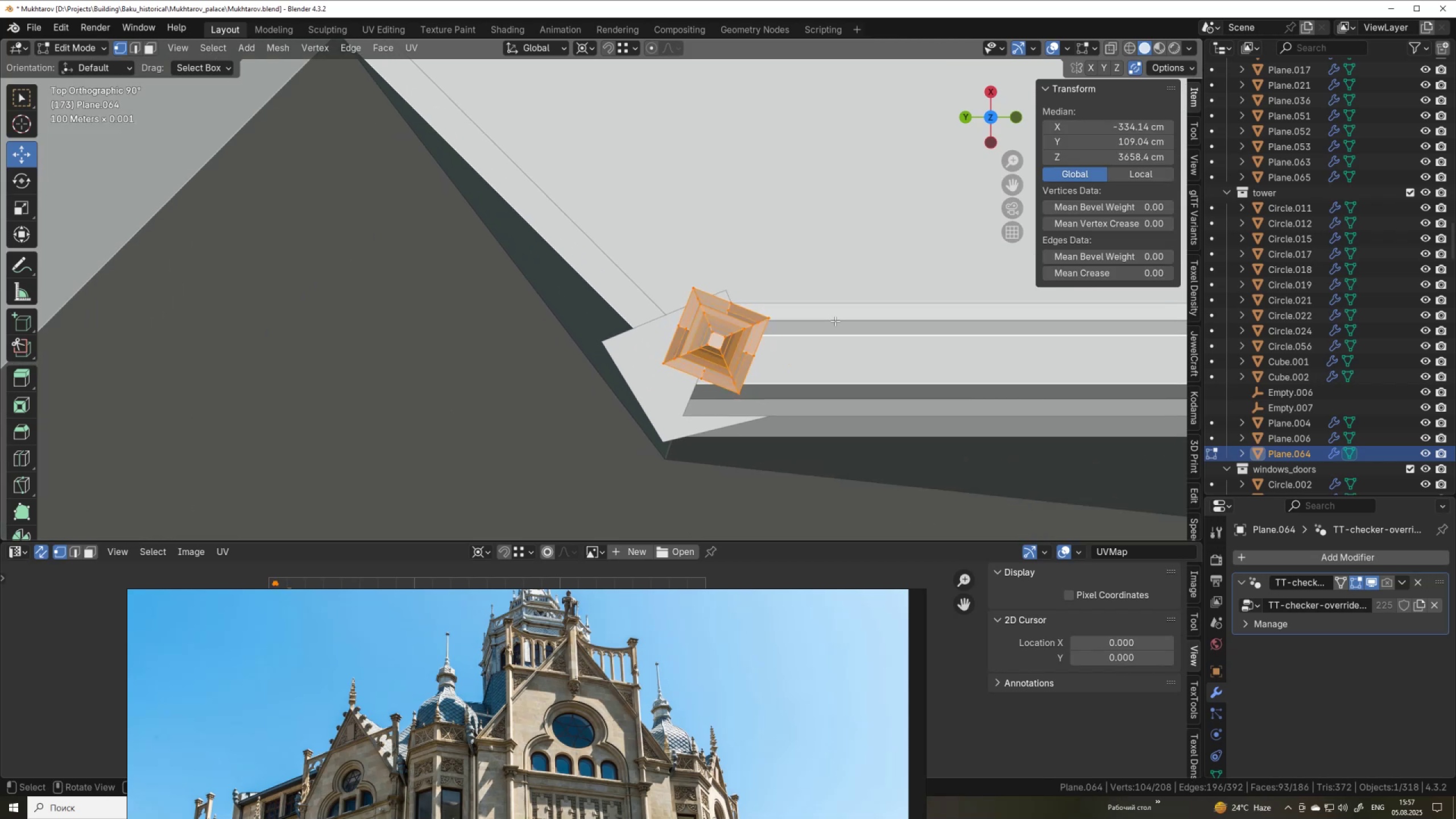 
key(Tab)
key(Tab)
type(rz)
 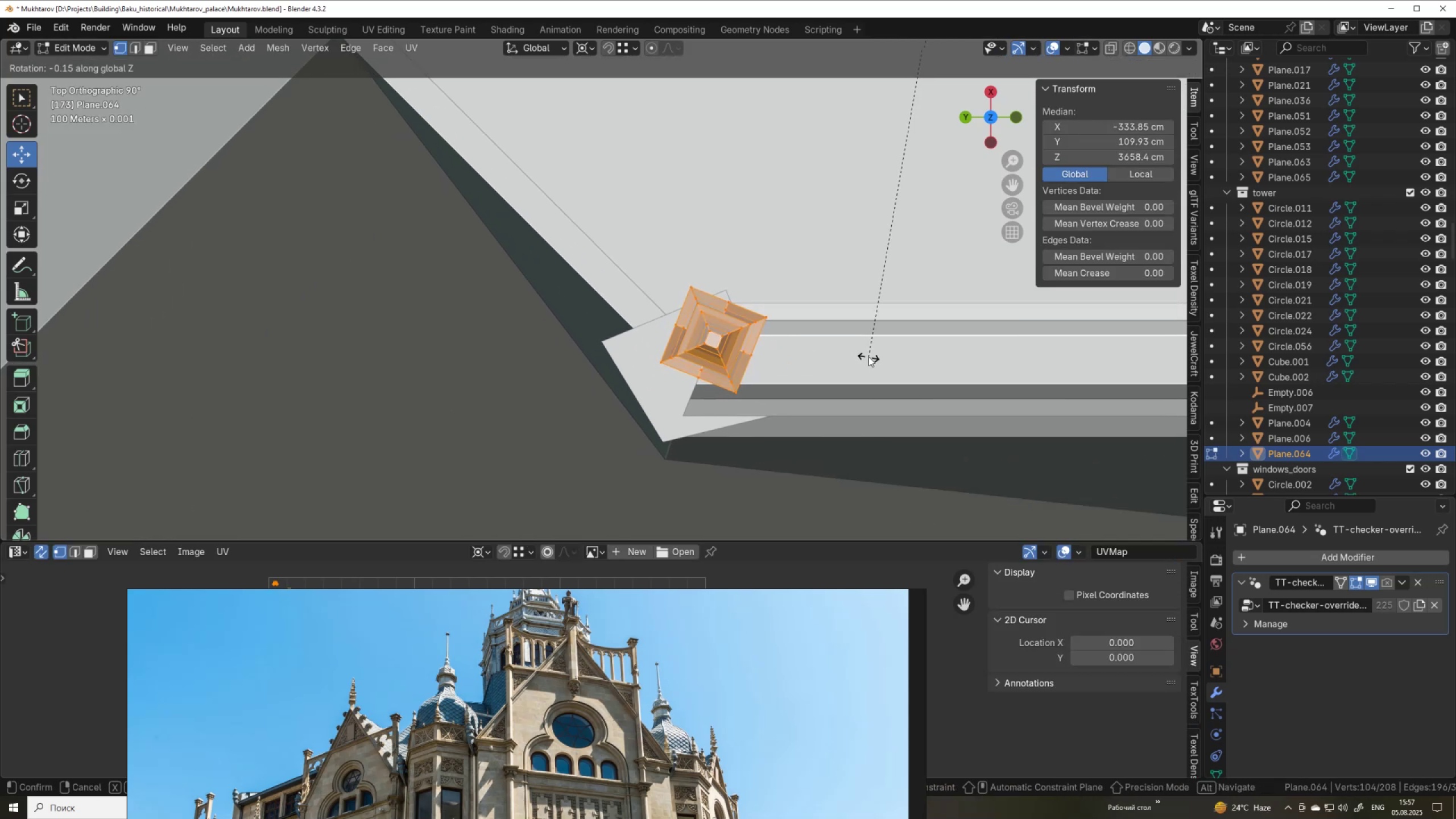 
left_click([868, 357])
 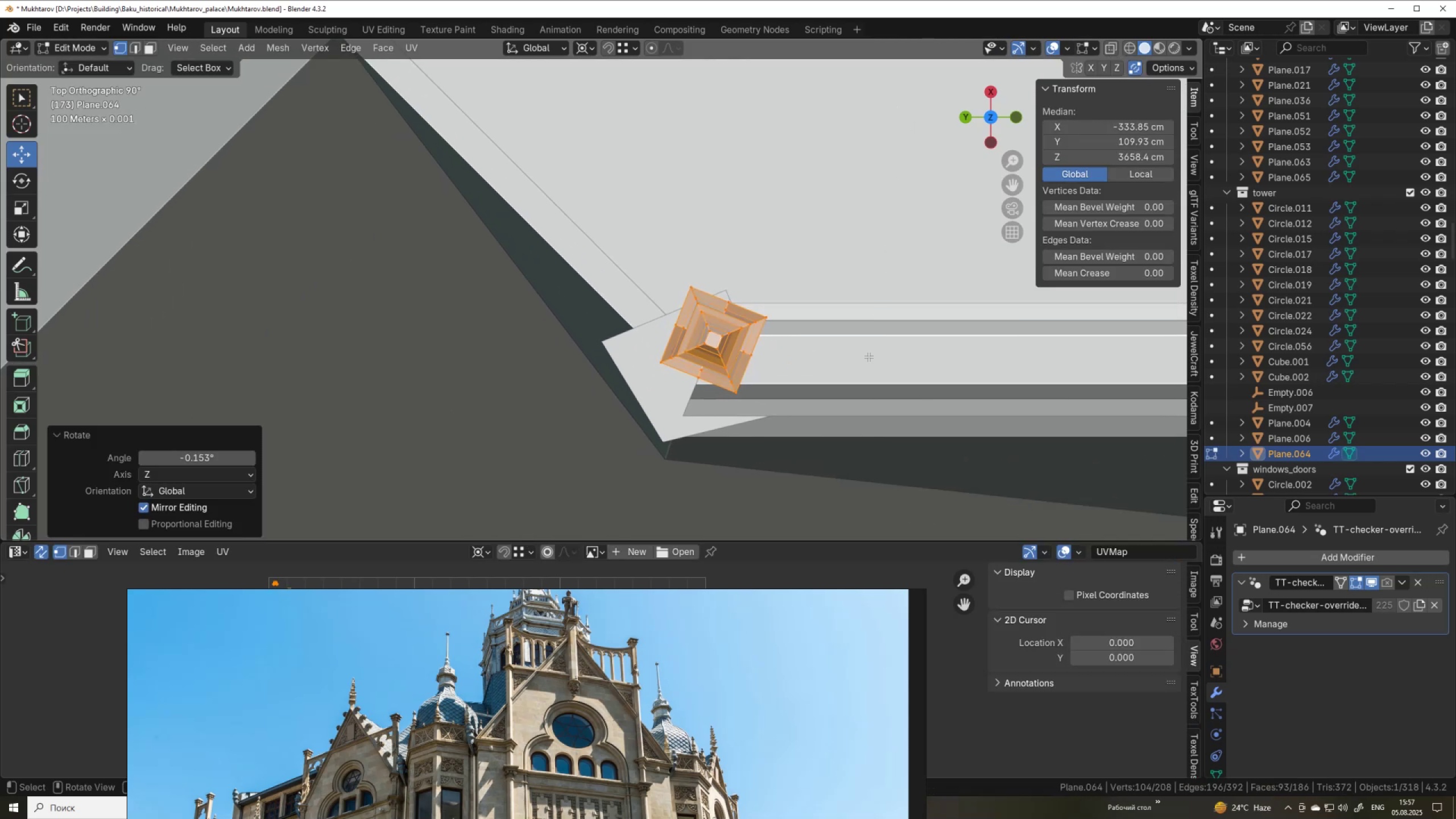 
key(Tab)
 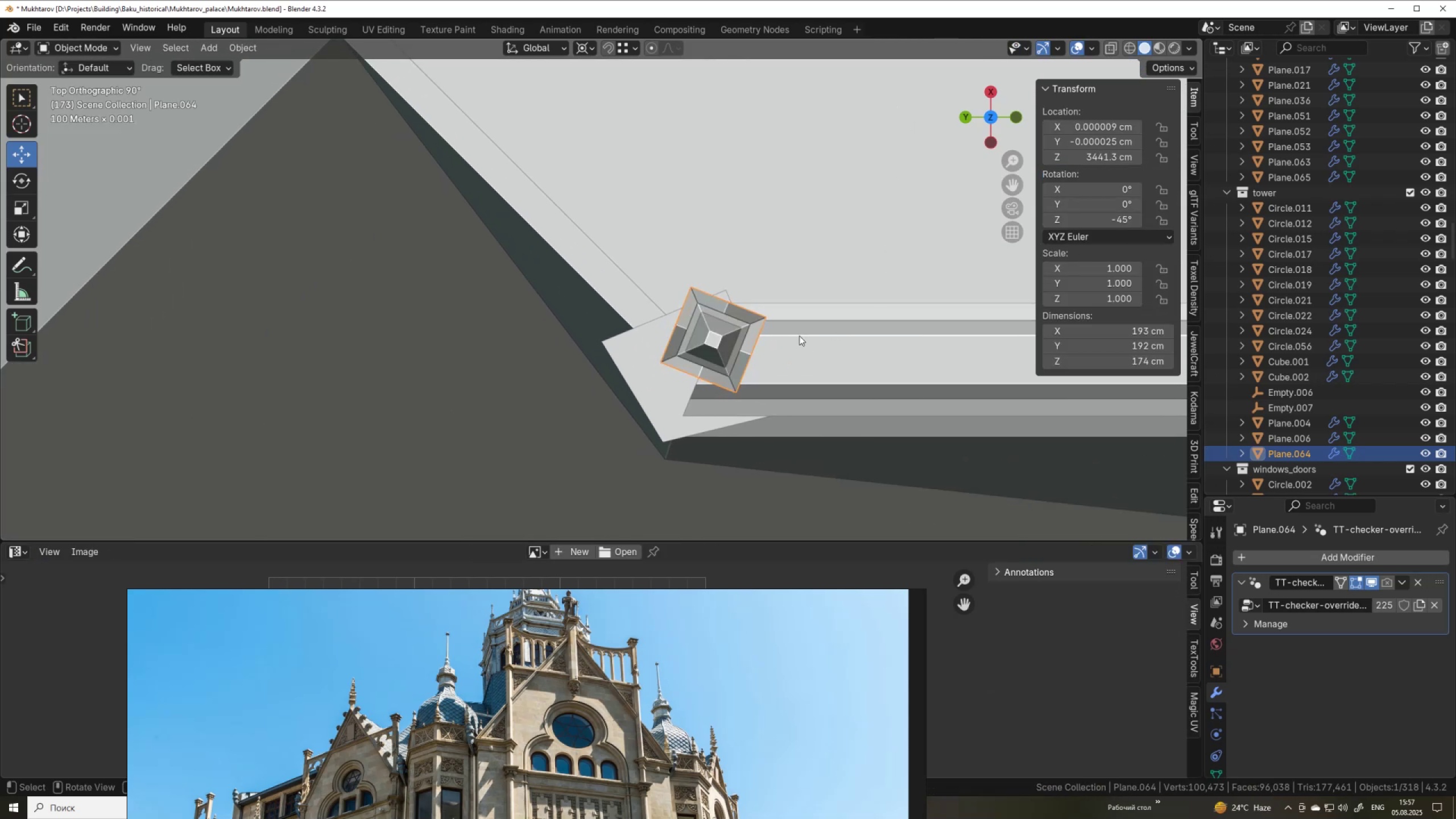 
scroll: coordinate [586, 322], scroll_direction: down, amount: 14.0
 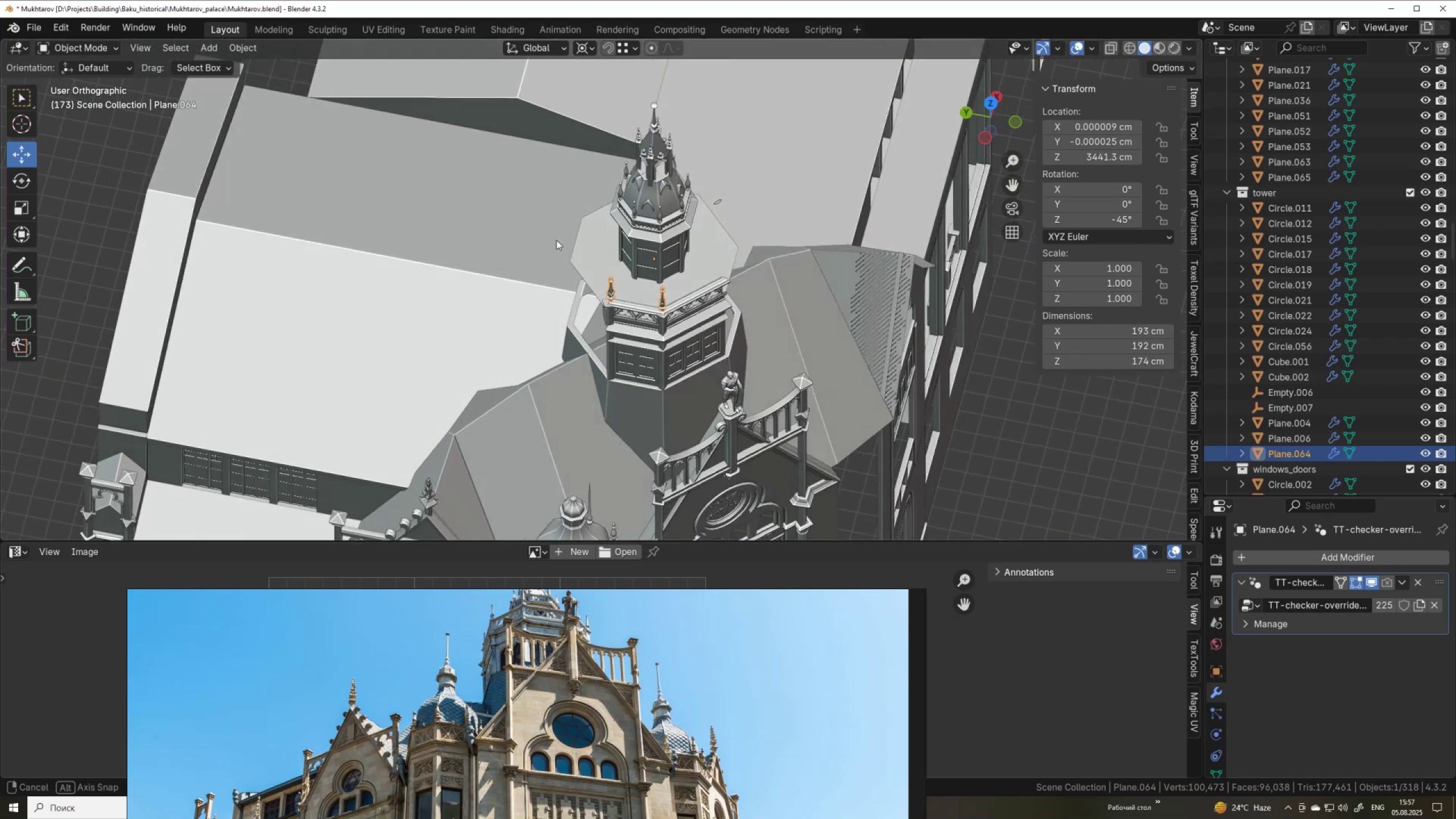 
scroll: coordinate [650, 353], scroll_direction: up, amount: 4.0
 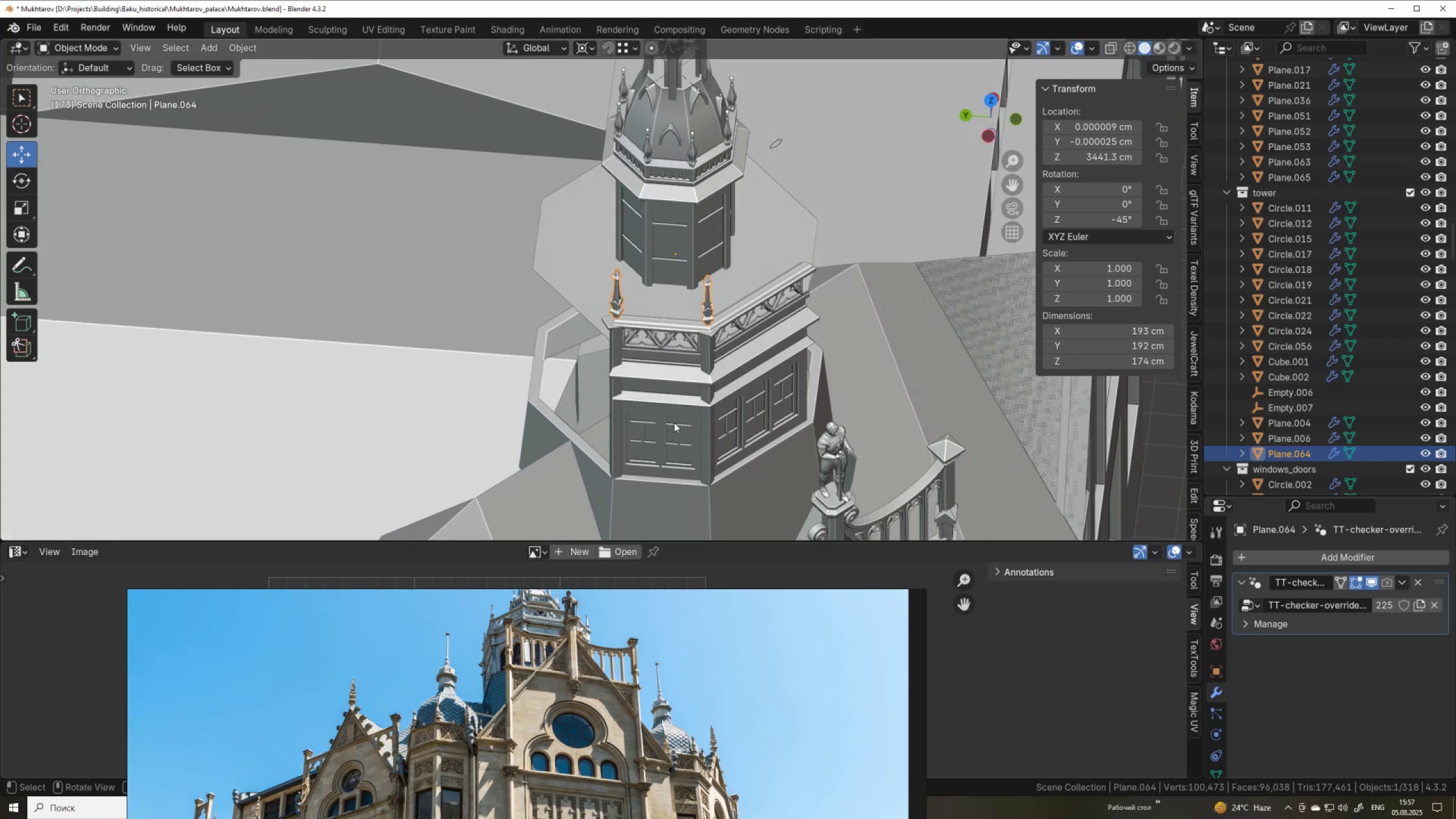 
left_click([667, 440])
 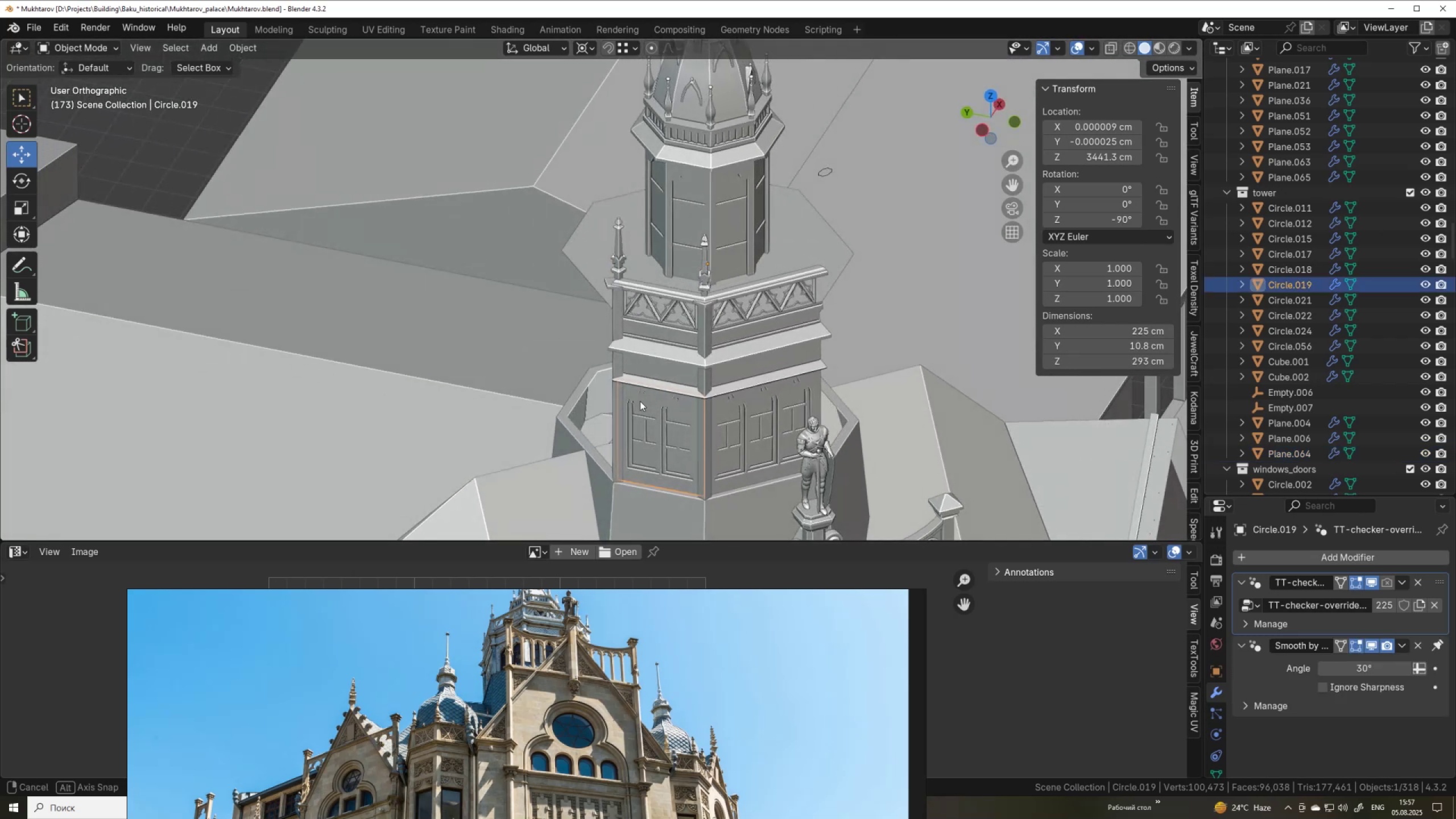 
hold_key(key=ShiftLeft, duration=0.58)
 